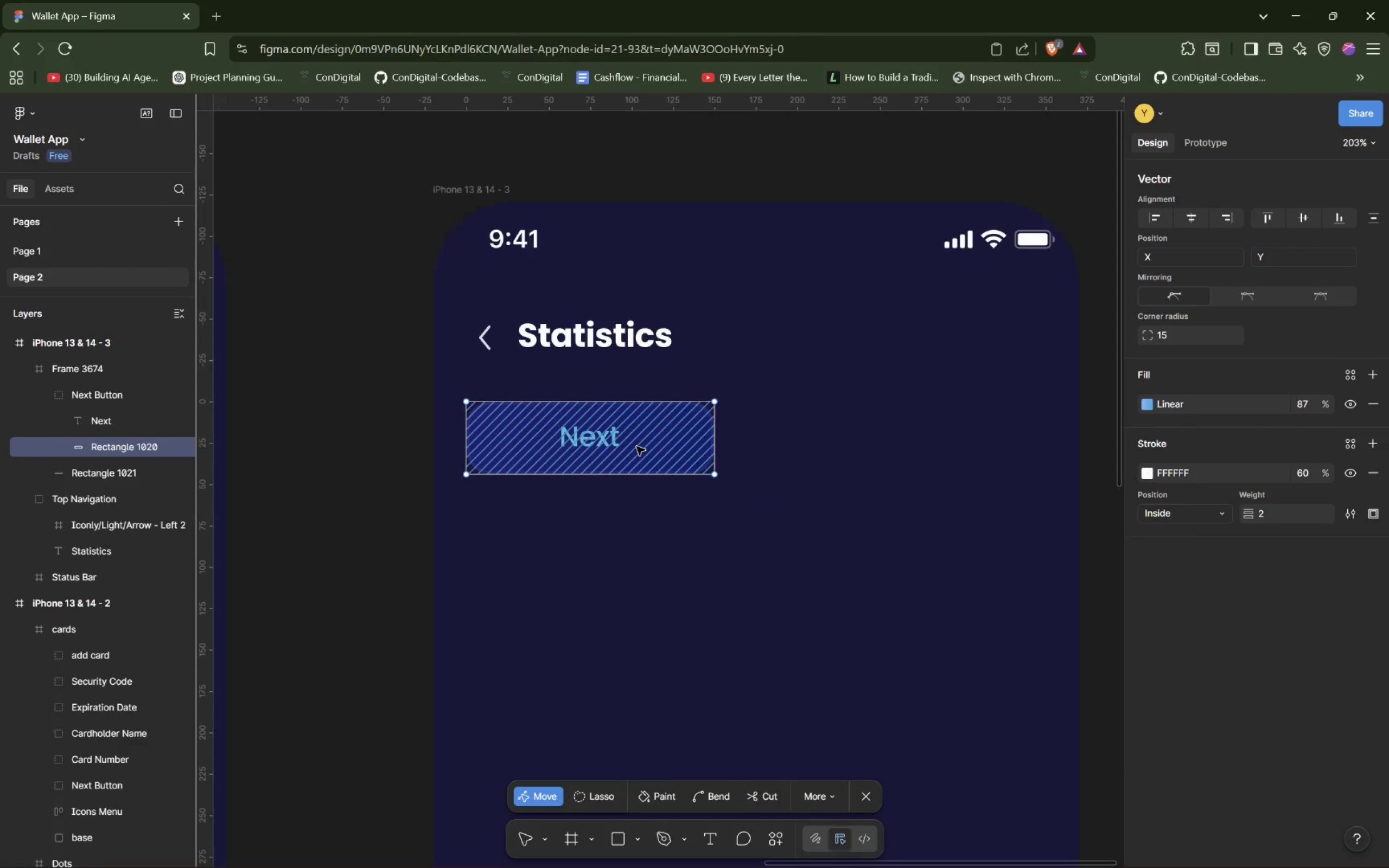 
left_click([636, 446])
 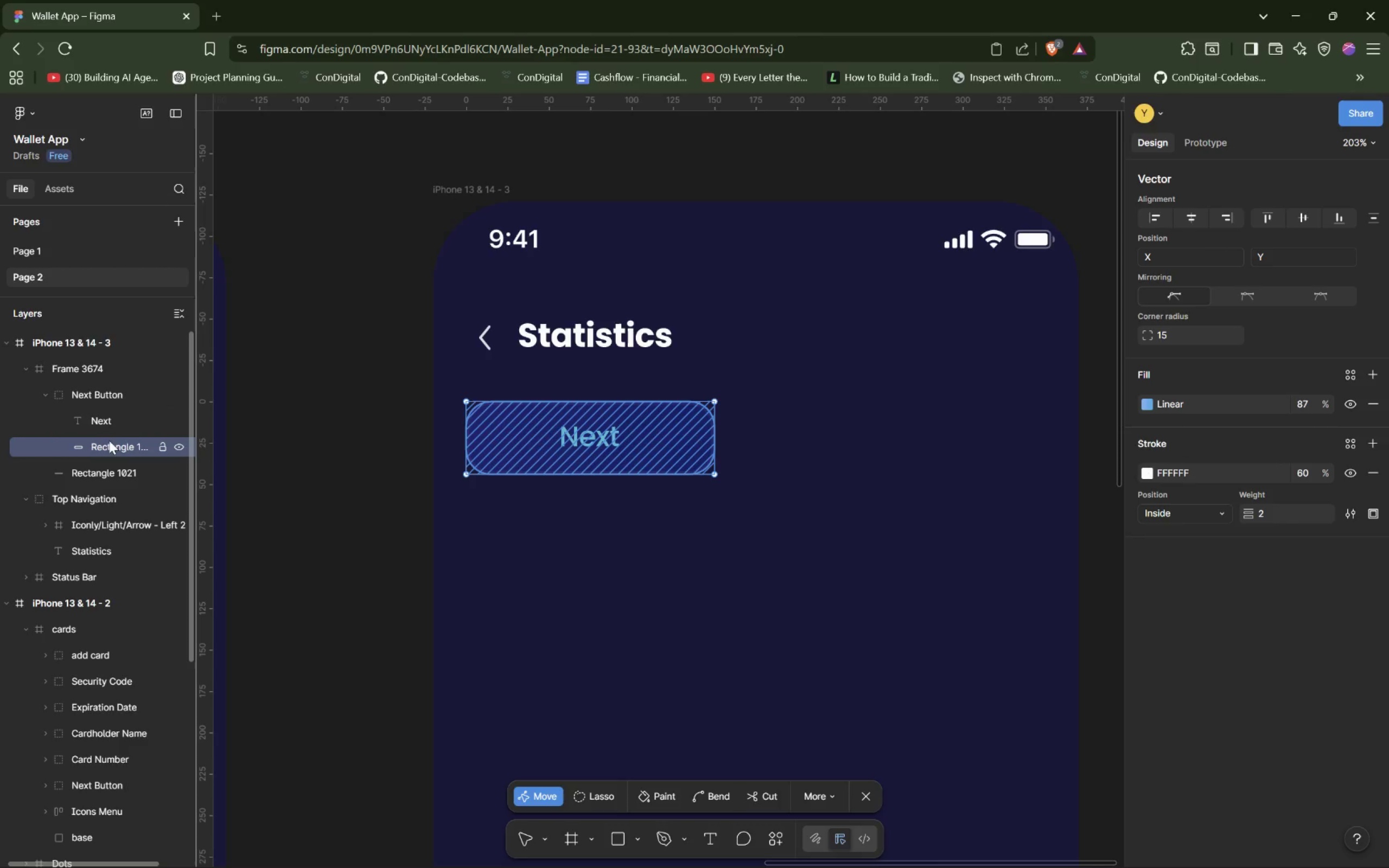 
left_click([107, 447])
 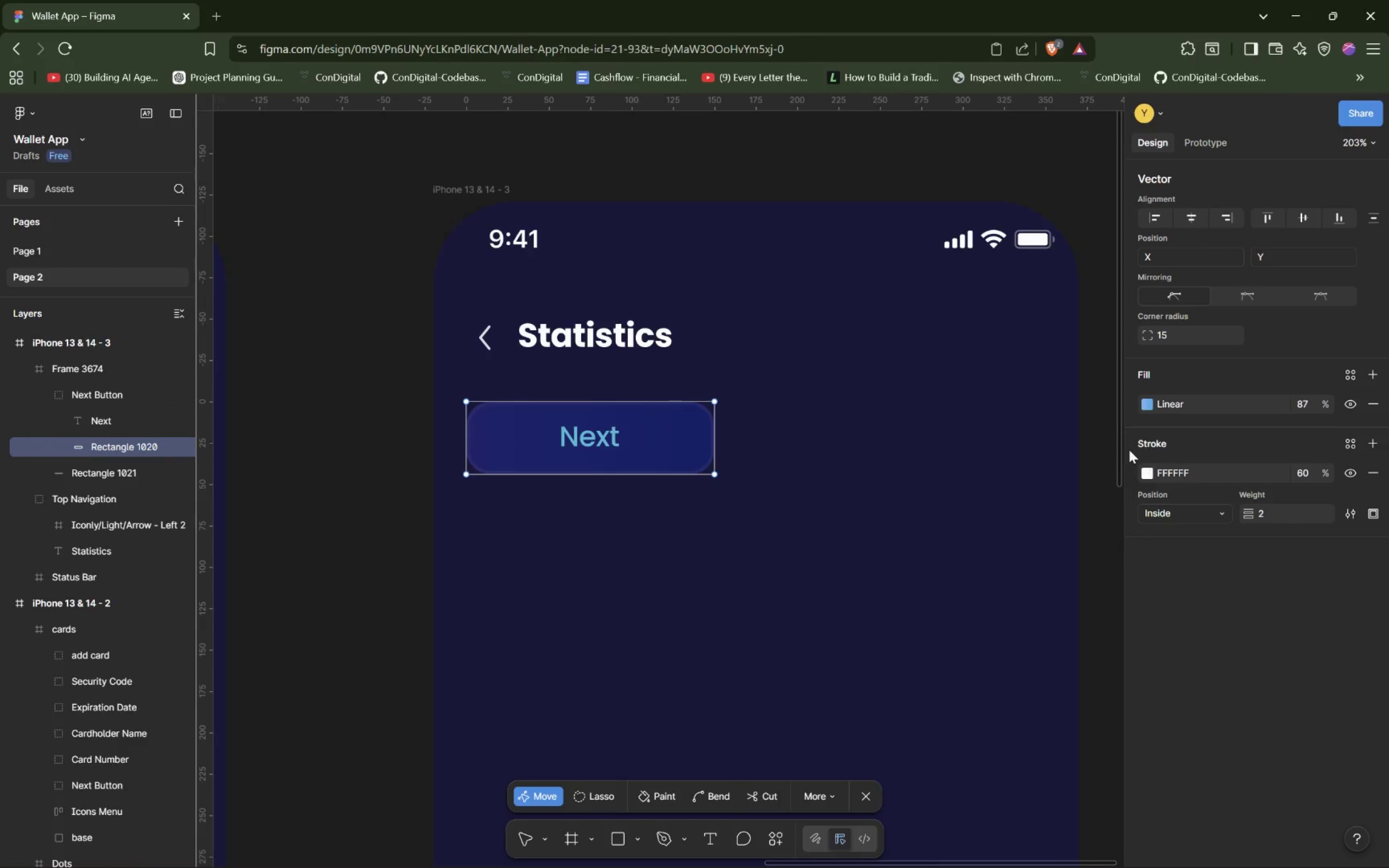 
left_click([1147, 408])
 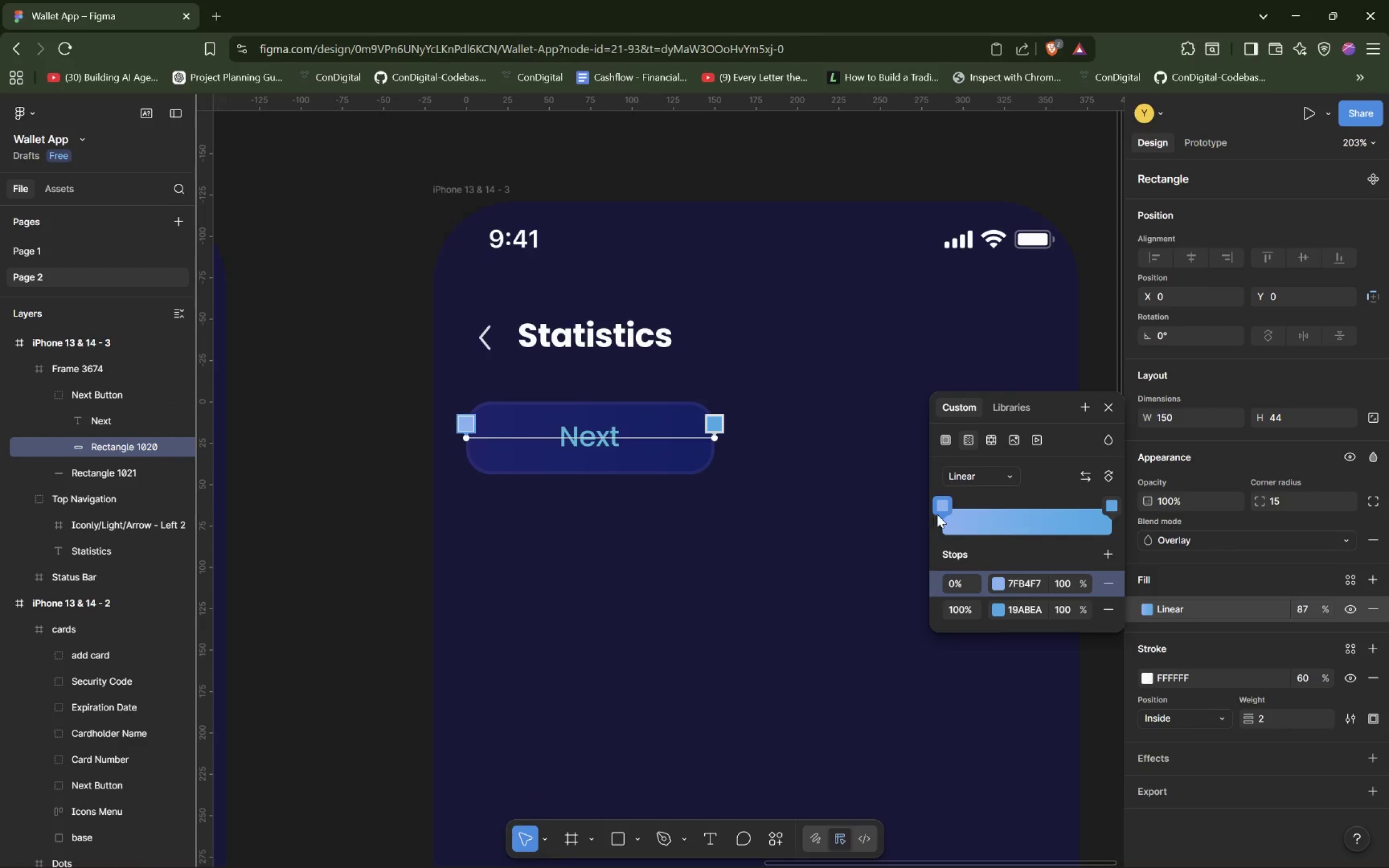 
left_click_drag(start_coordinate=[945, 504], to_coordinate=[948, 502])
 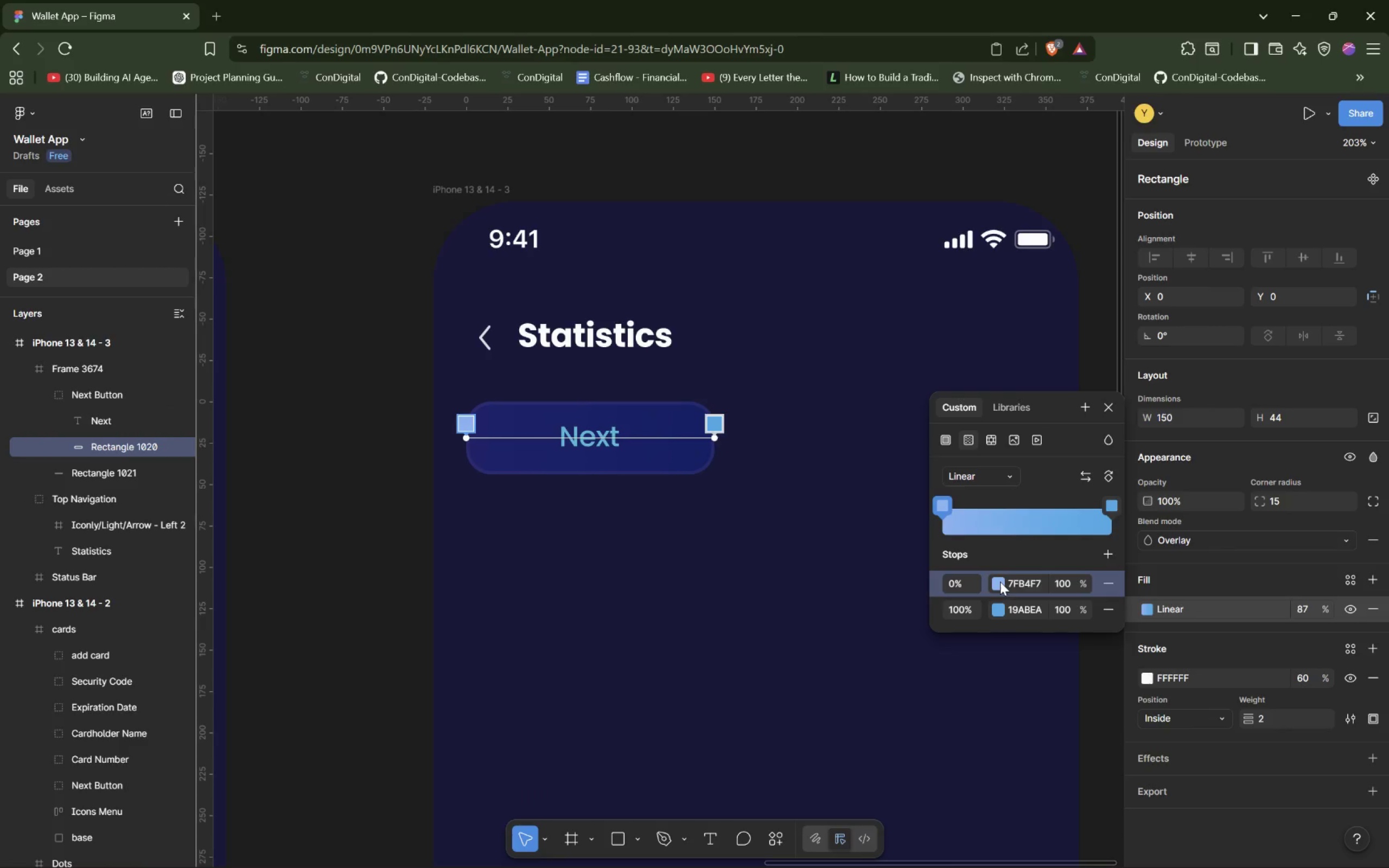 
left_click([997, 579])
 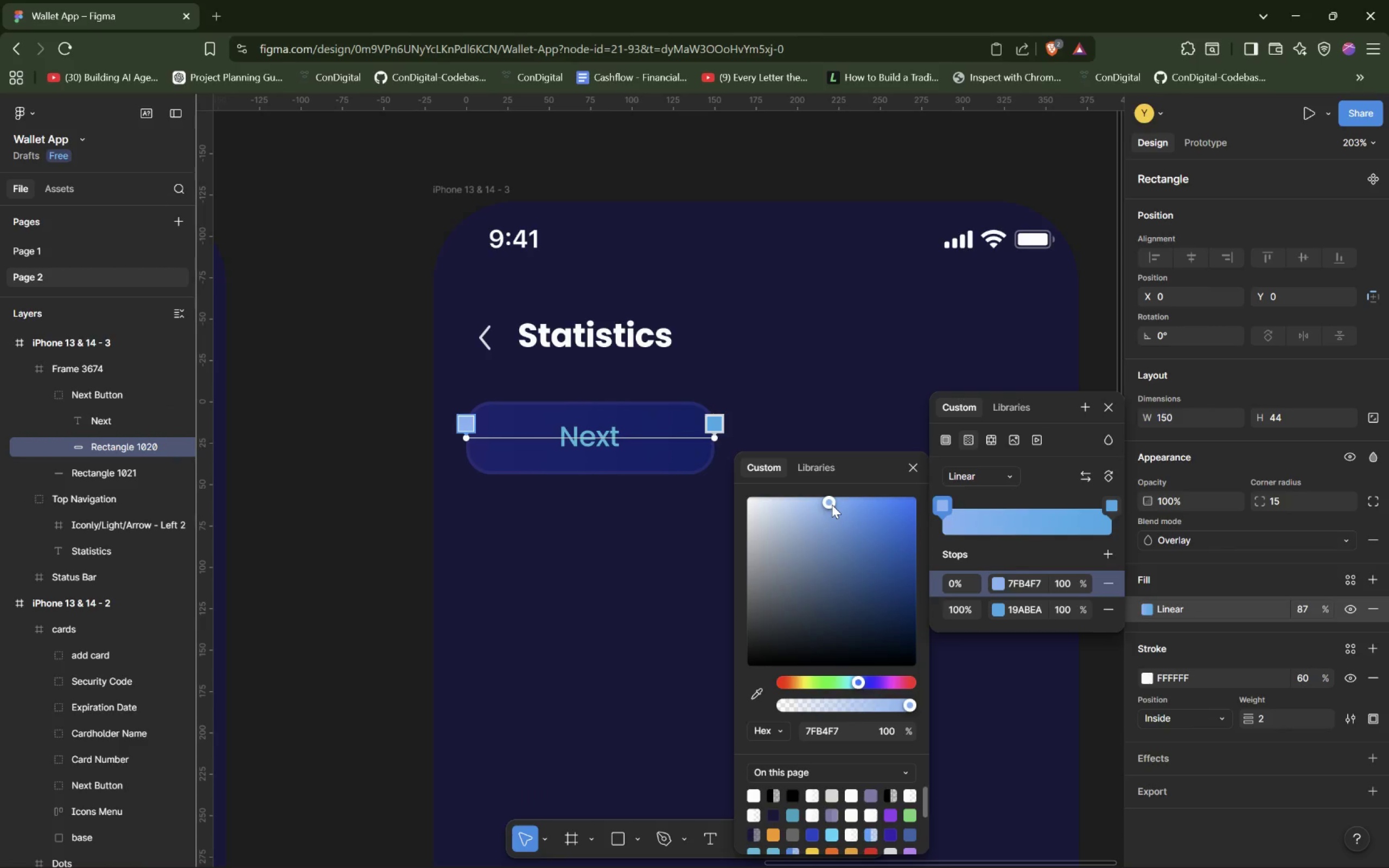 
left_click_drag(start_coordinate=[832, 505], to_coordinate=[834, 518])
 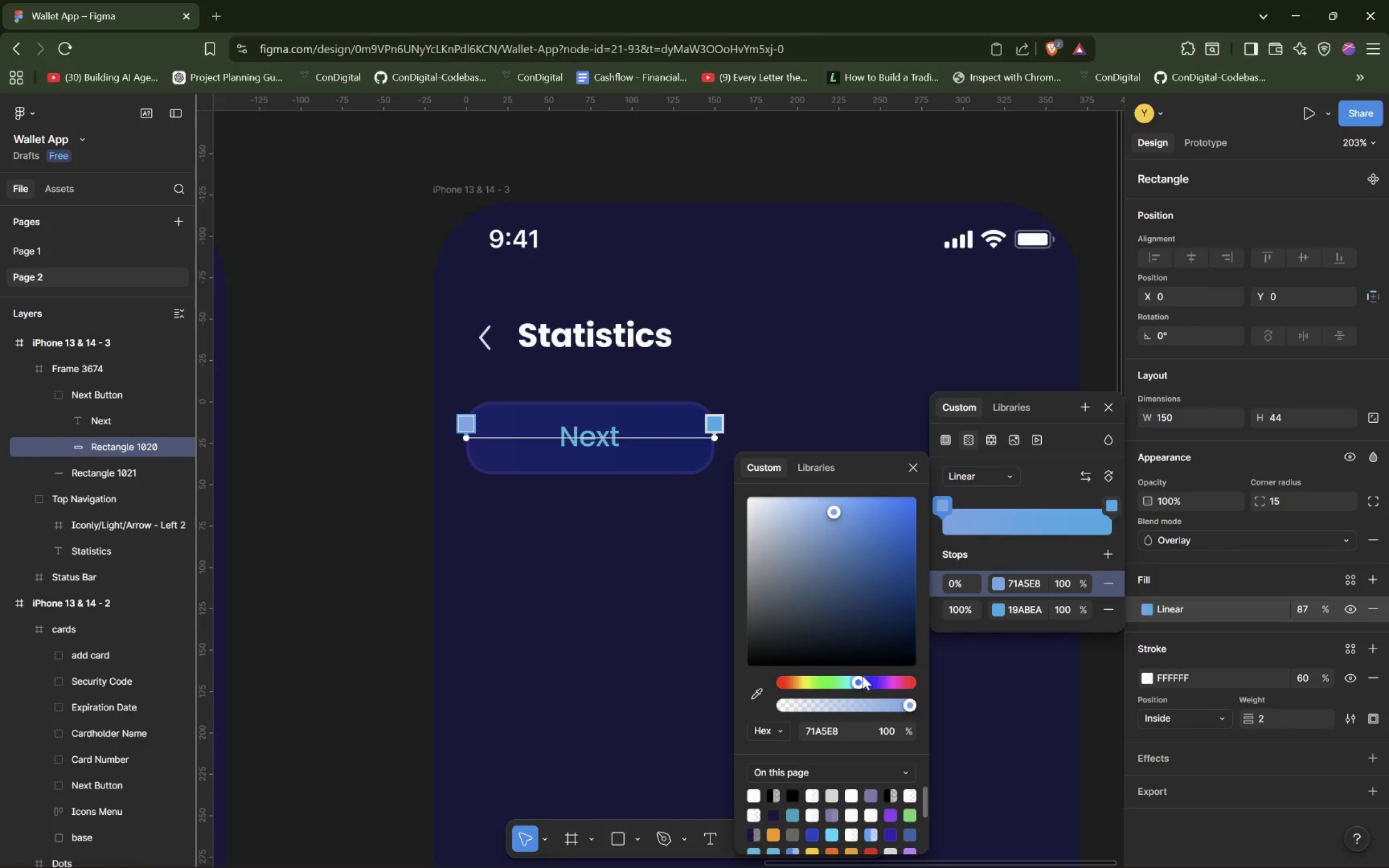 
left_click_drag(start_coordinate=[858, 680], to_coordinate=[857, 671])
 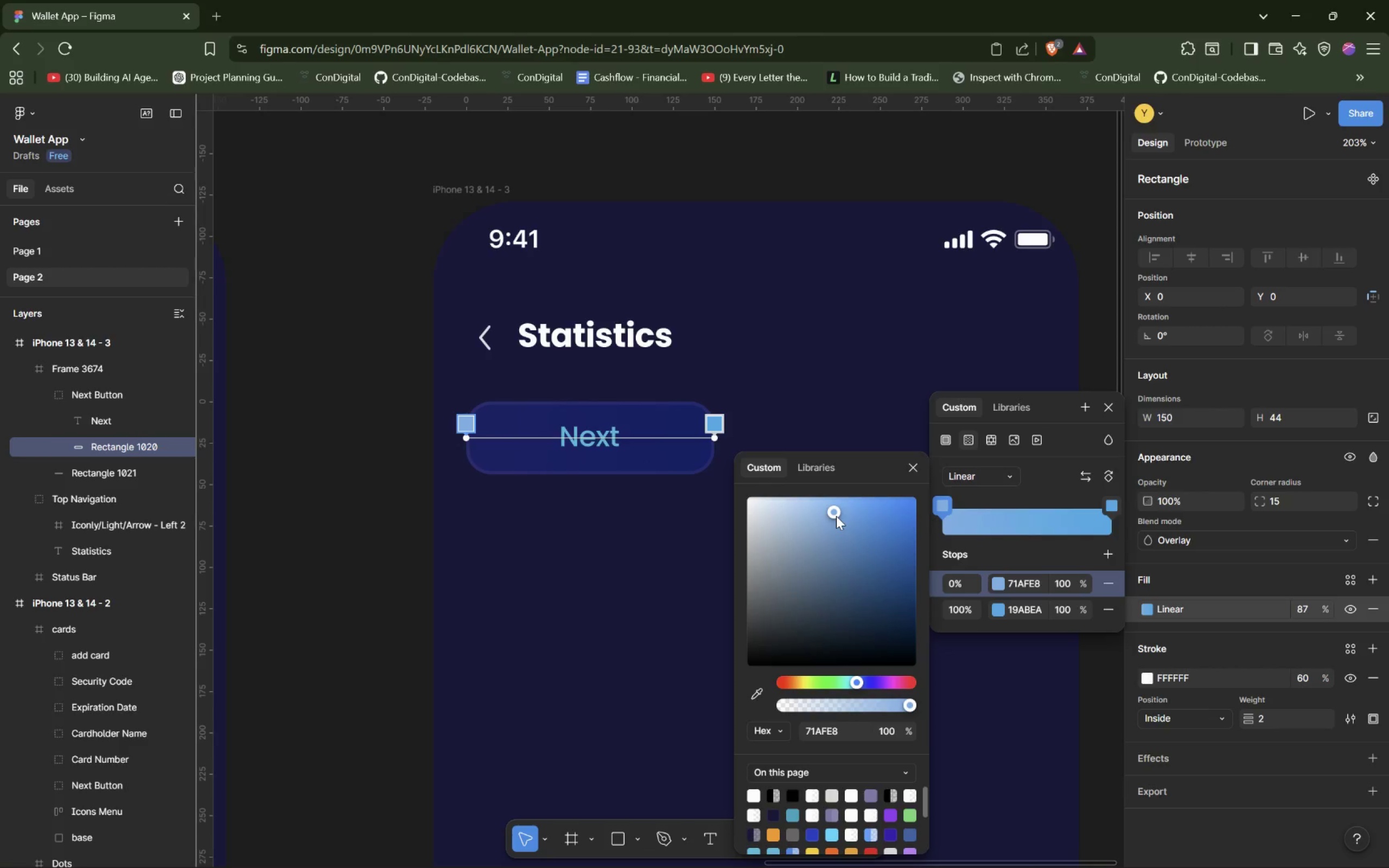 
left_click_drag(start_coordinate=[836, 514], to_coordinate=[840, 514])
 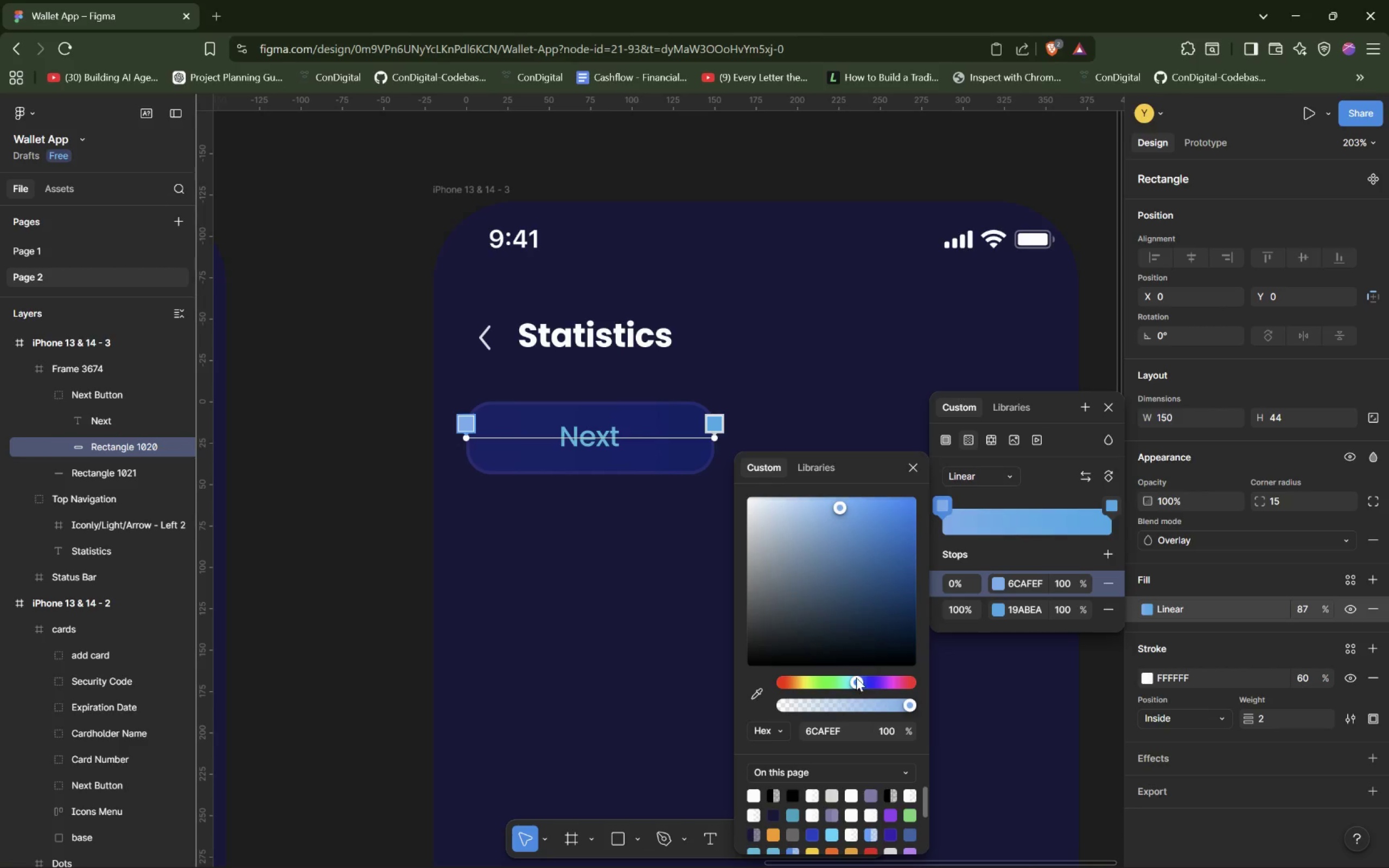 
left_click_drag(start_coordinate=[856, 678], to_coordinate=[852, 675])
 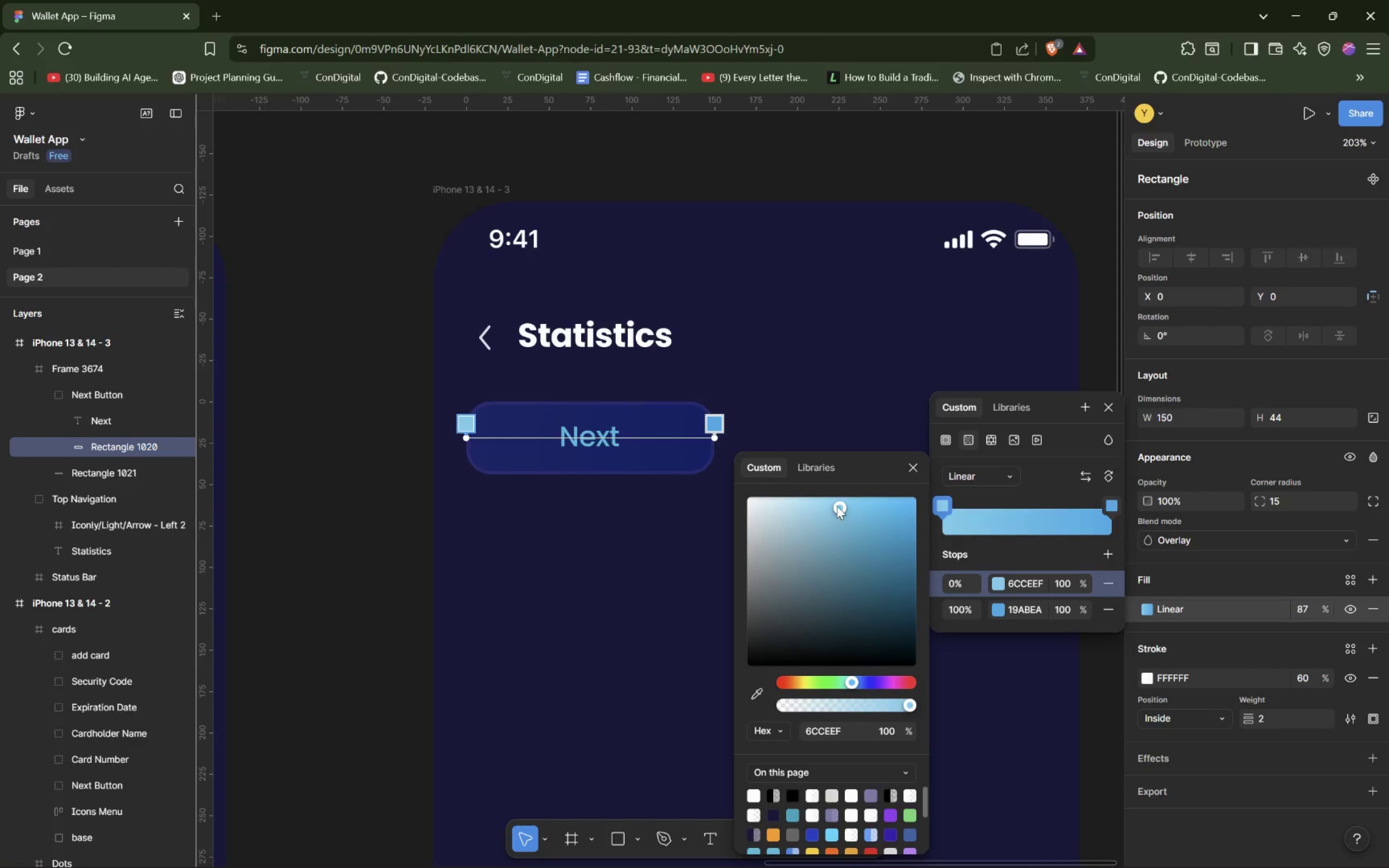 
left_click_drag(start_coordinate=[837, 504], to_coordinate=[848, 527])
 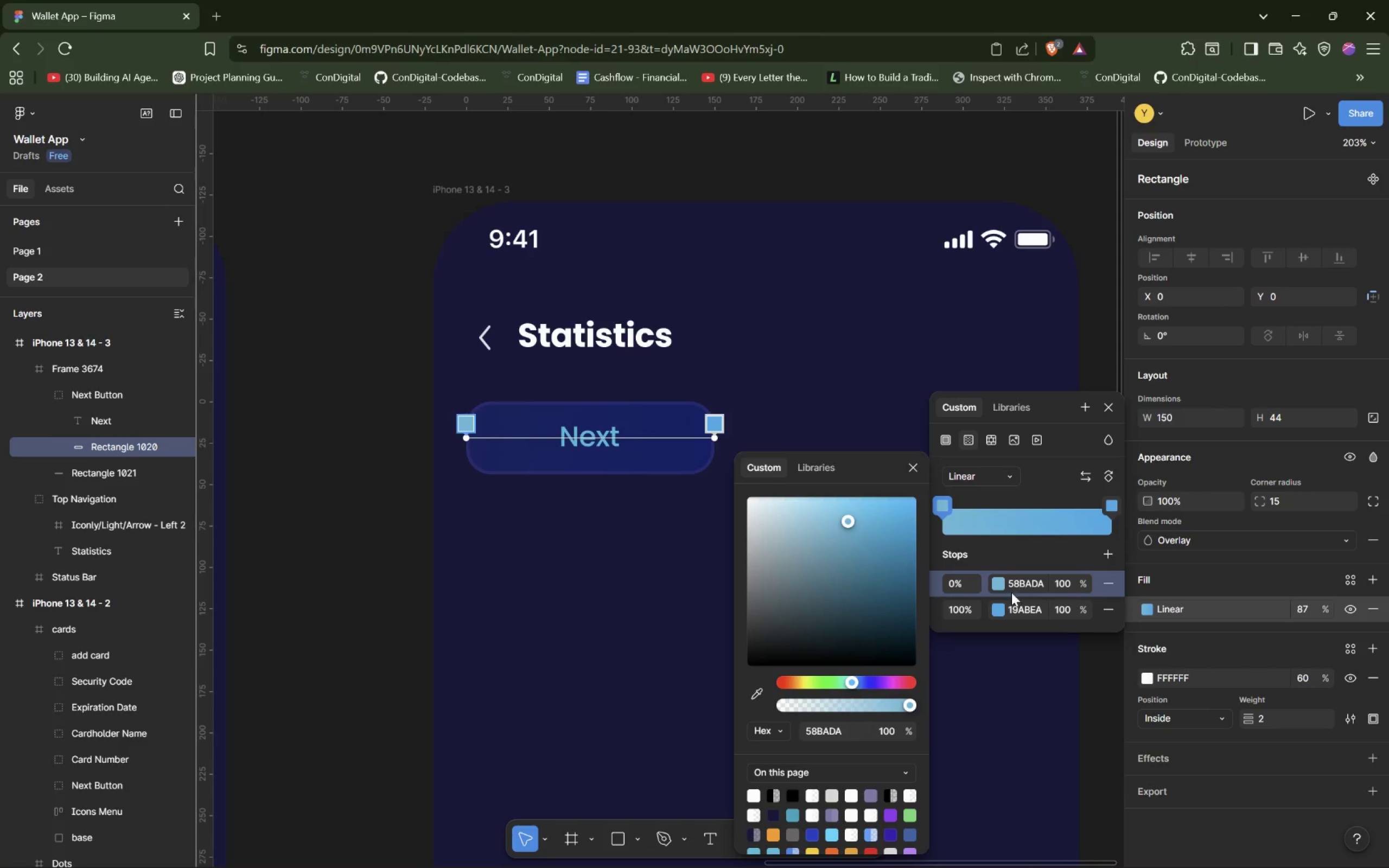 
left_click([1002, 608])
 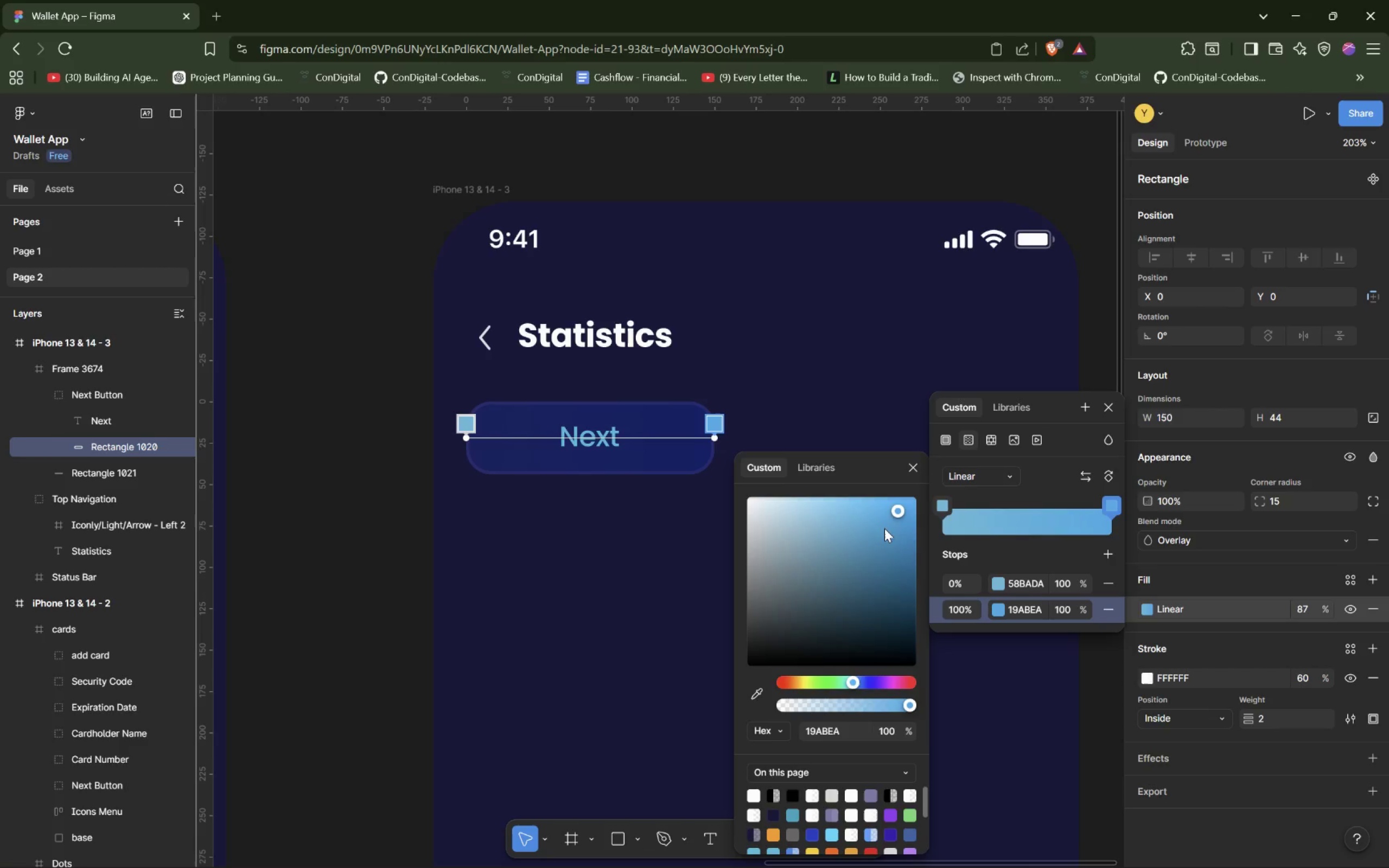 
left_click_drag(start_coordinate=[893, 514], to_coordinate=[903, 547])
 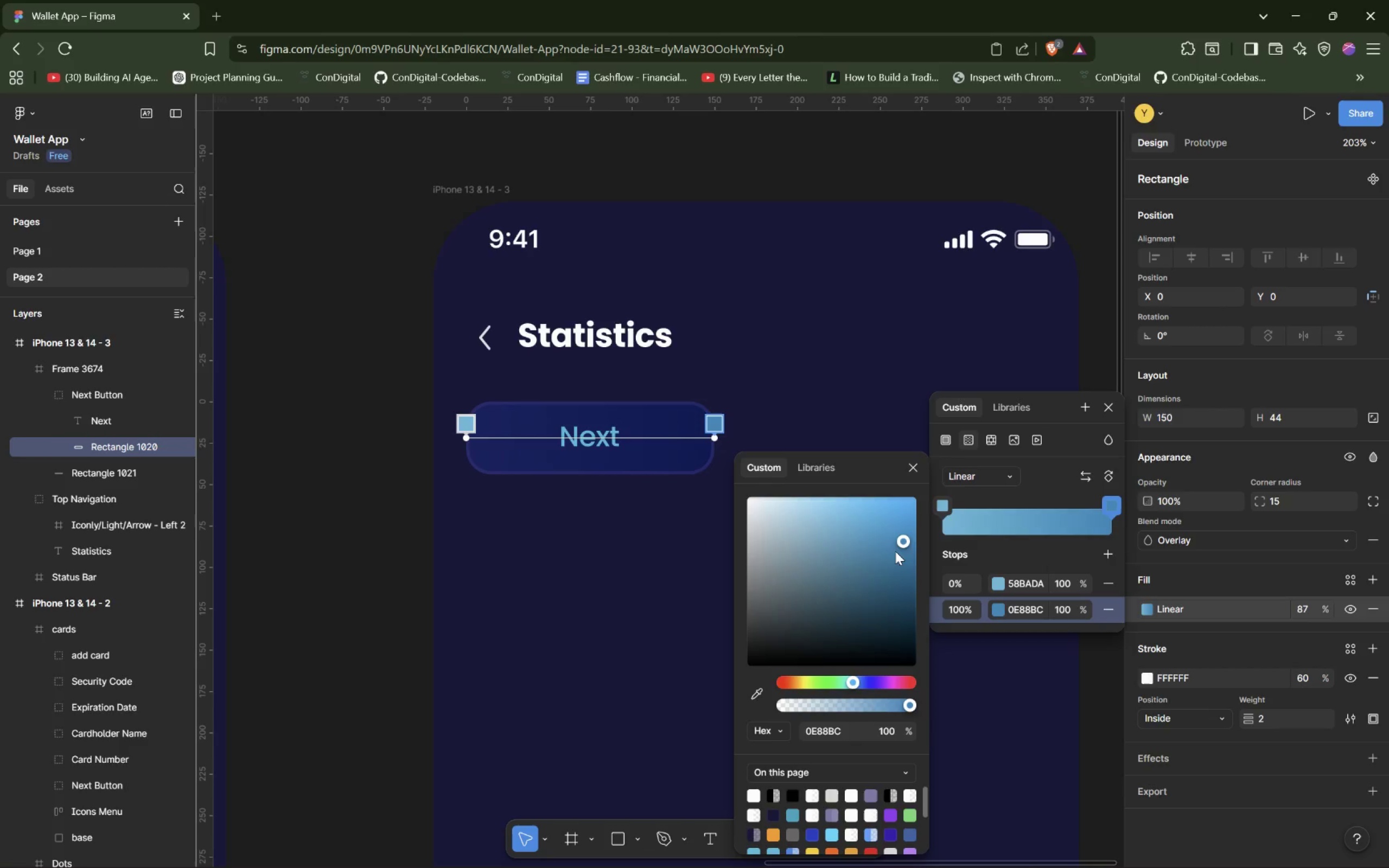 
key(Enter)
 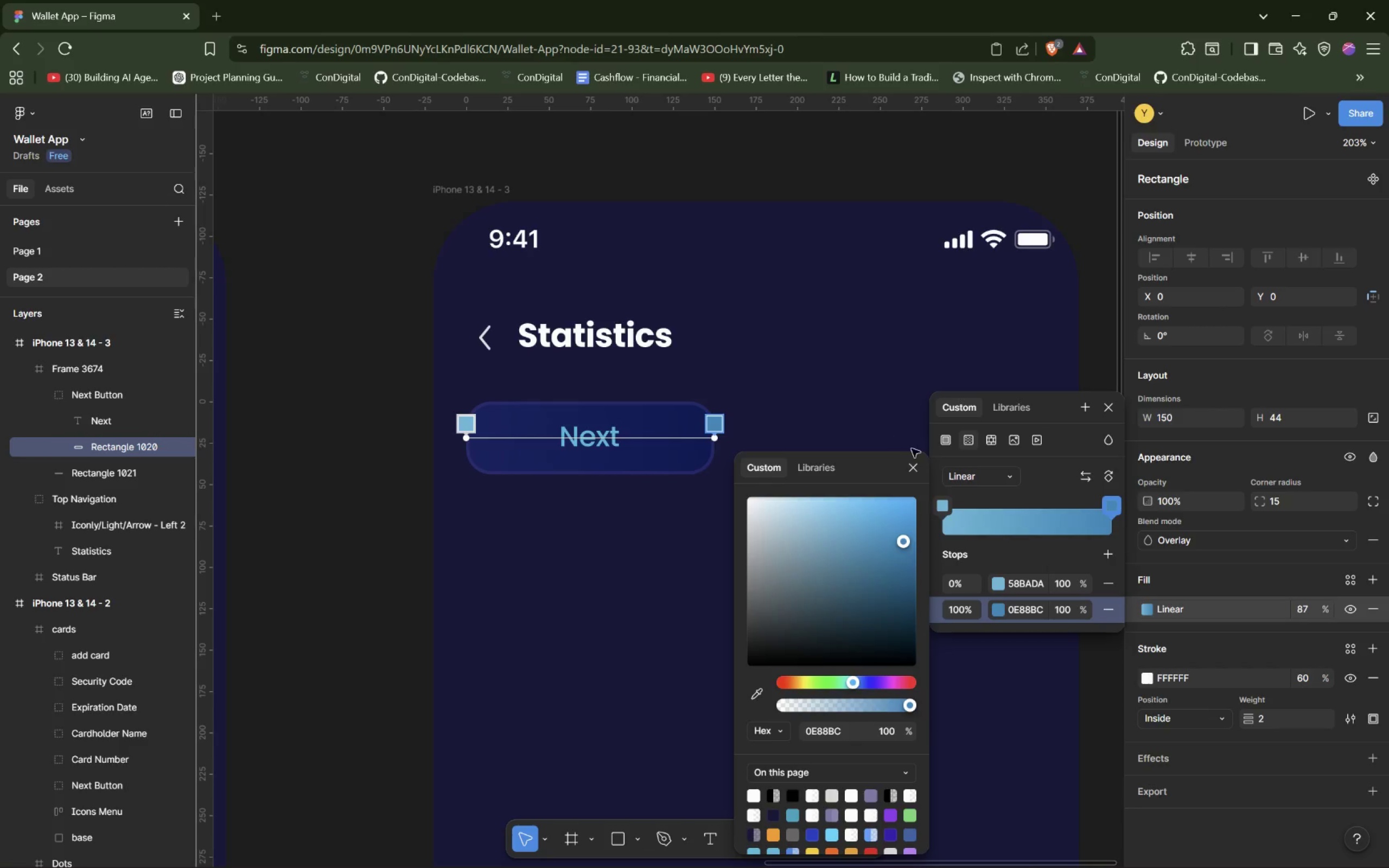 
left_click([917, 467])
 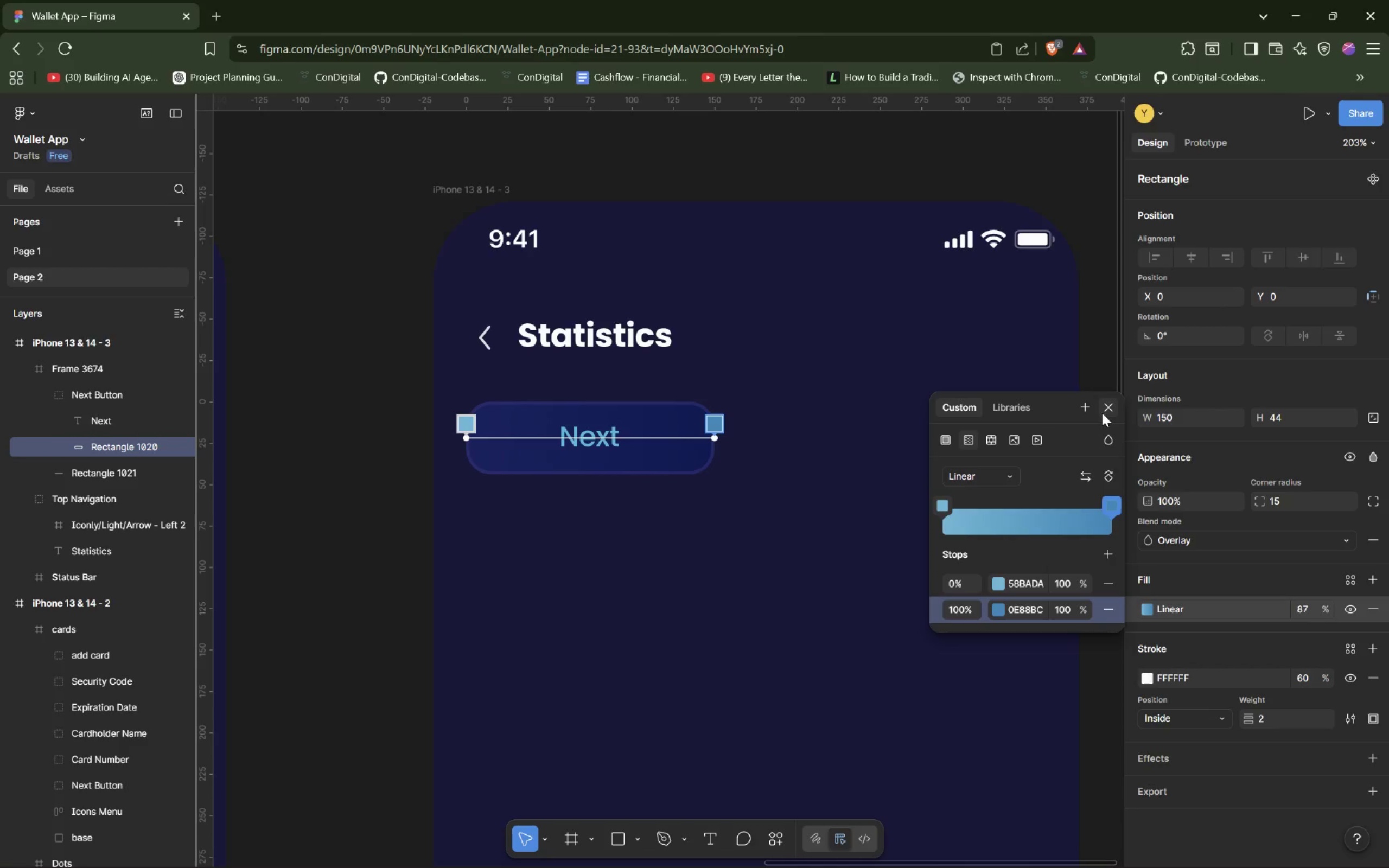 
left_click([1104, 410])
 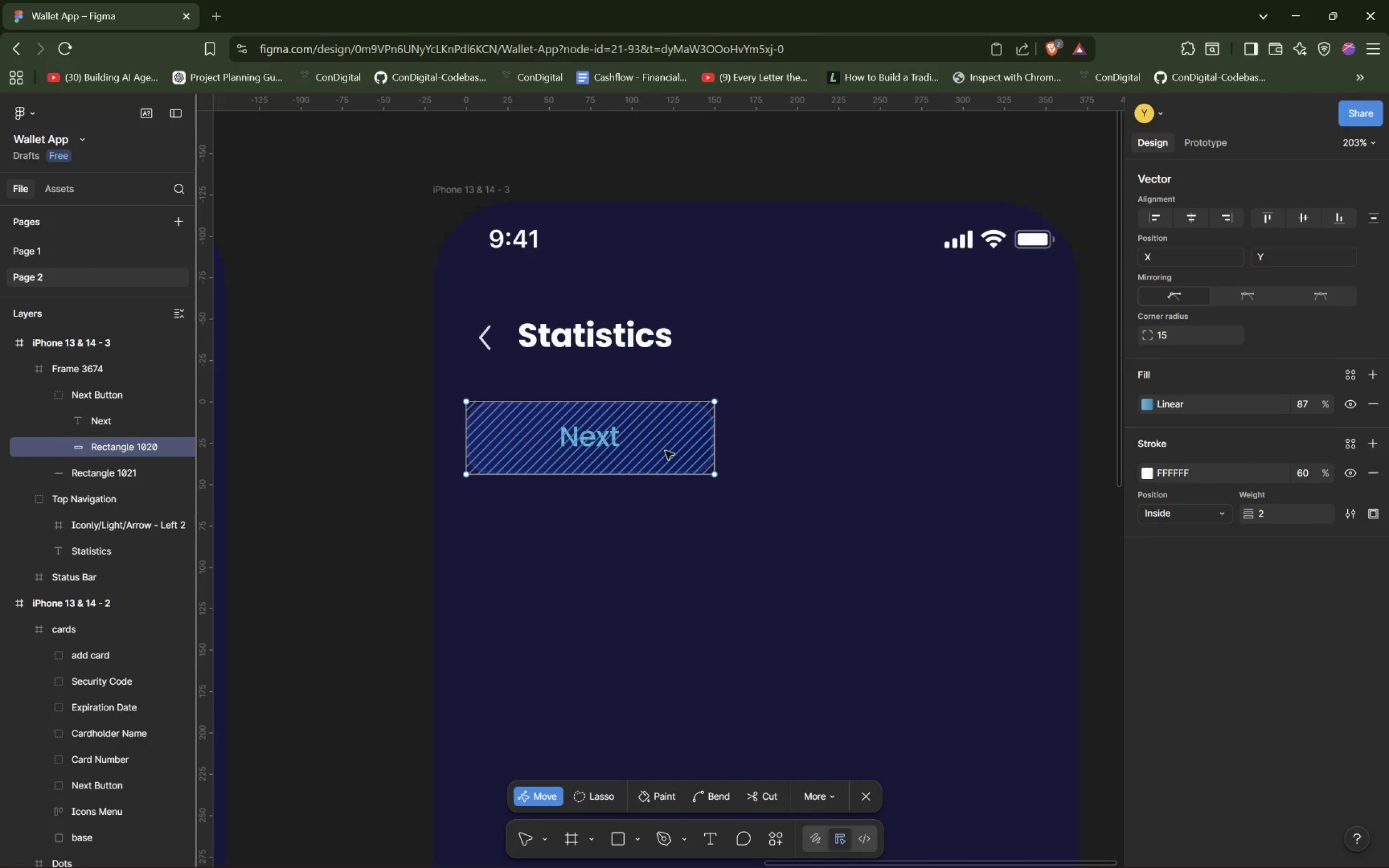 
left_click([647, 516])
 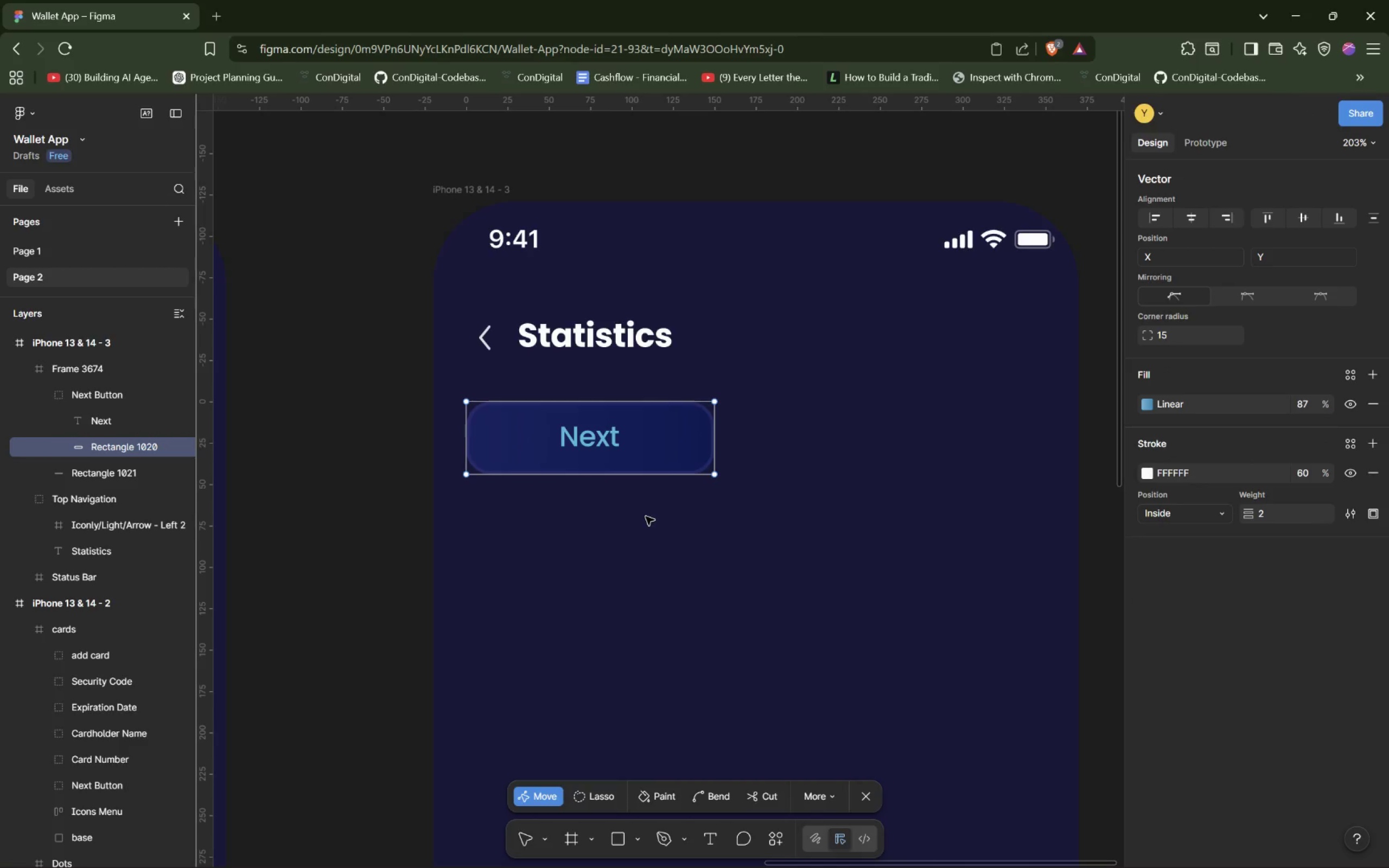 
double_click([646, 516])
 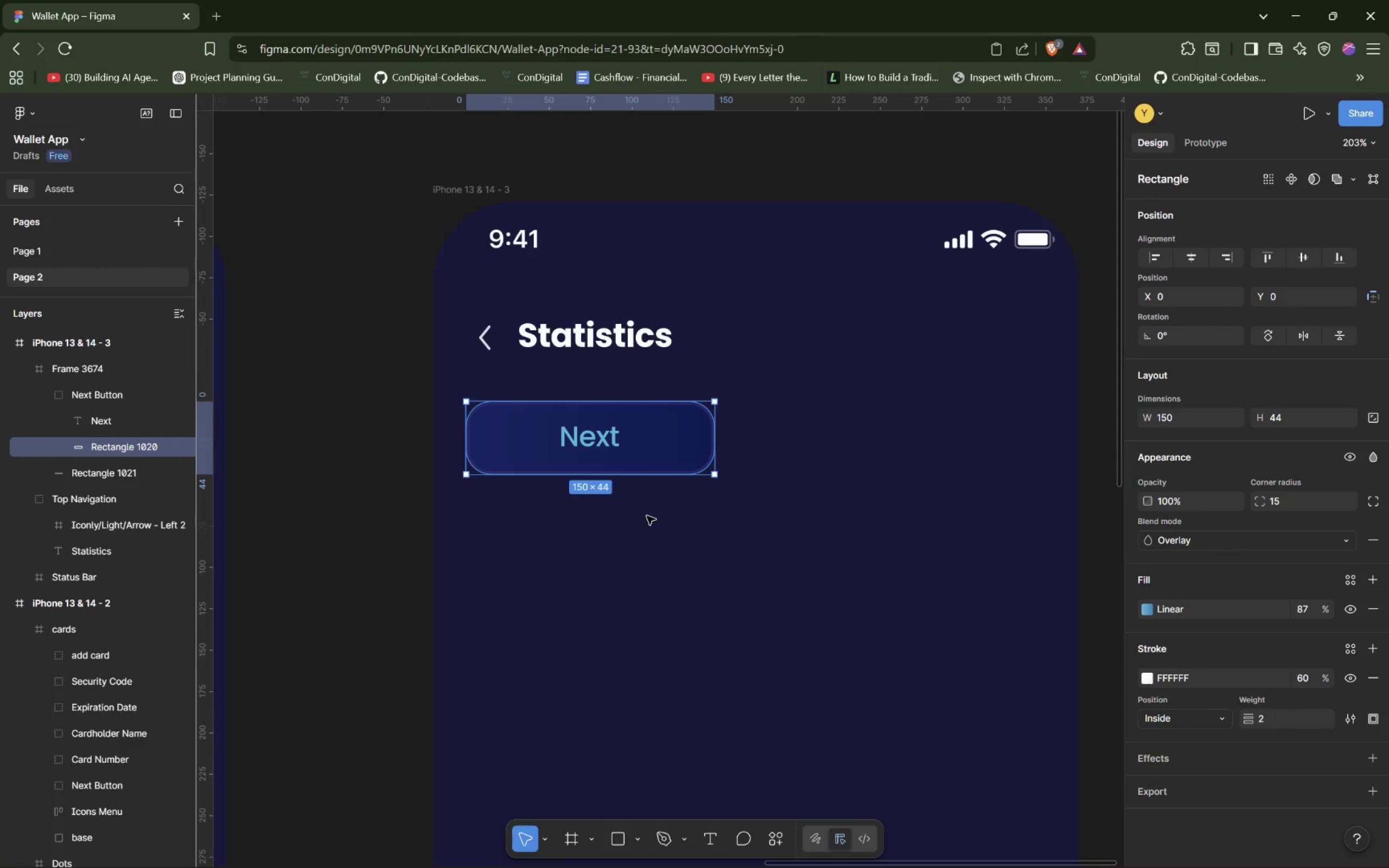 
hold_key(key=ControlLeft, duration=1.05)
 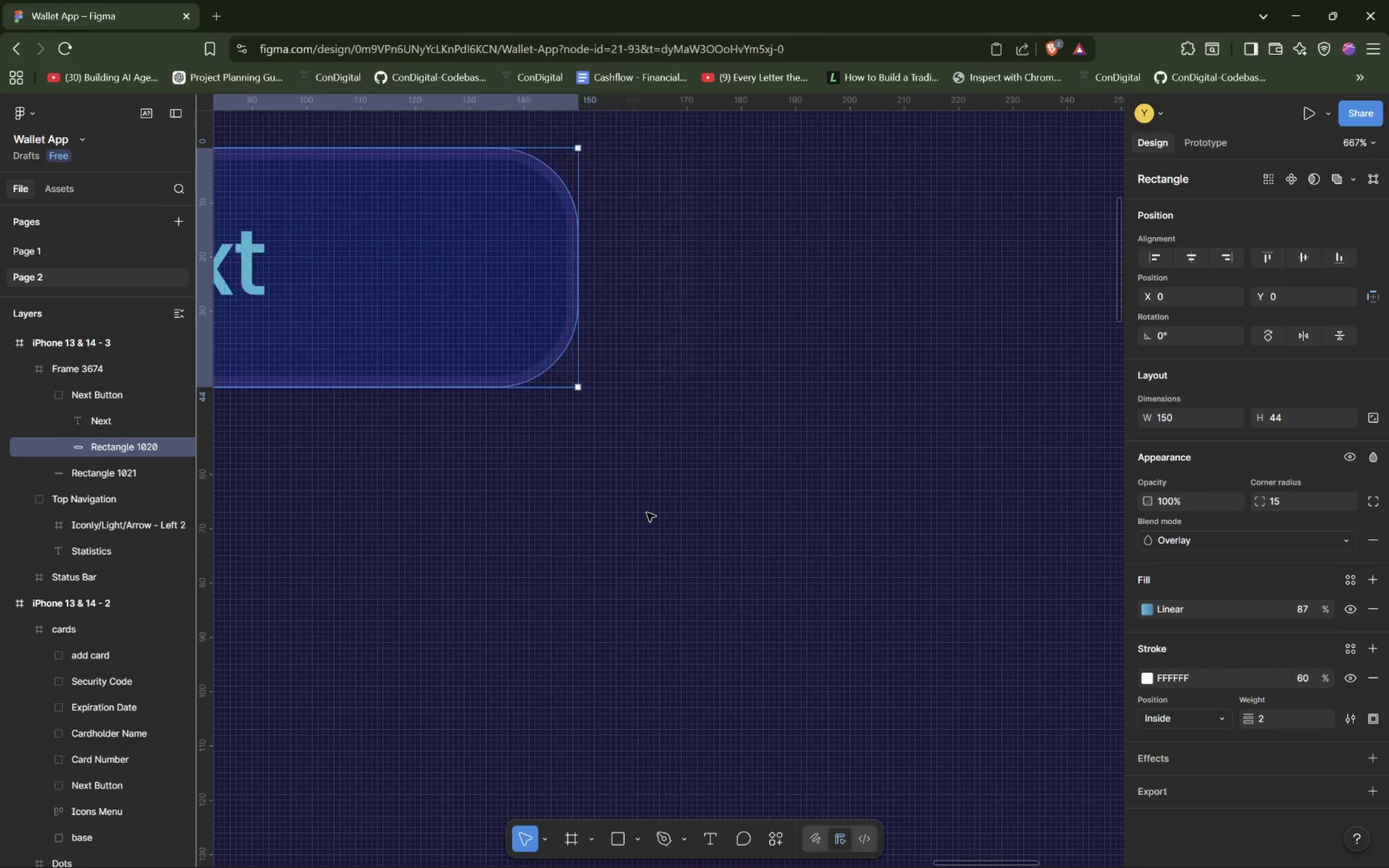 
hold_key(key=ShiftLeft, duration=1.52)
 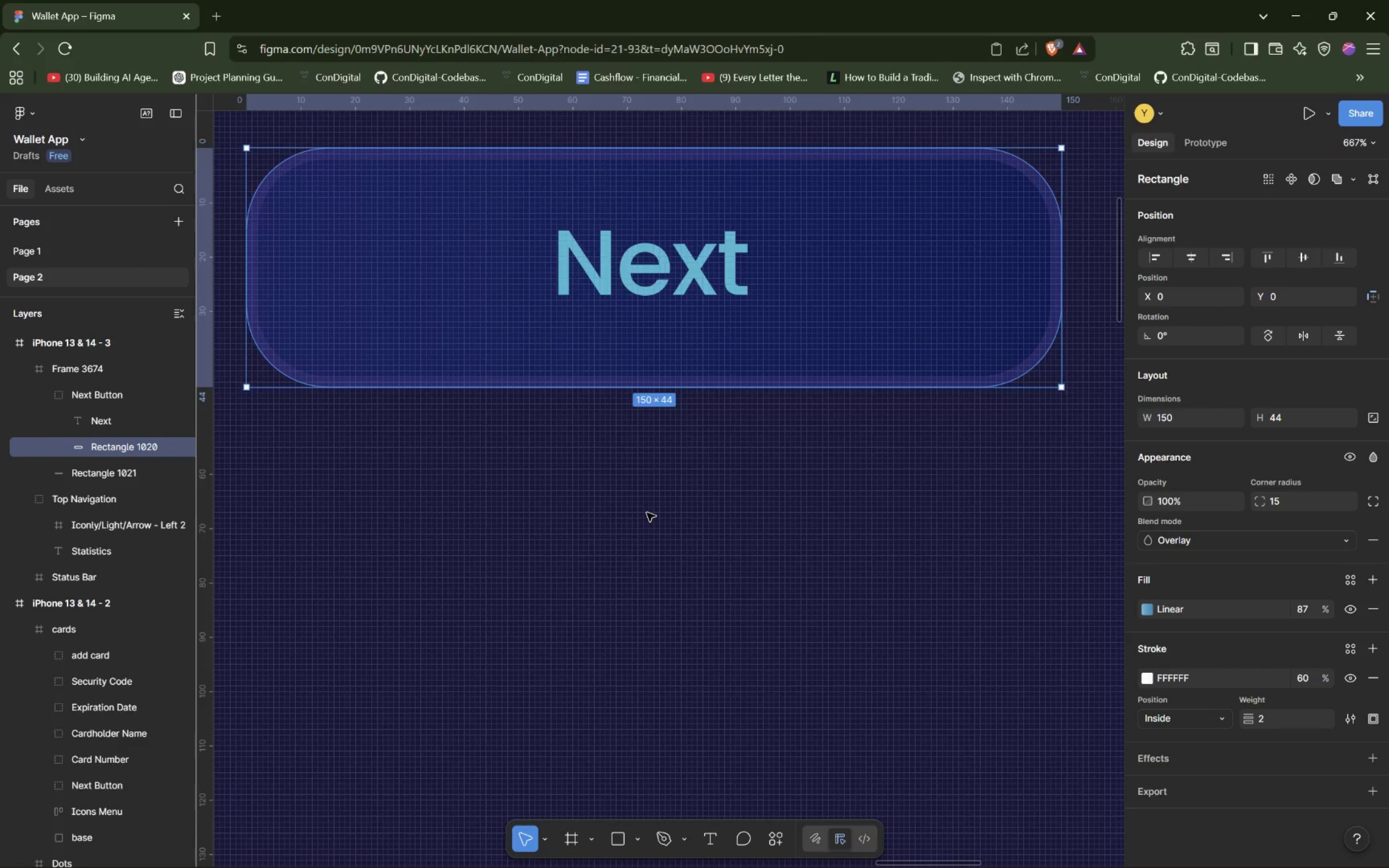 
scroll: coordinate [647, 513], scroll_direction: up, amount: 11.0
 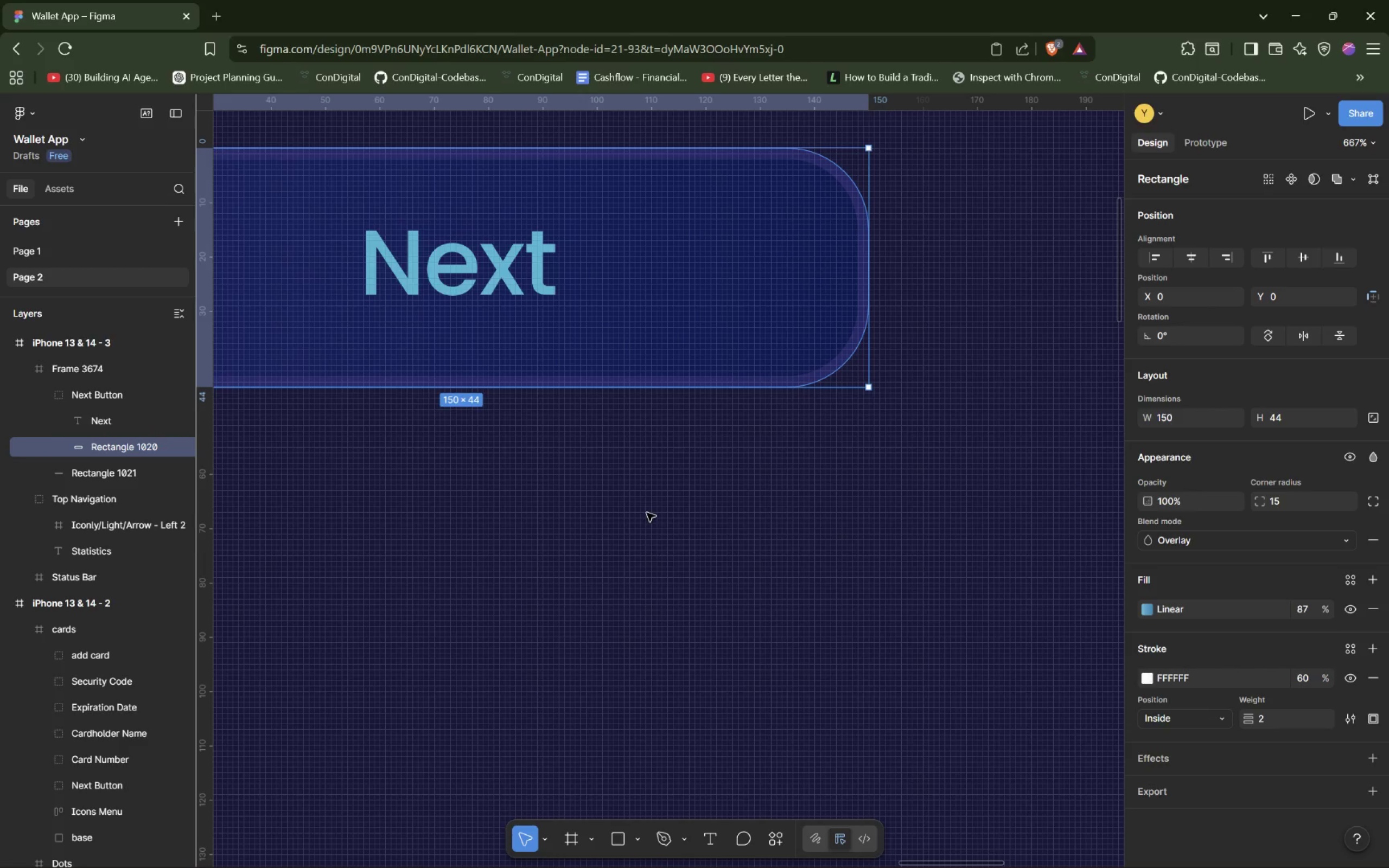 
key(Shift+ShiftLeft)
 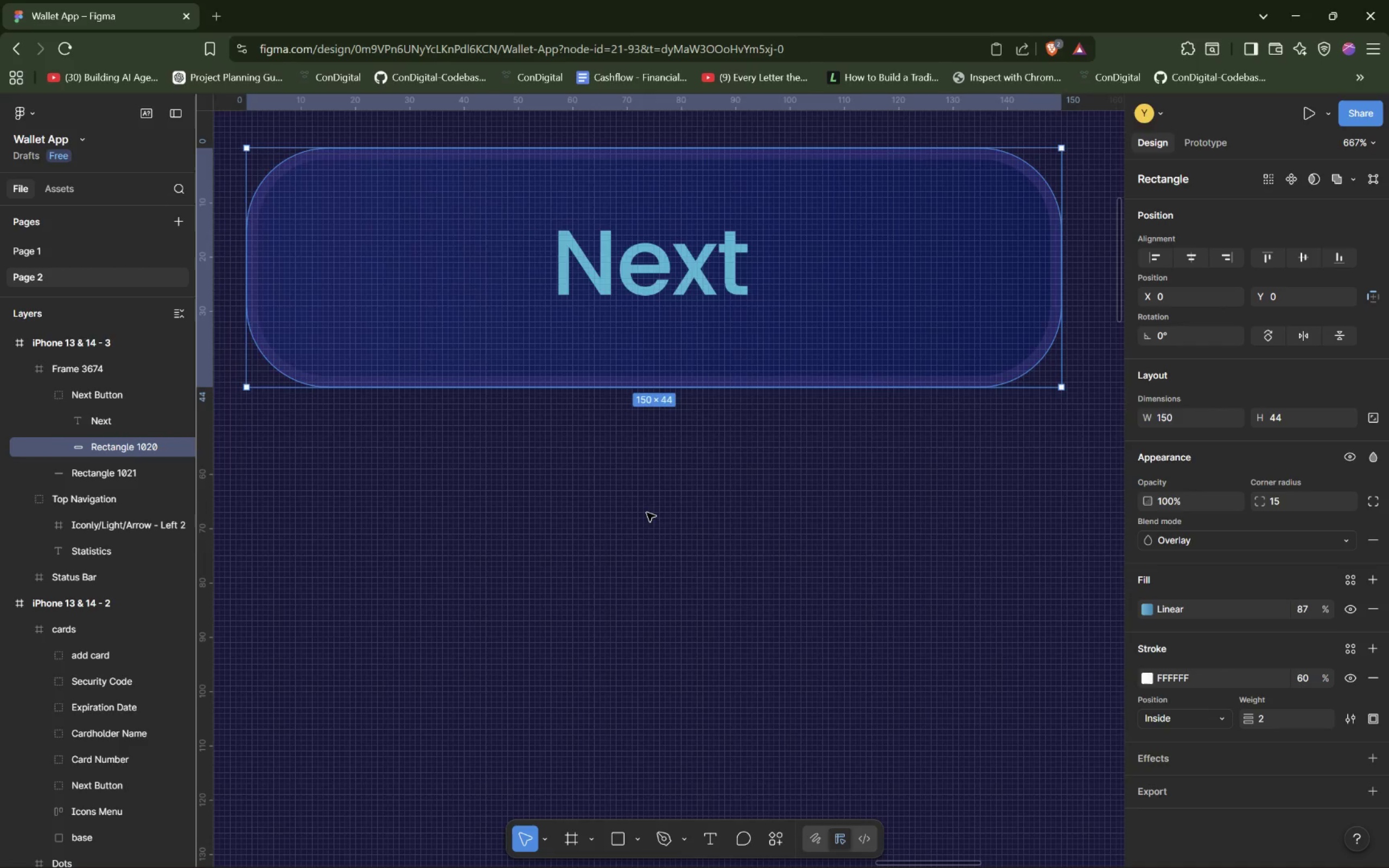 
key(Shift+ShiftLeft)
 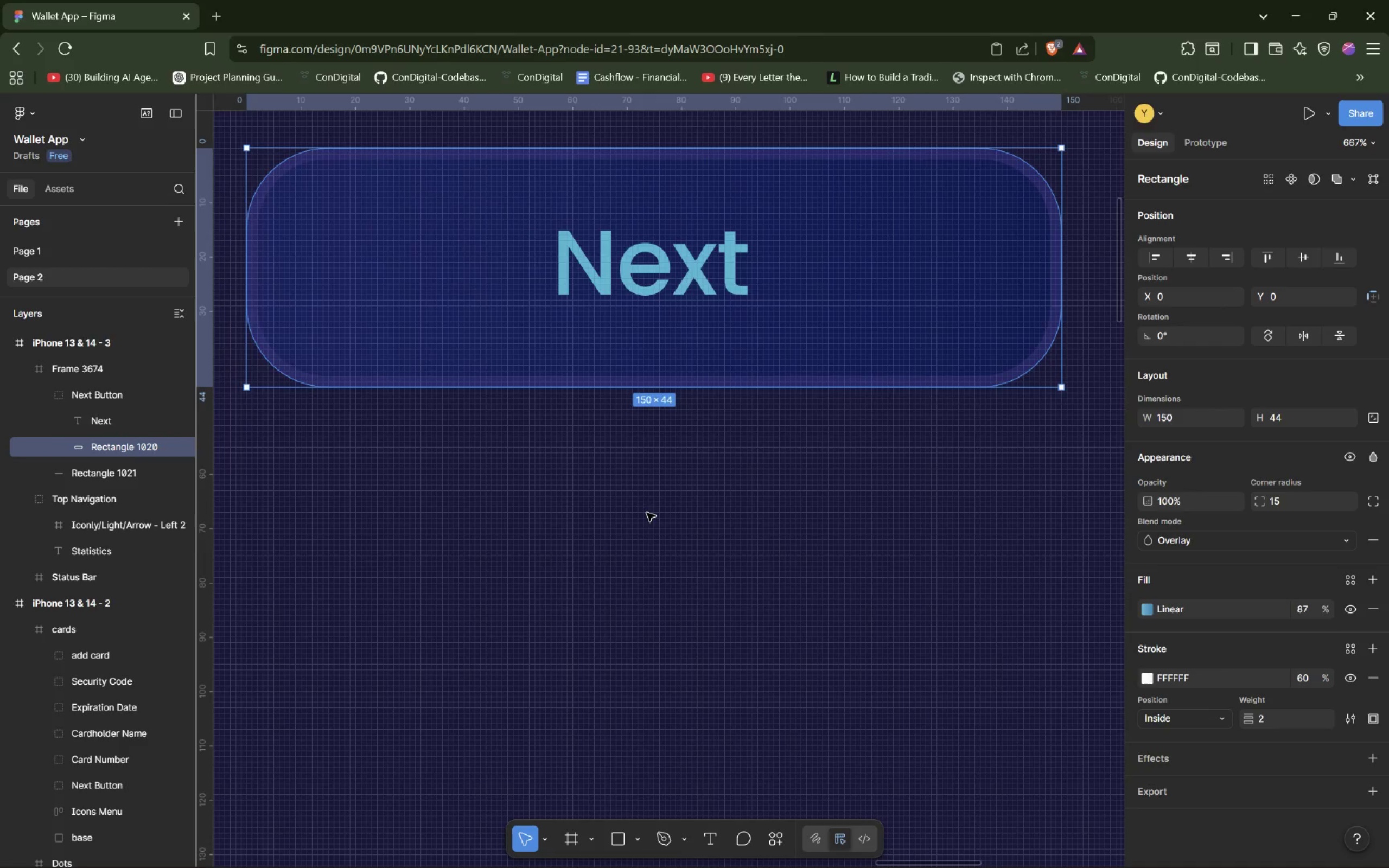 
key(Shift+ShiftLeft)
 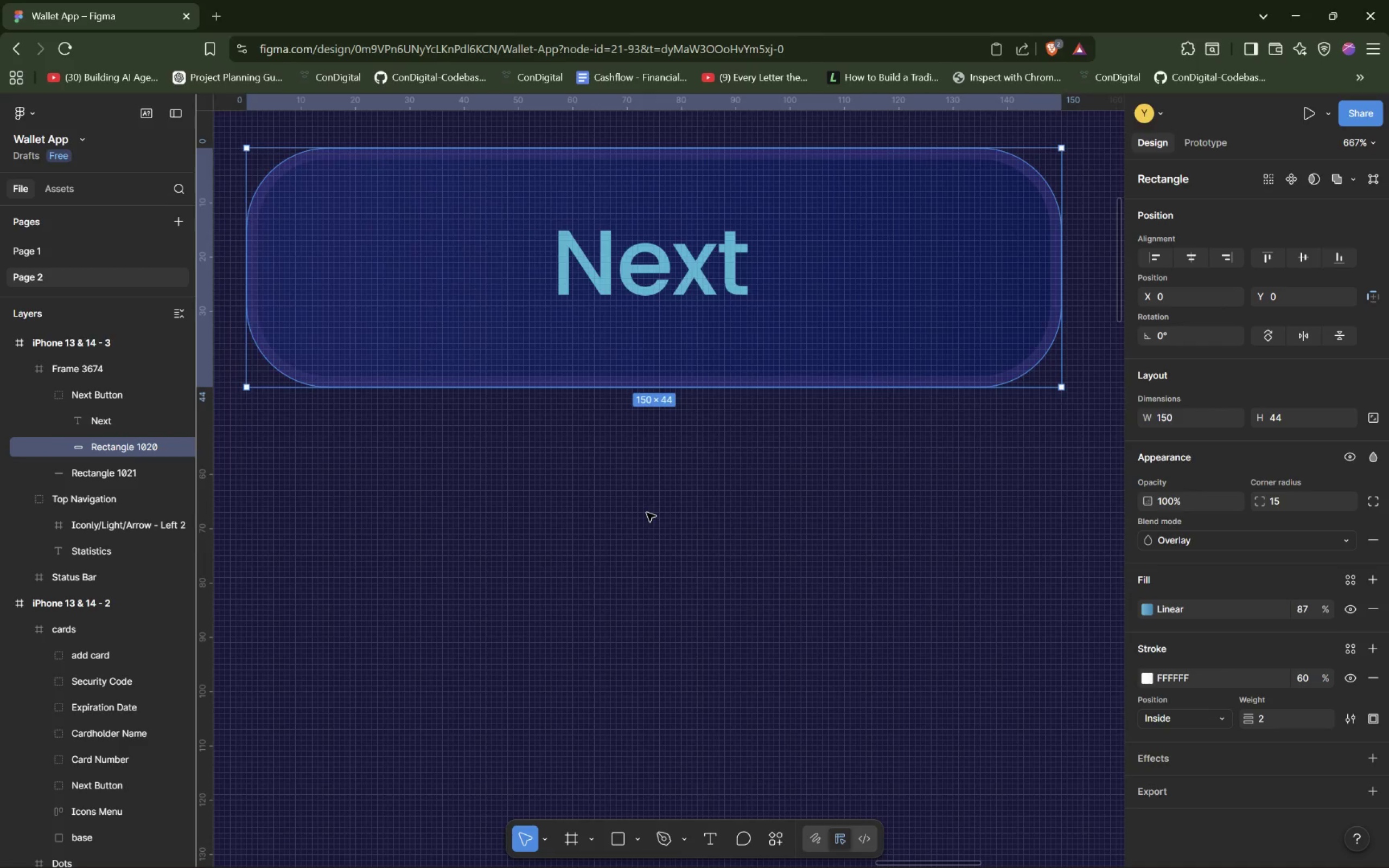 
key(Shift+ShiftLeft)
 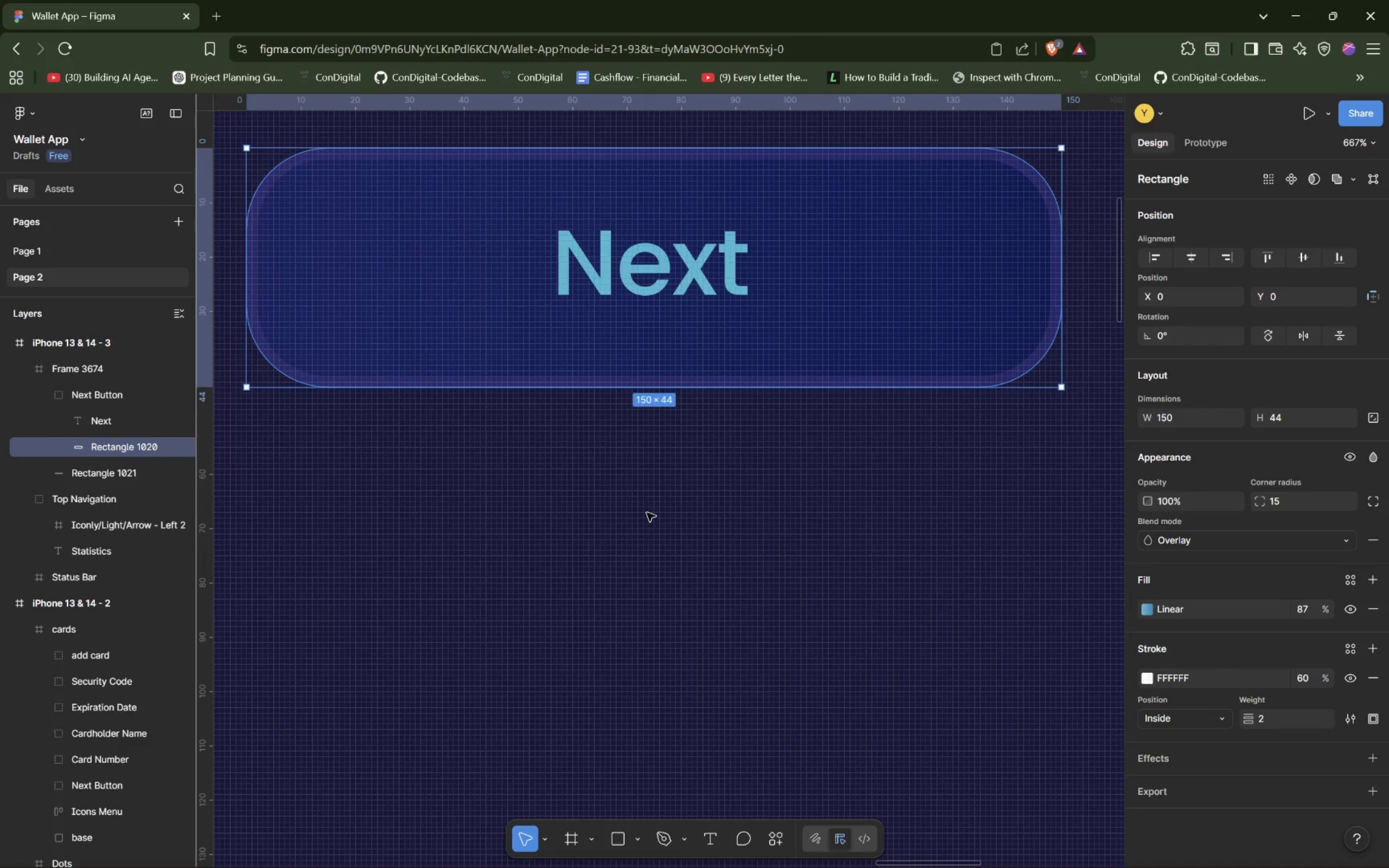 
hold_key(key=ShiftLeft, duration=6.01)
 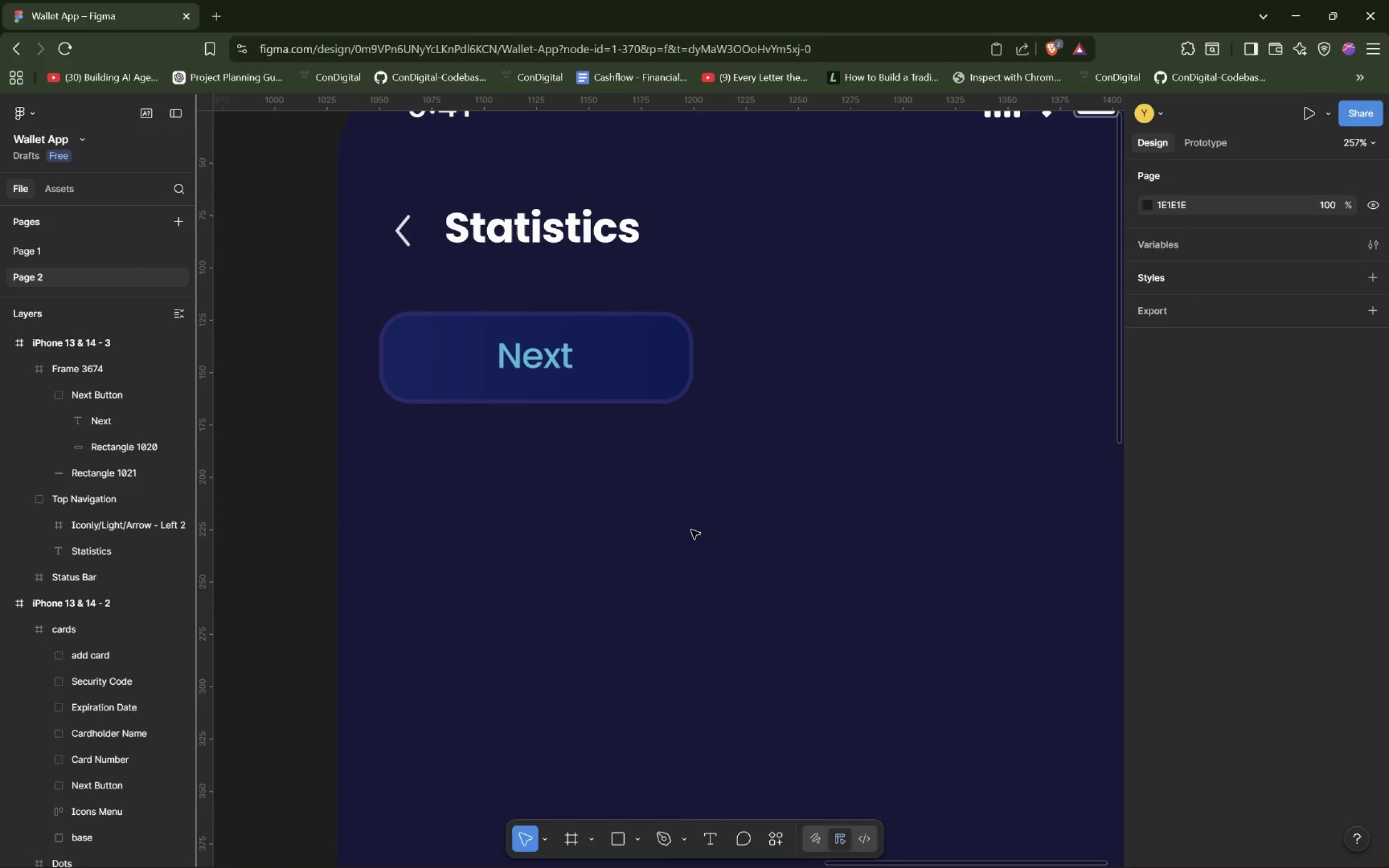 
hold_key(key=ControlLeft, duration=1.5)
 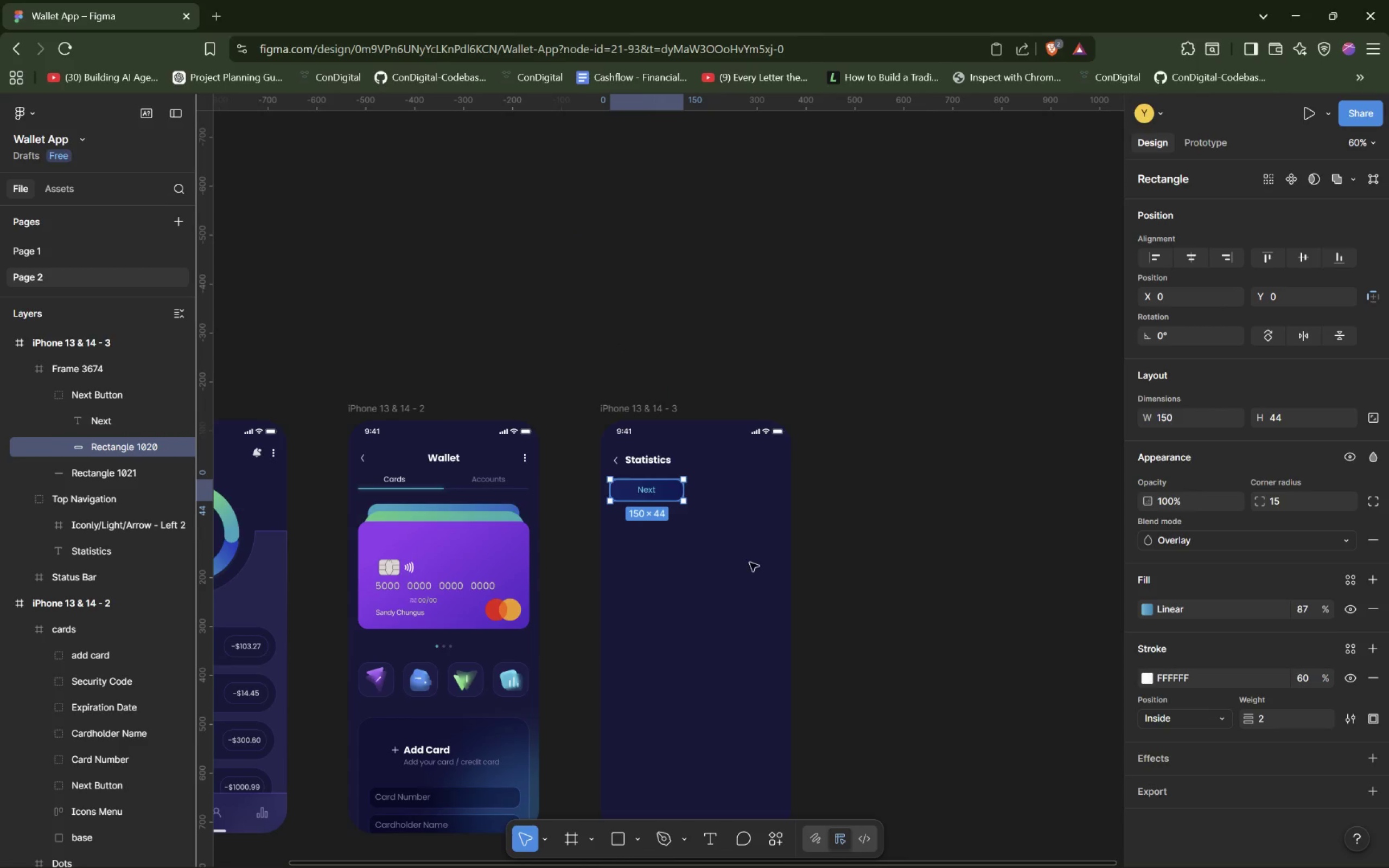 
hold_key(key=ControlLeft, duration=0.39)
 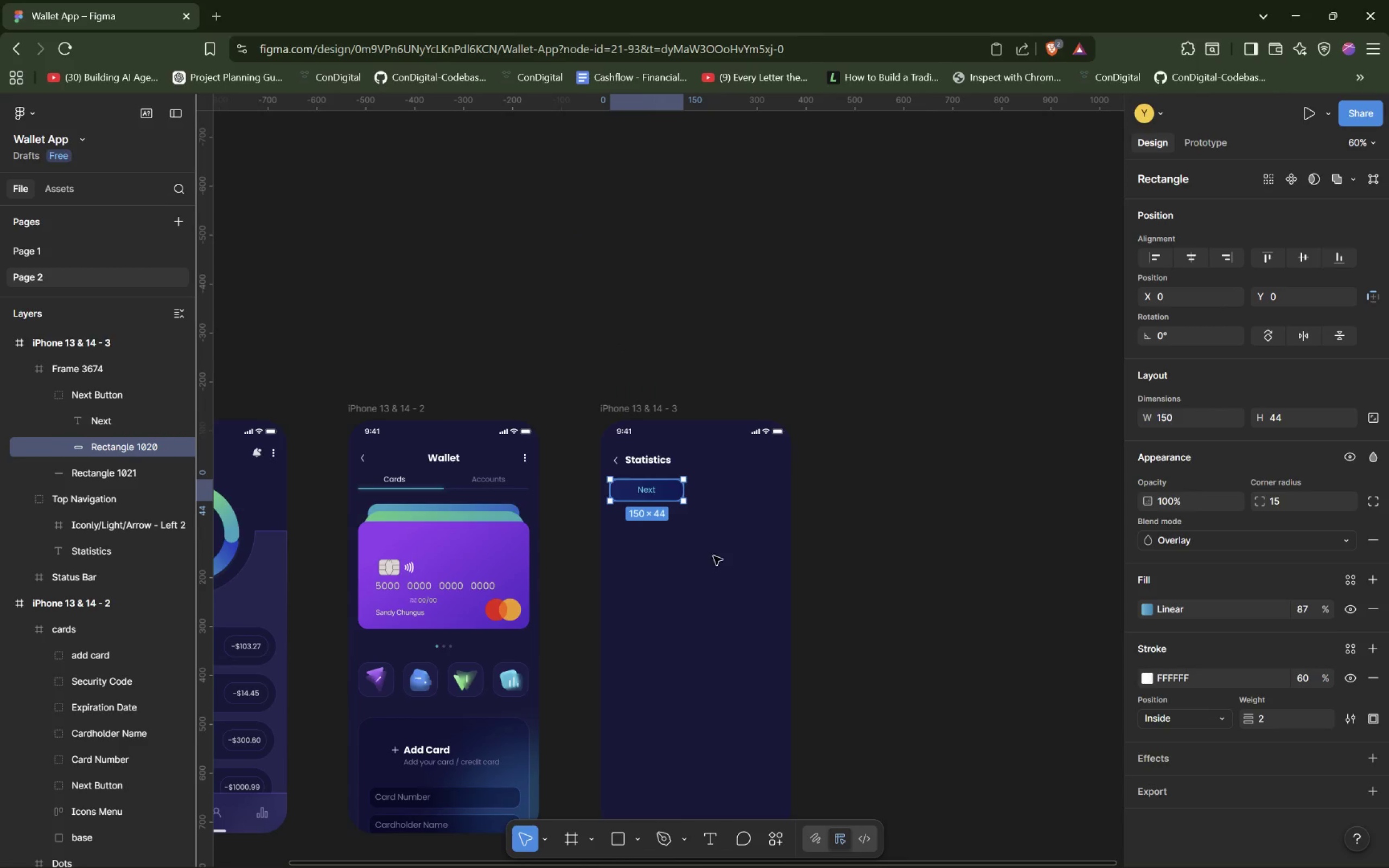 
scroll: coordinate [647, 511], scroll_direction: down, amount: 14.0
 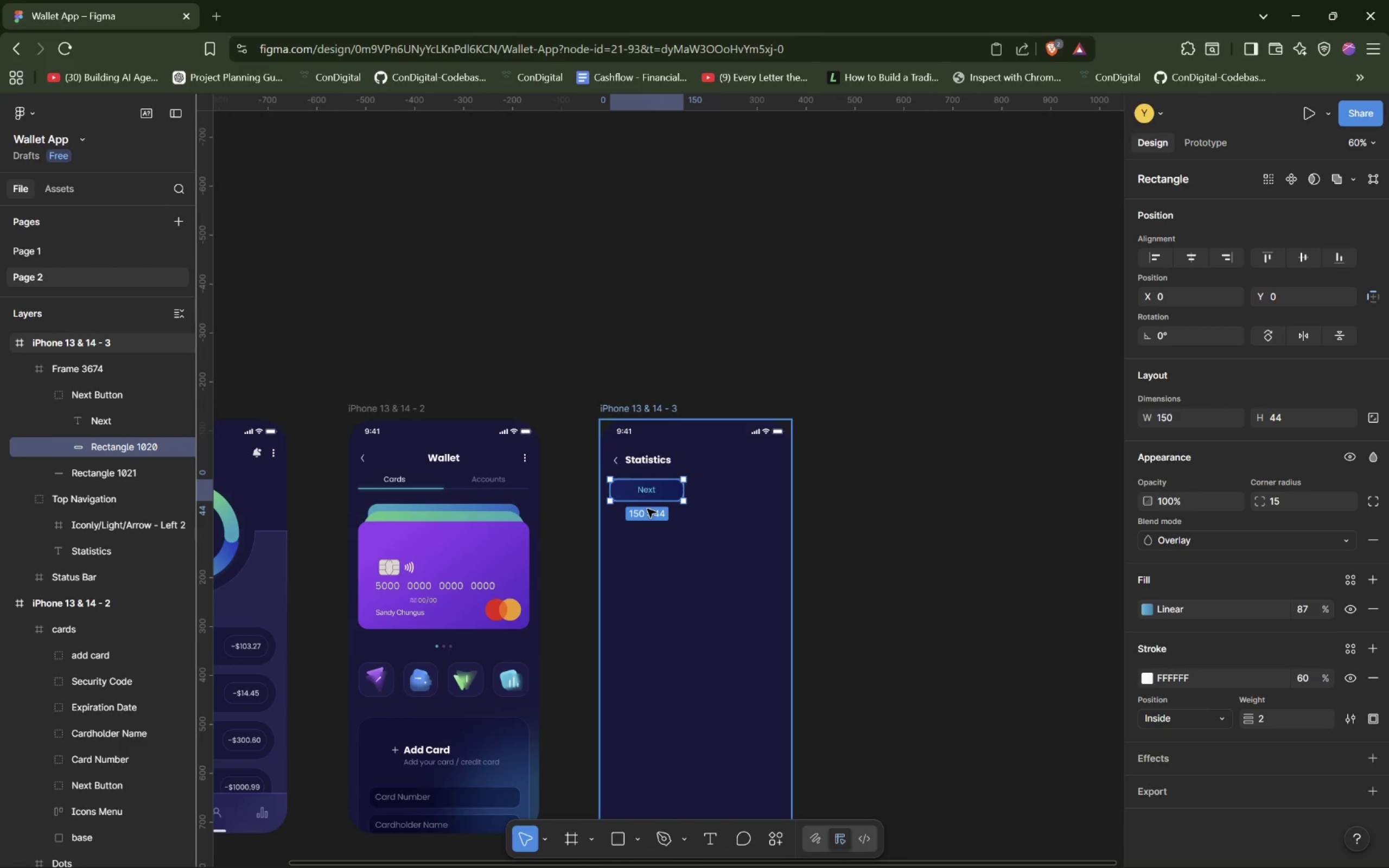 
left_click([696, 551])
 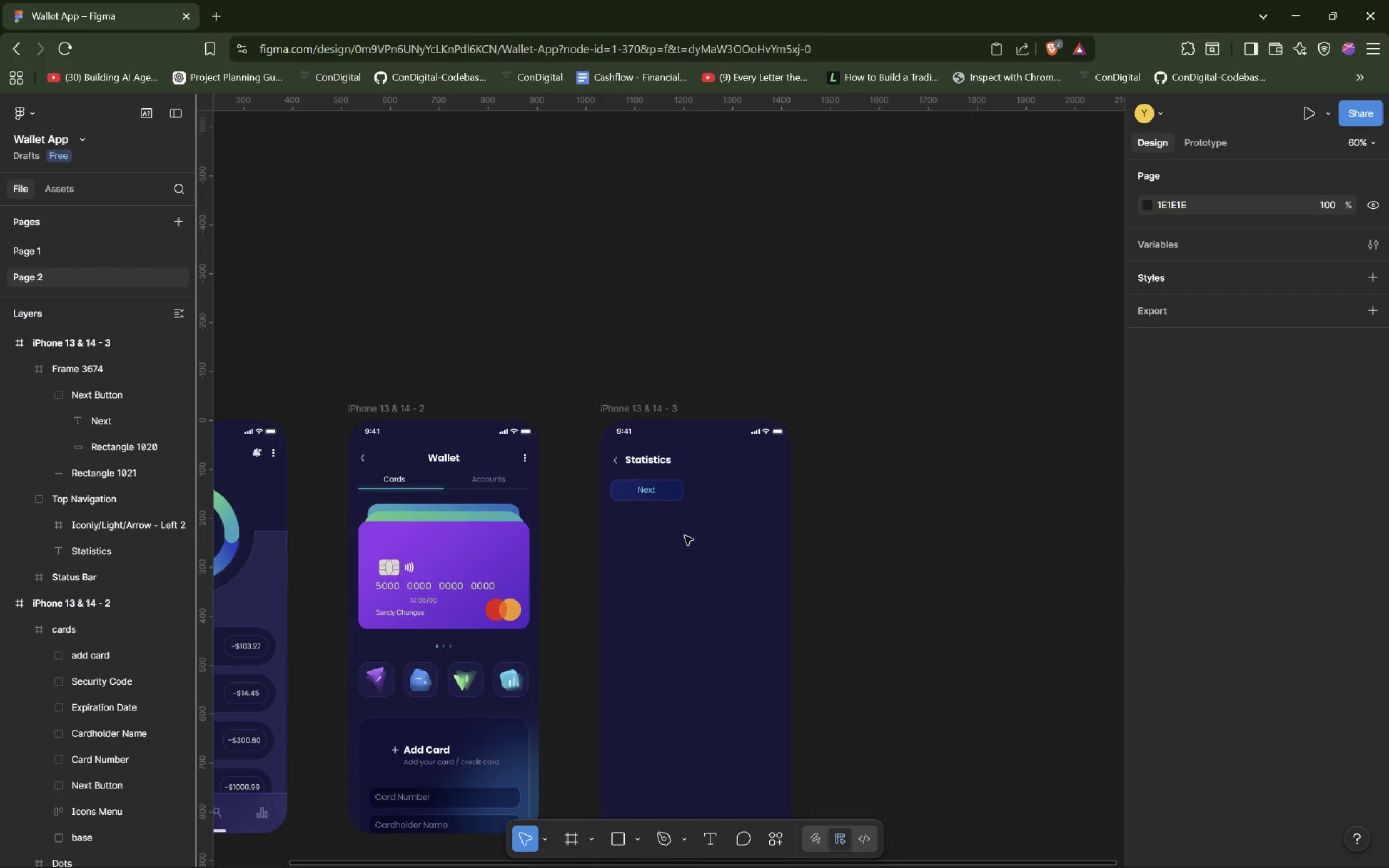 
hold_key(key=ControlLeft, duration=1.5)
scroll: coordinate [691, 530], scroll_direction: up, amount: 9.0
 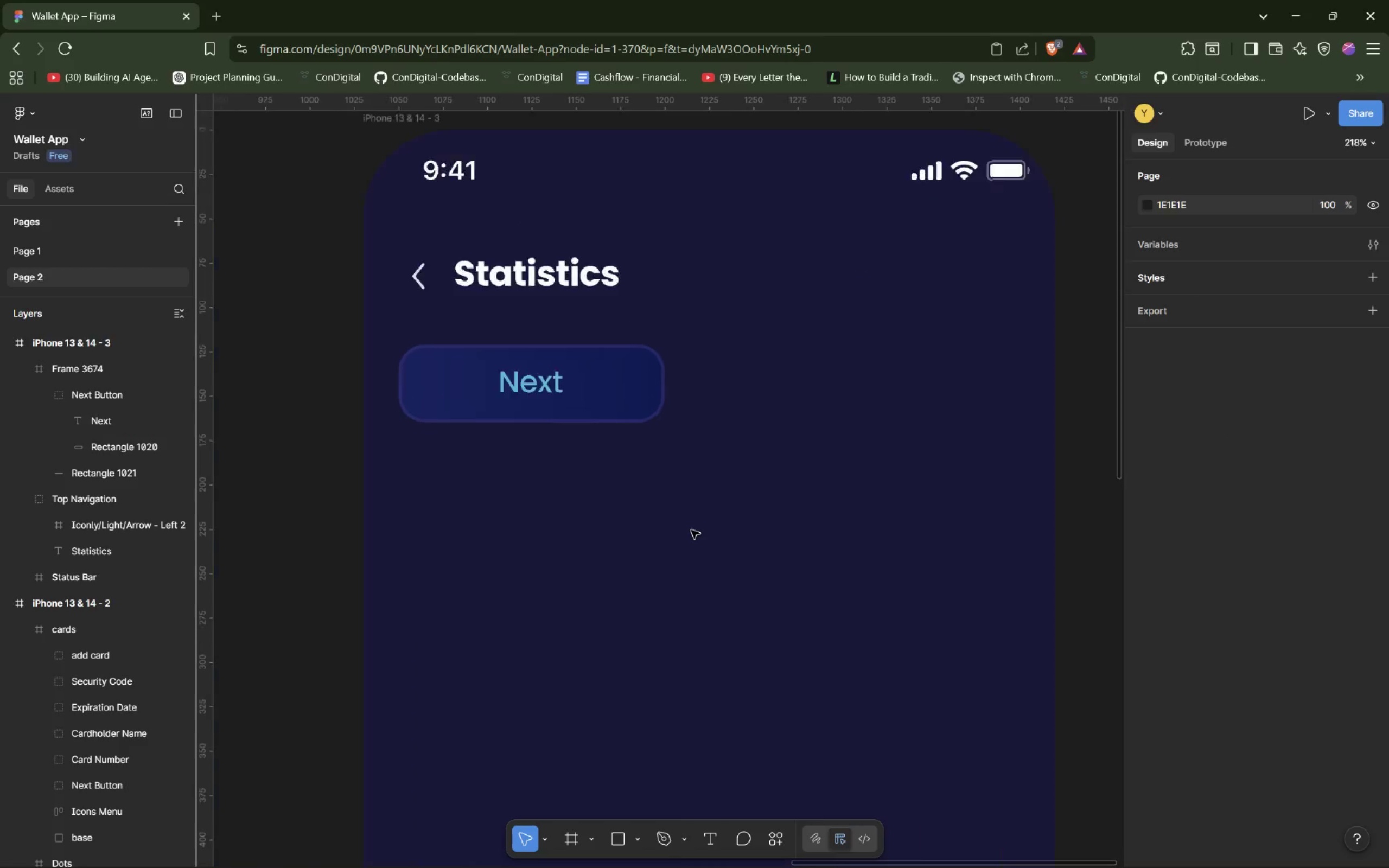 
hold_key(key=ControlLeft, duration=0.33)
 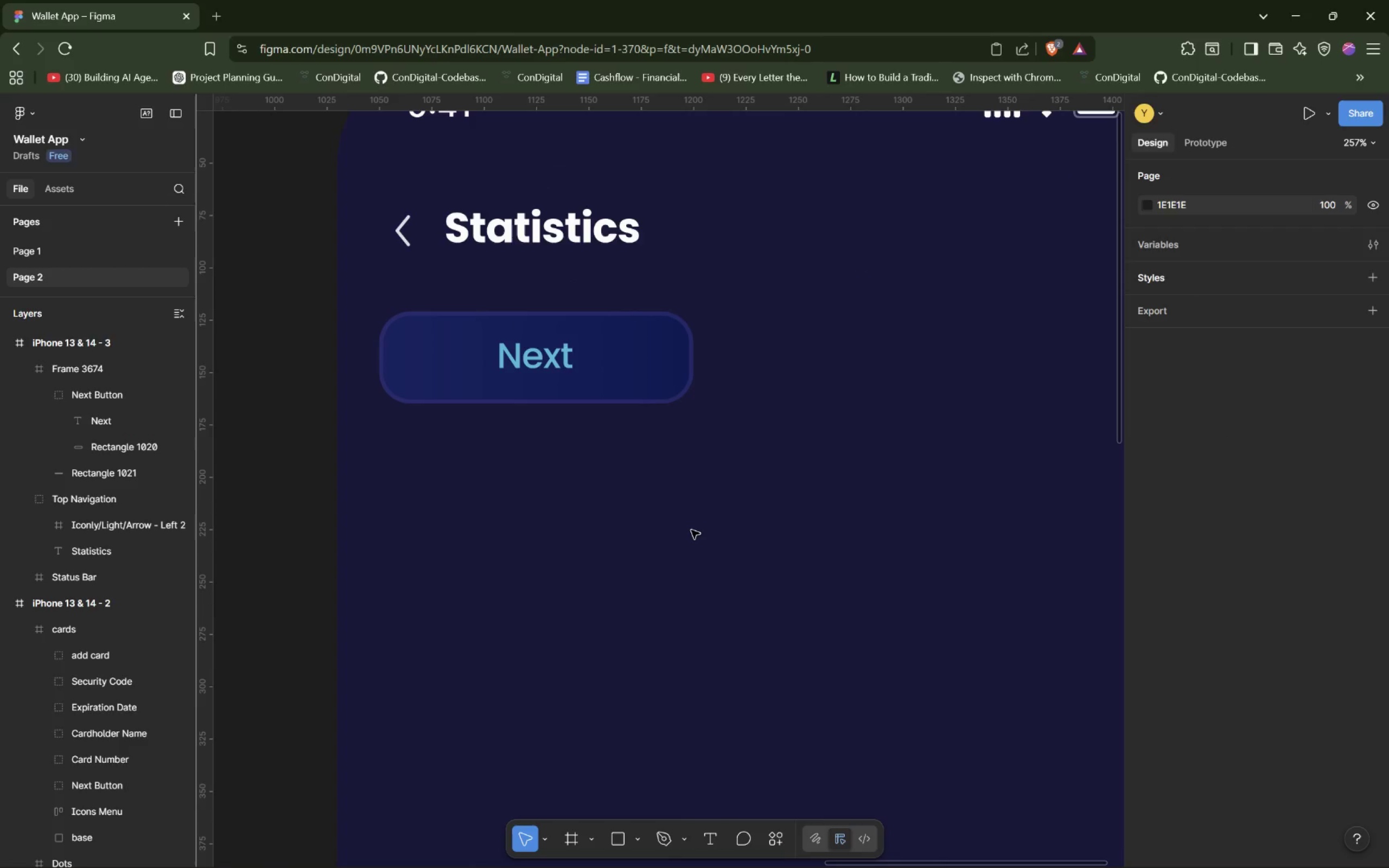 
hold_key(key=ShiftLeft, duration=0.62)
 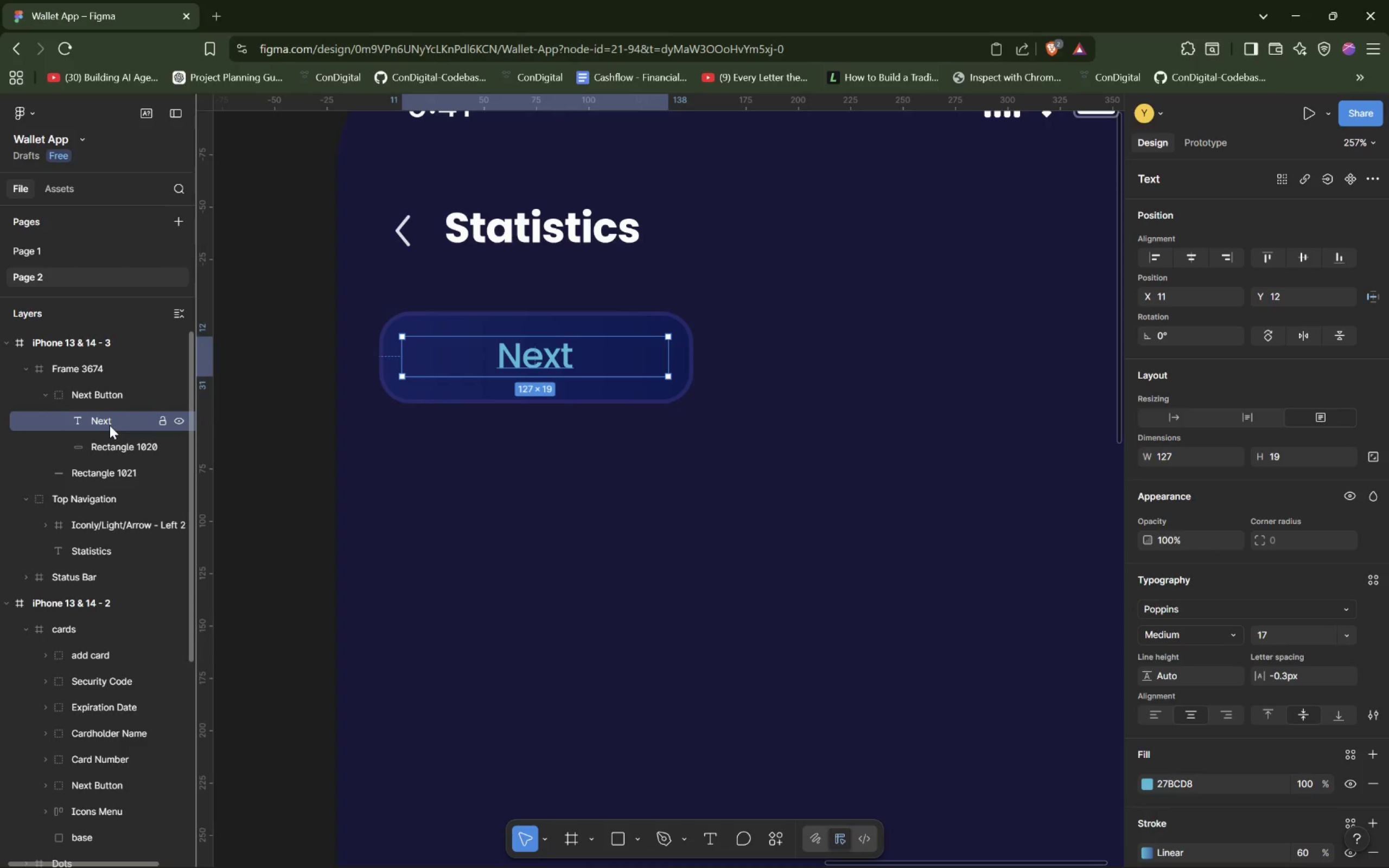 
left_click([116, 451])
 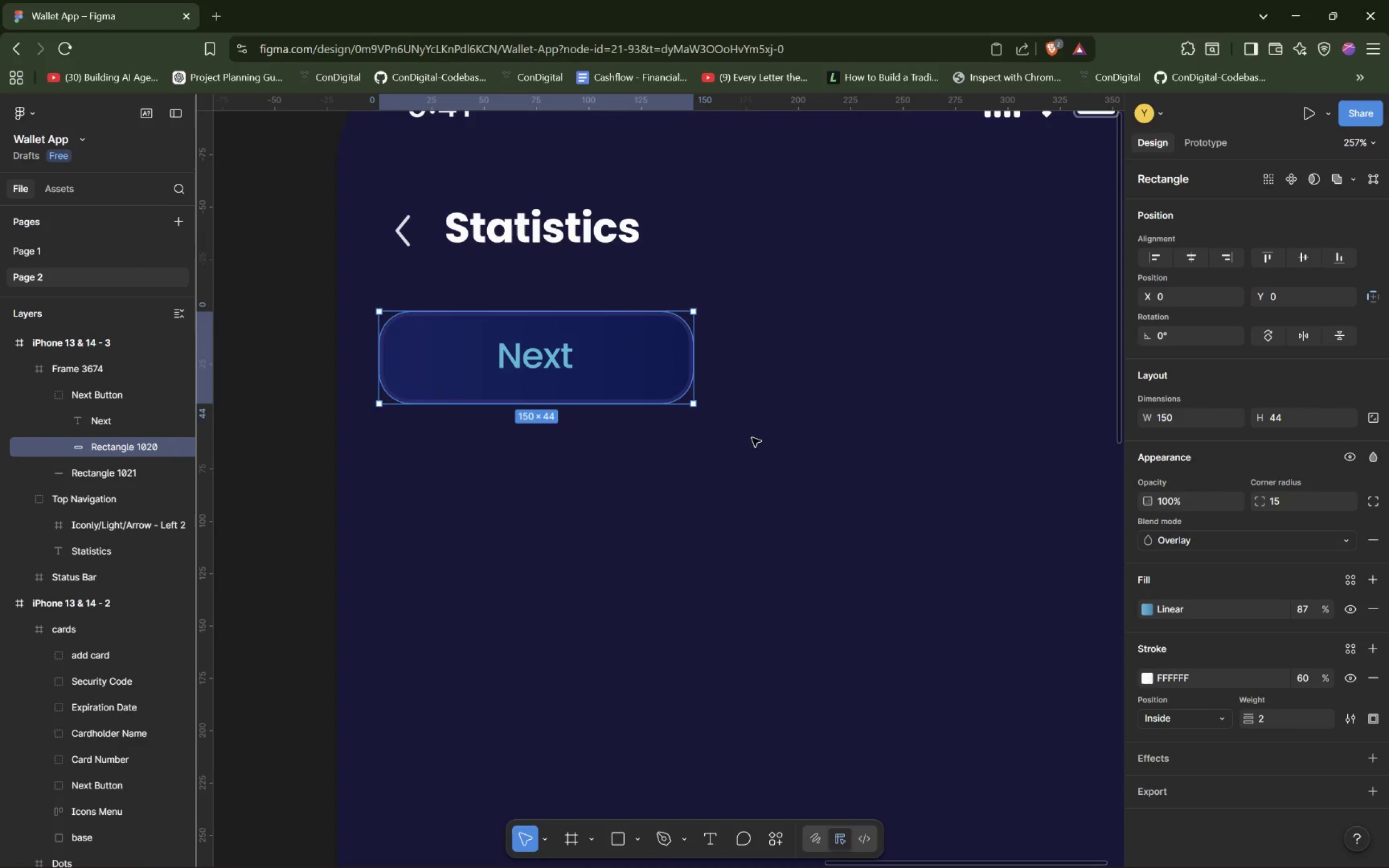 
wait(6.77)
 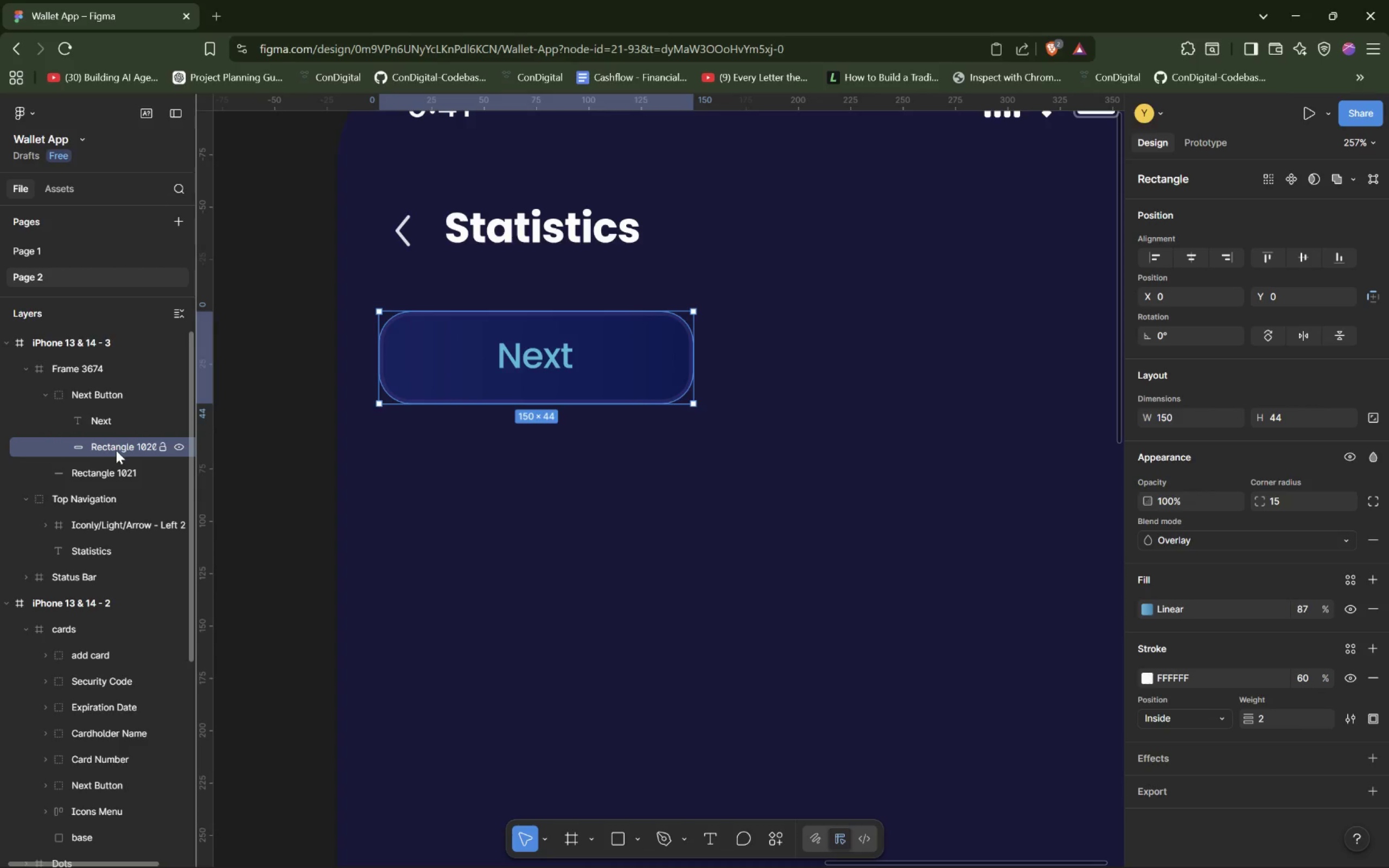 
double_click([1302, 609])
 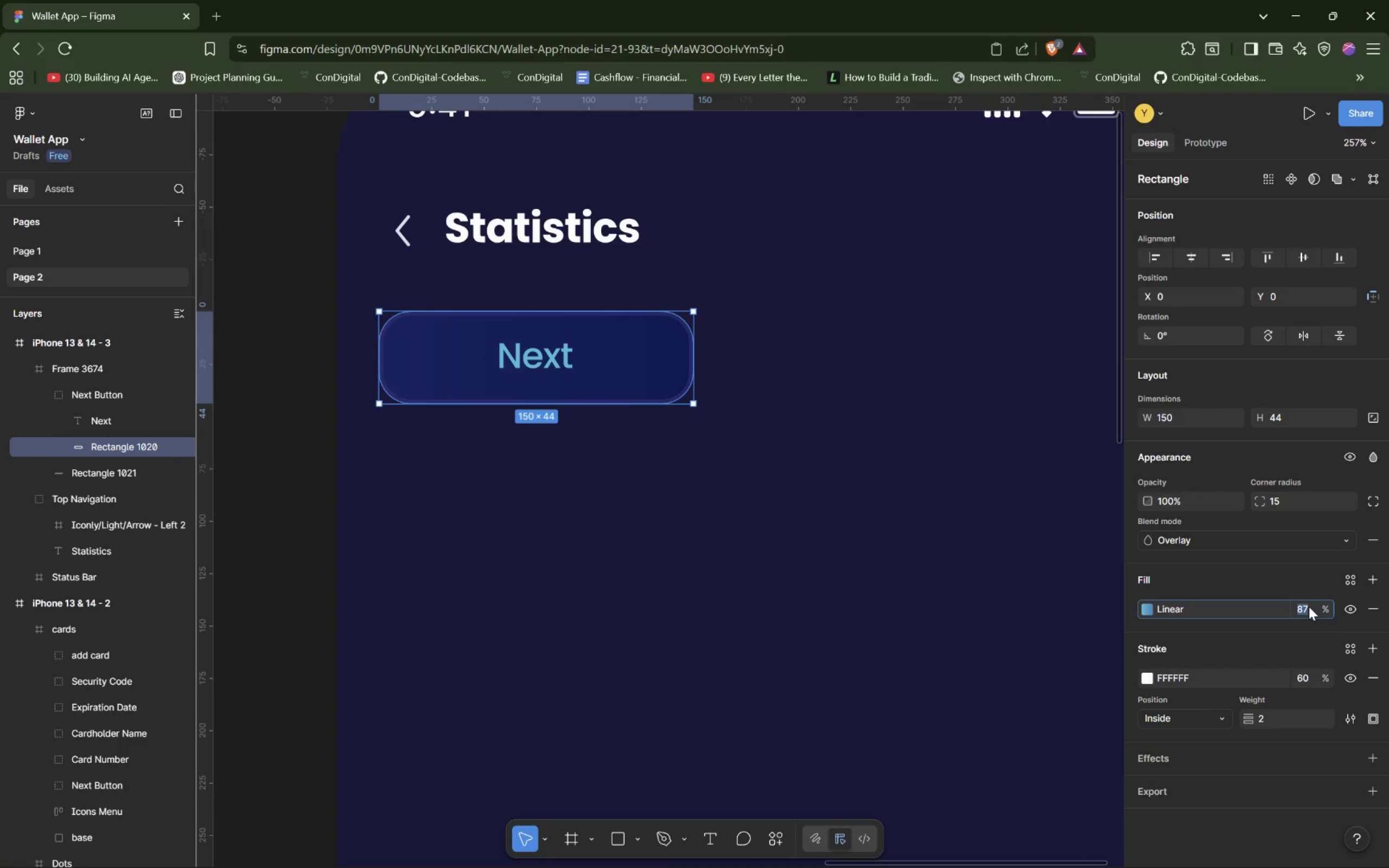 
type(100)
 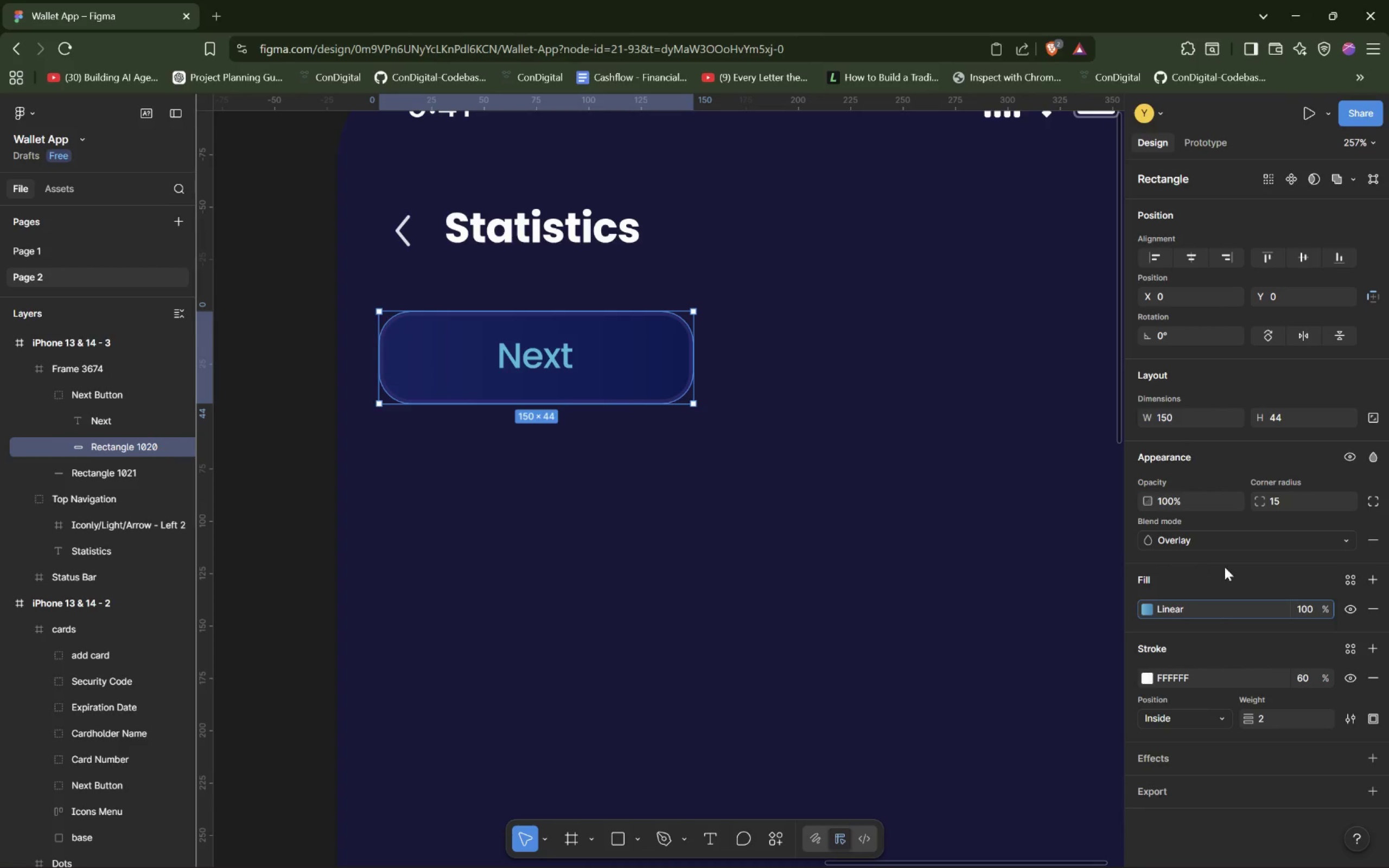 
left_click([1225, 567])
 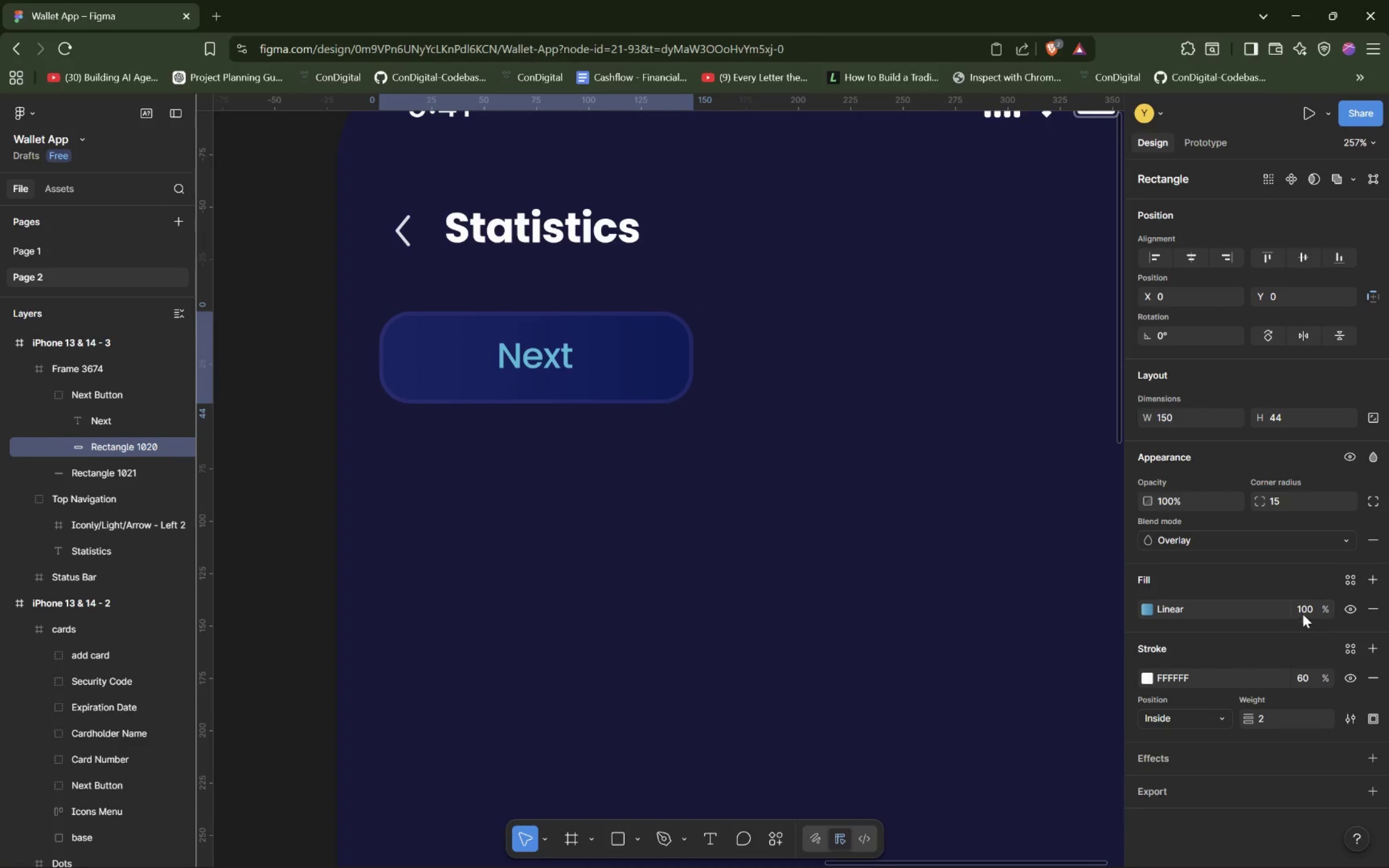 
double_click([1306, 609])
 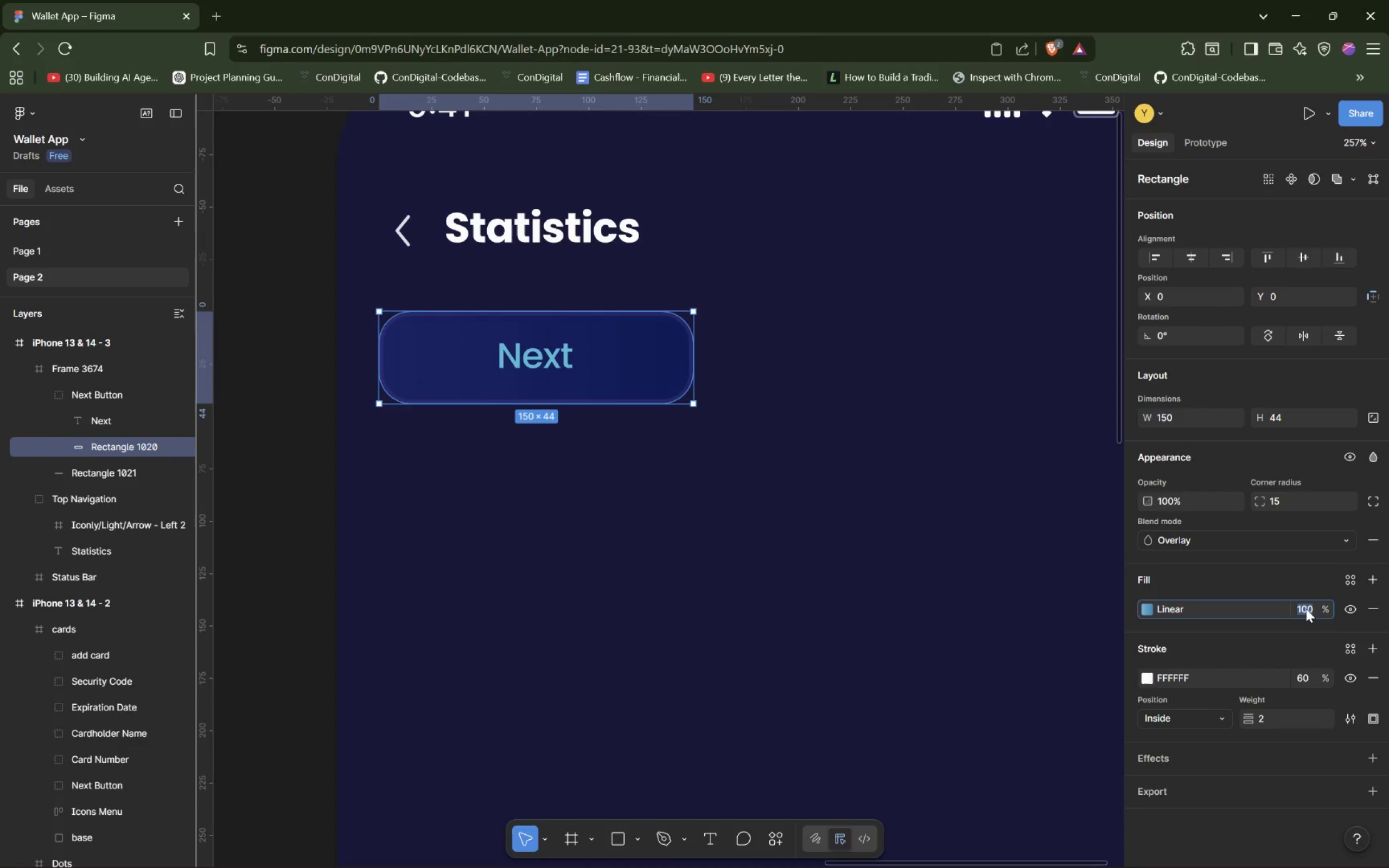 
type(50)
 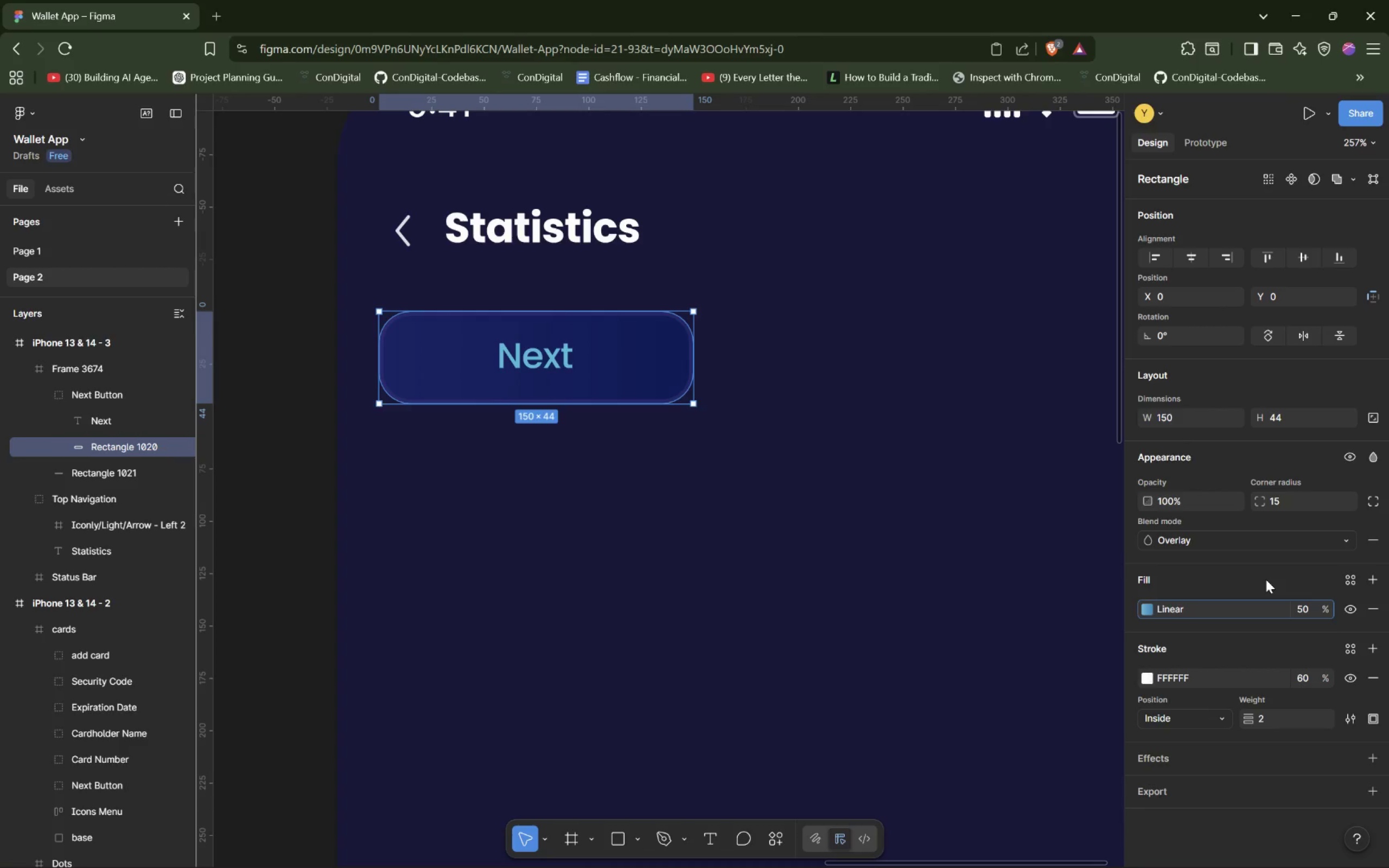 
left_click([1266, 579])
 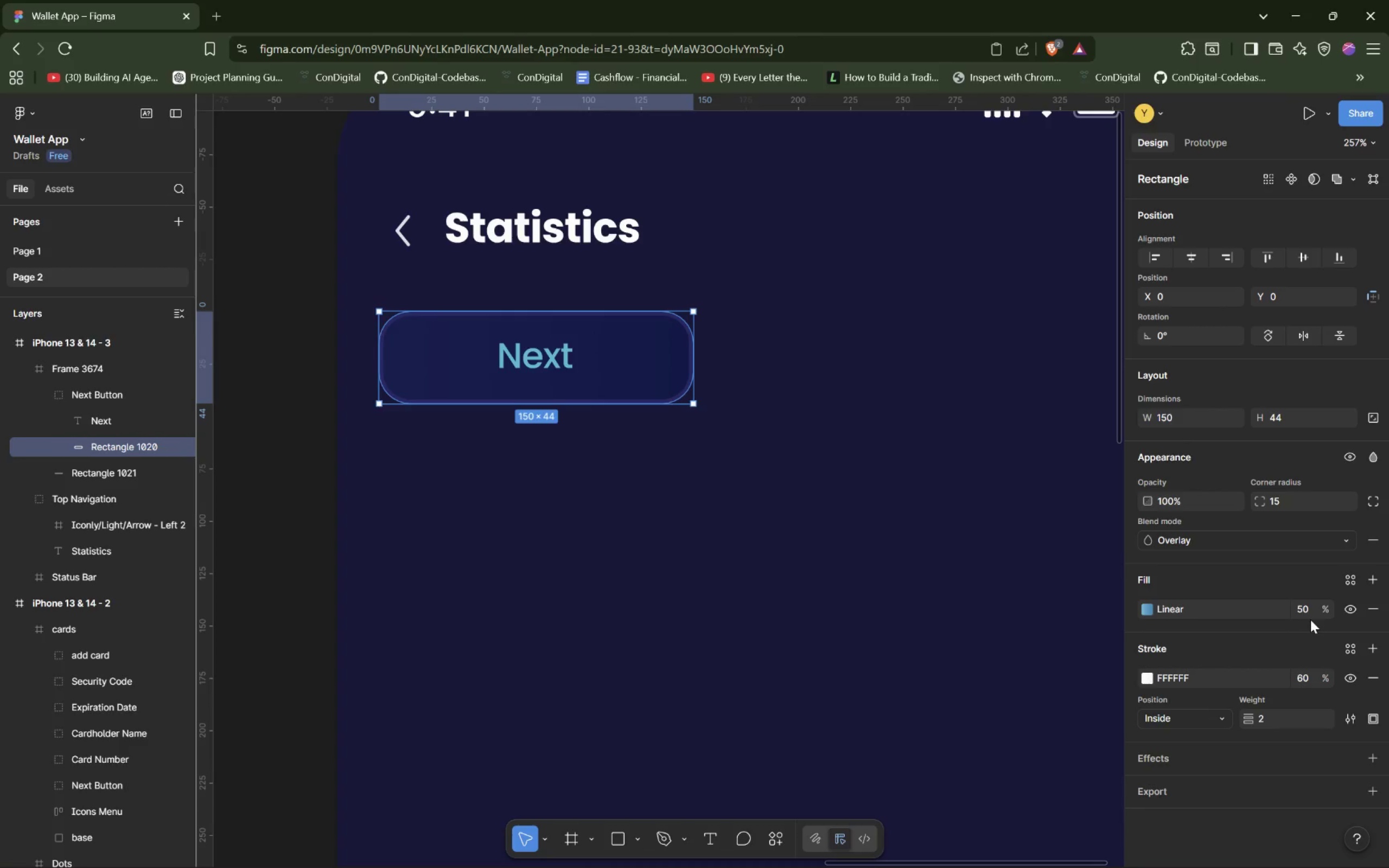 
double_click([1303, 611])
 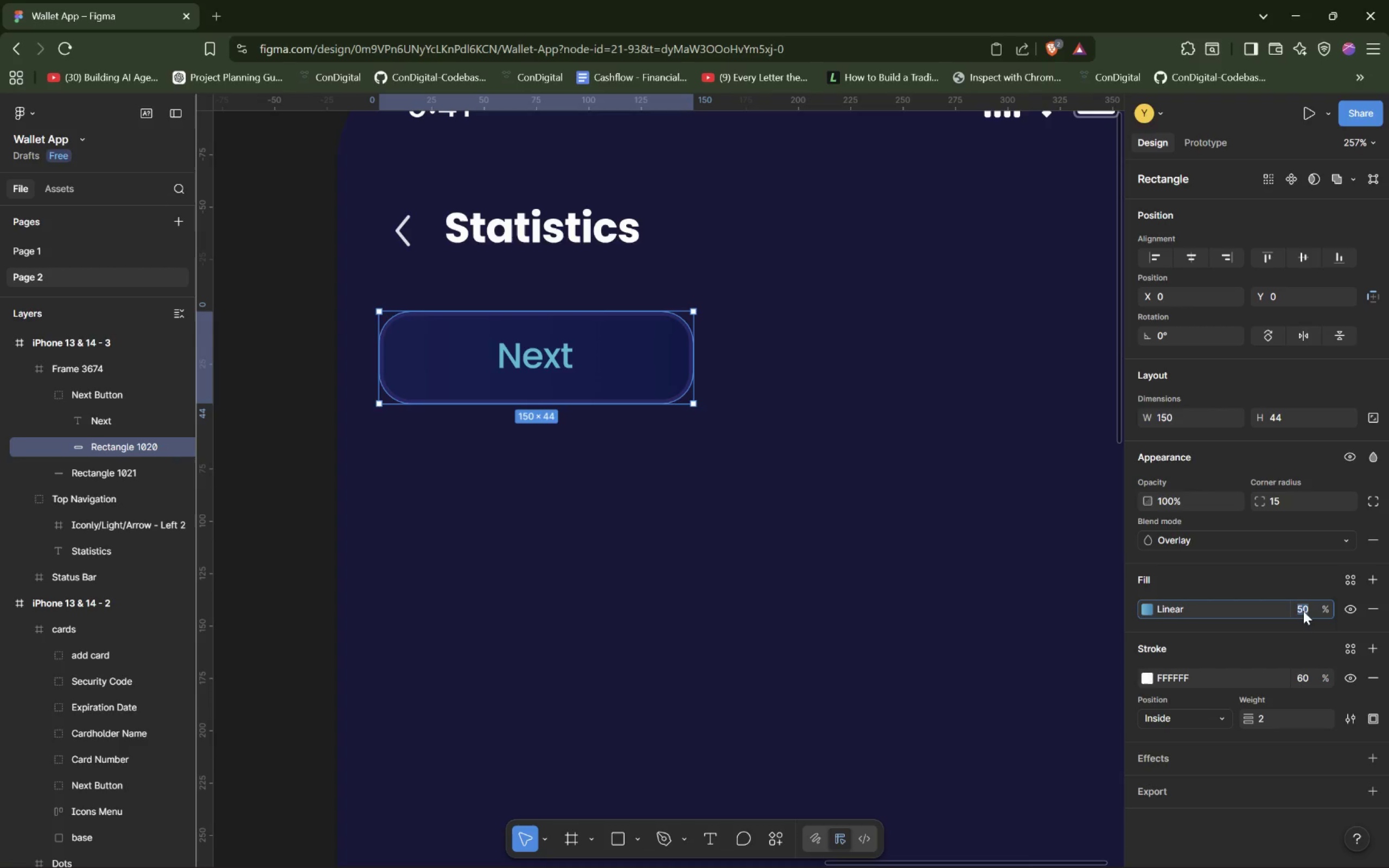 
type(87)
 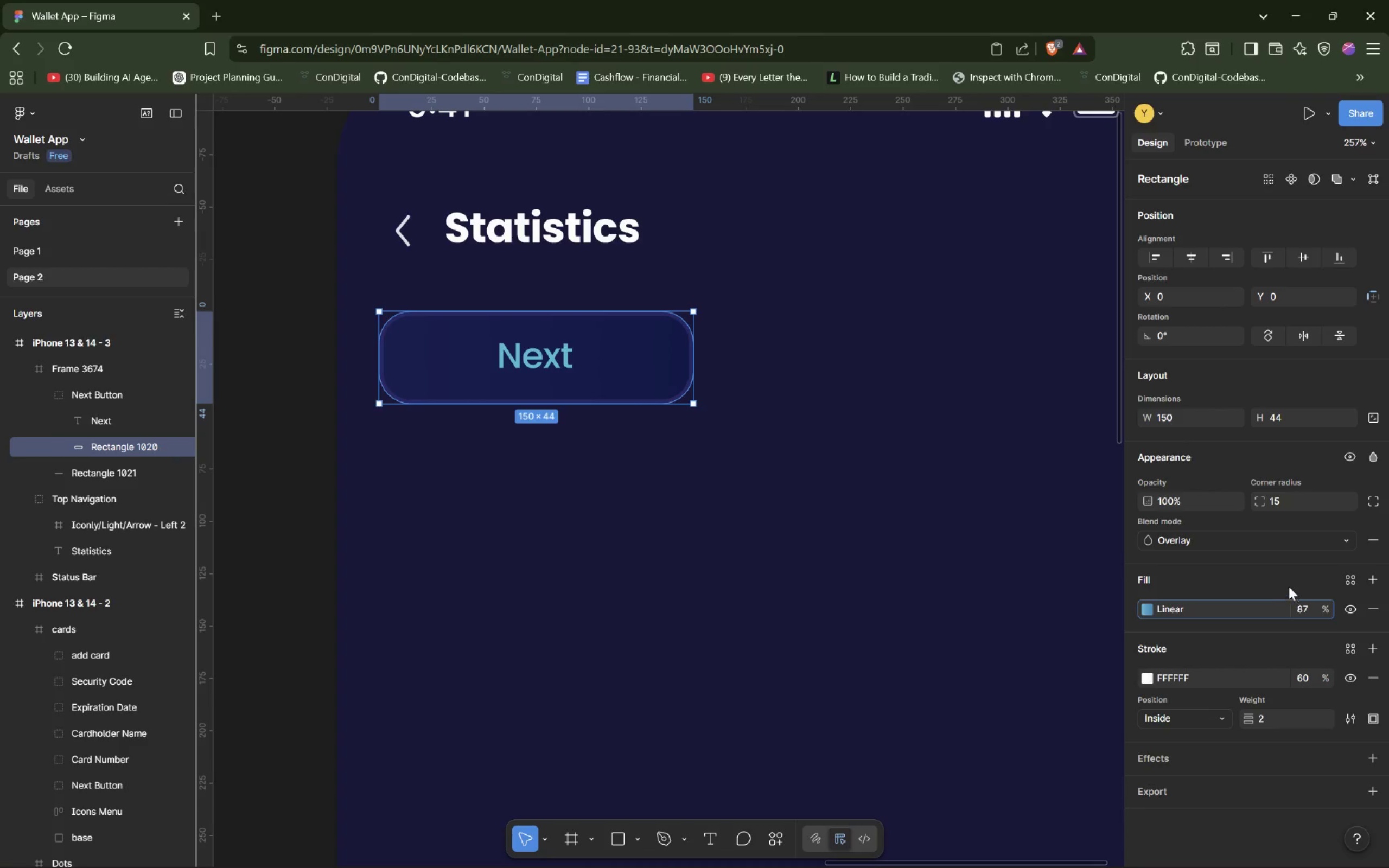 
left_click([1281, 583])
 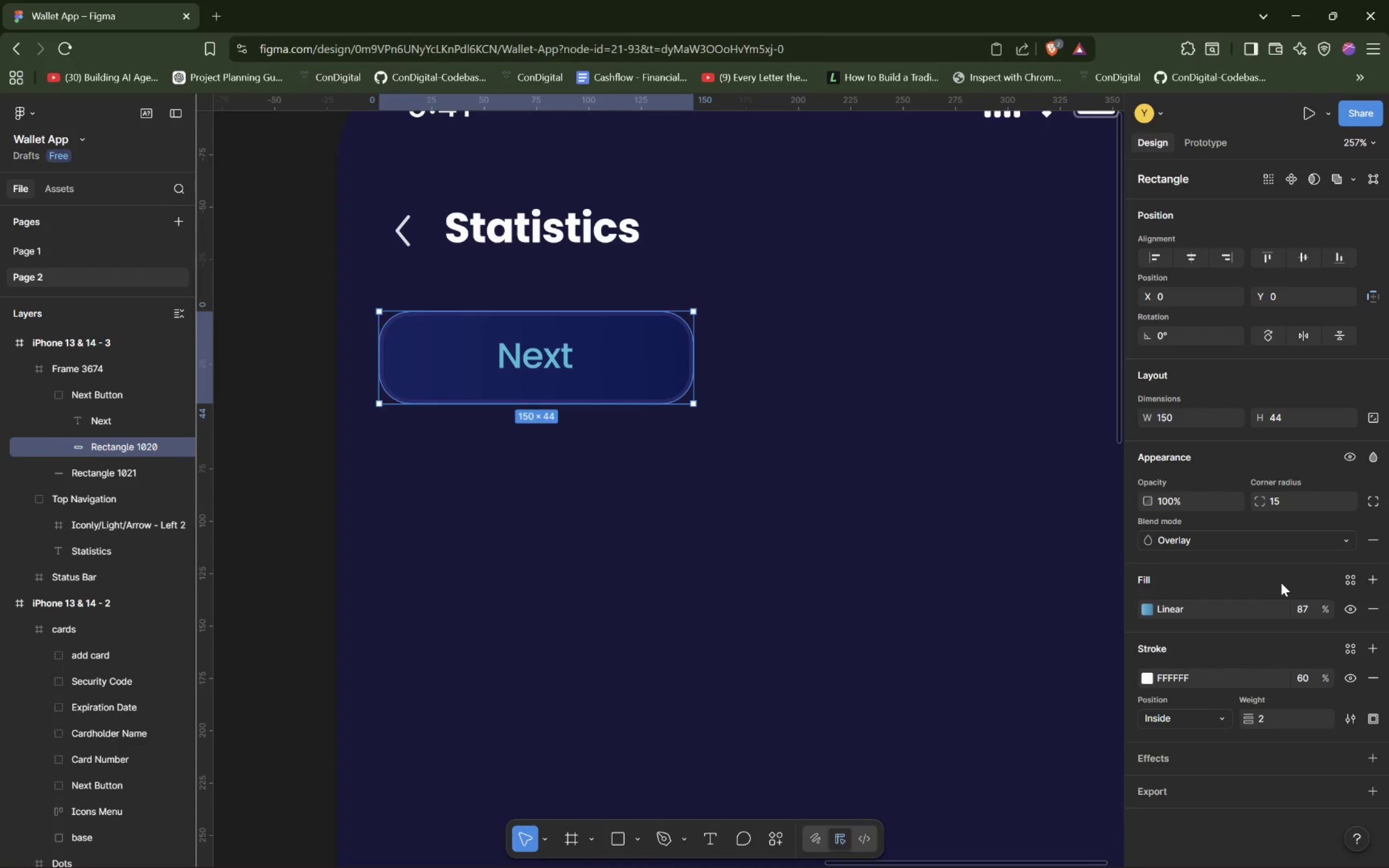 
wait(24.09)
 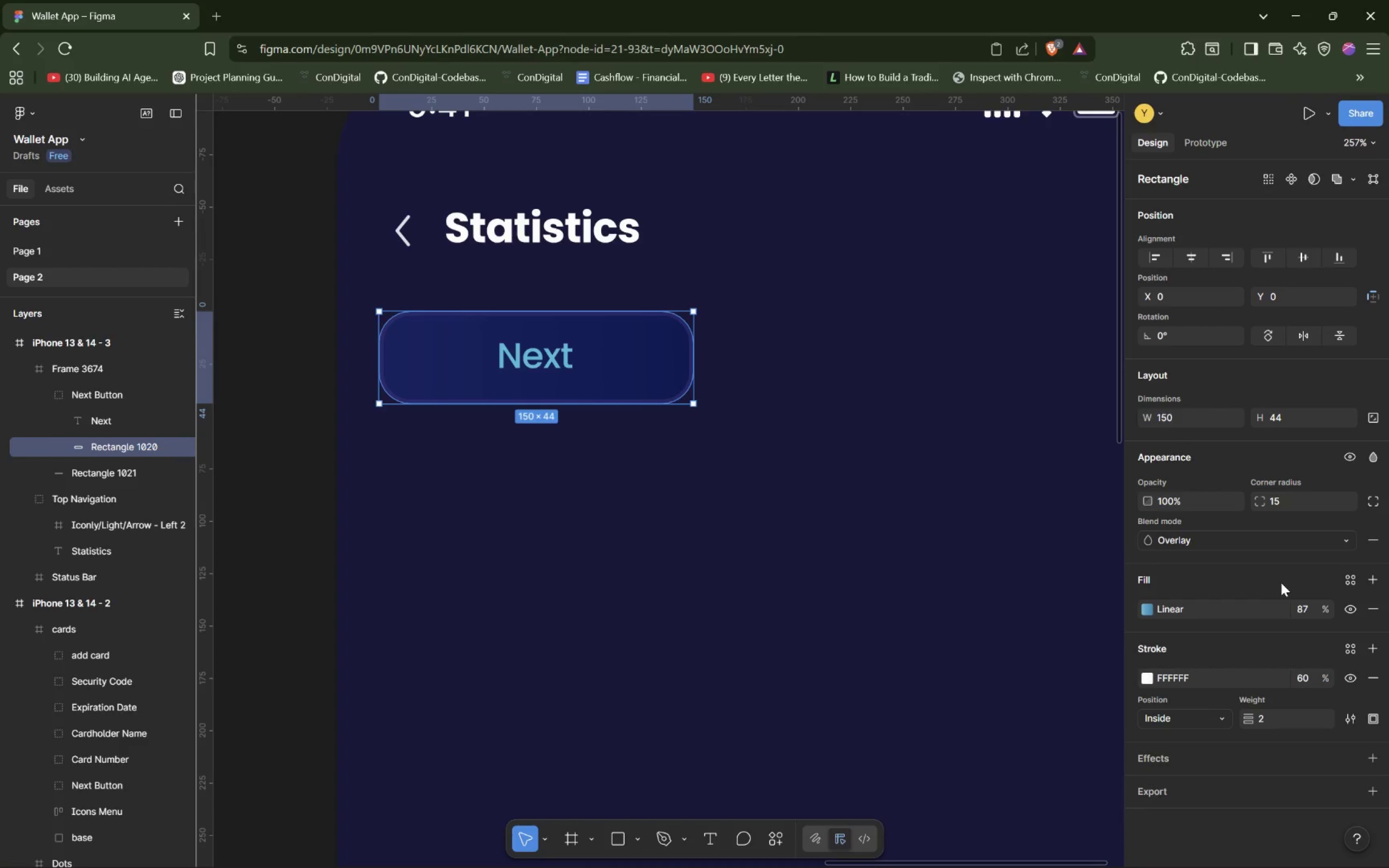 
left_click([111, 420])
 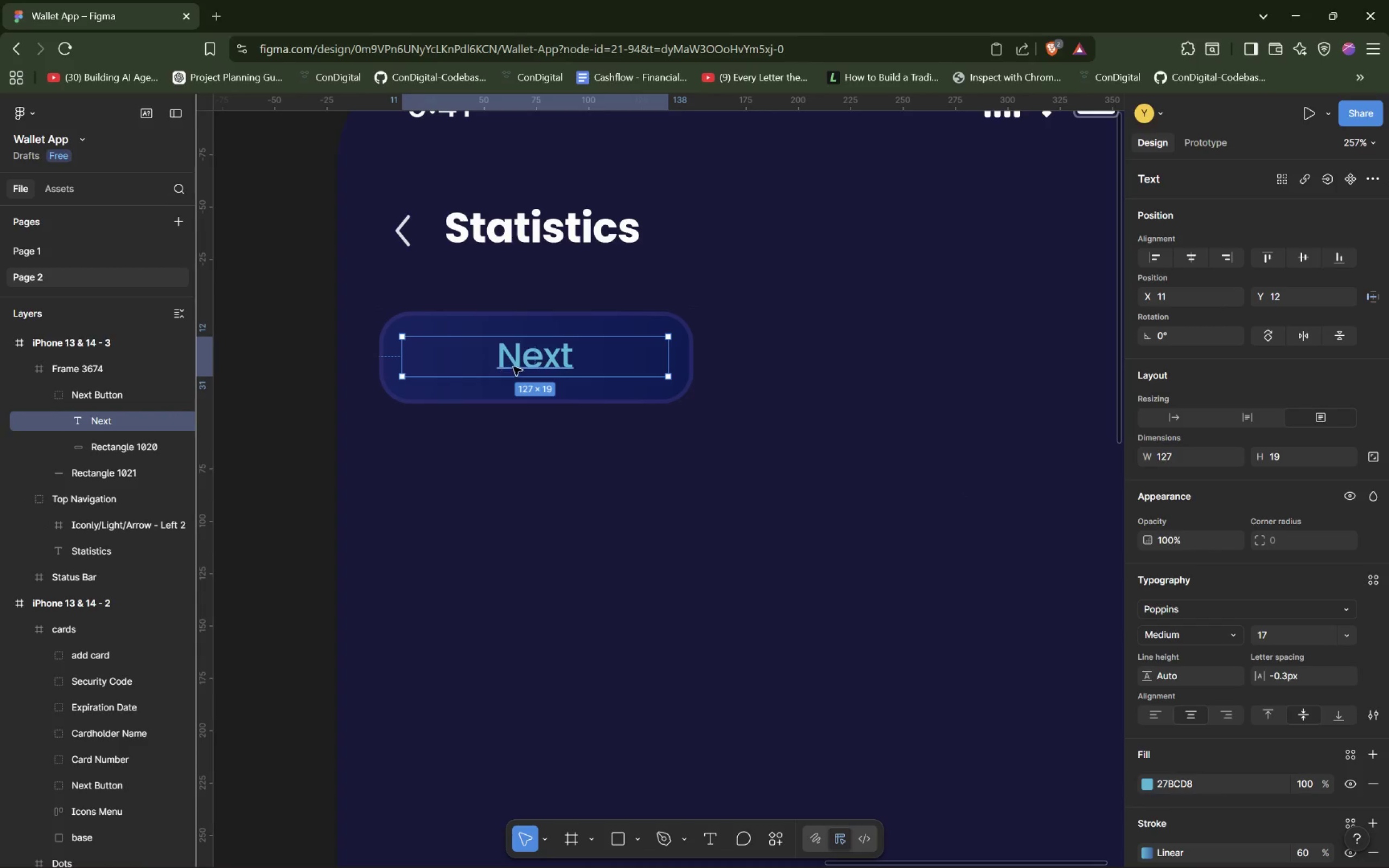 
double_click([517, 363])
 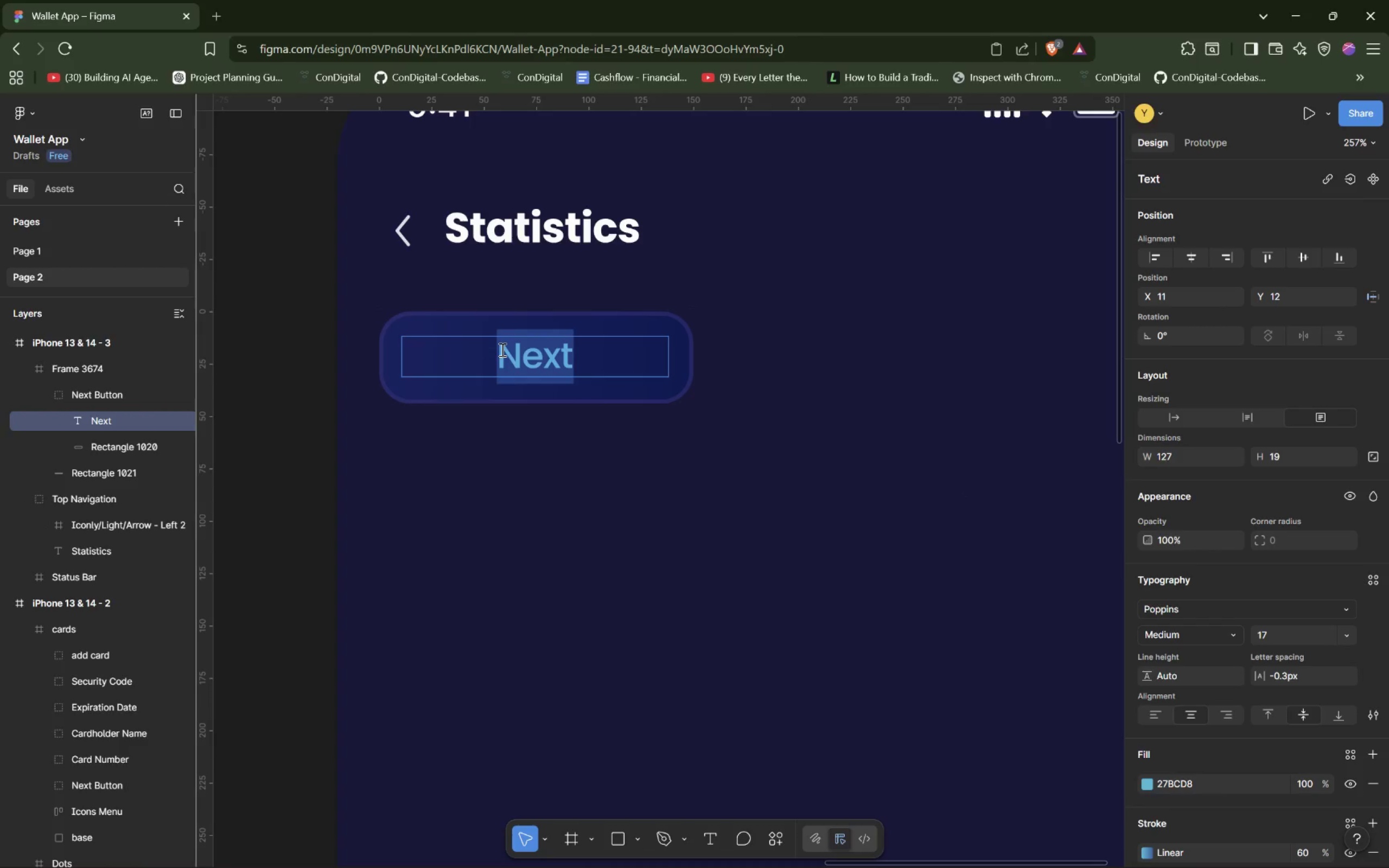 
type(Week)
 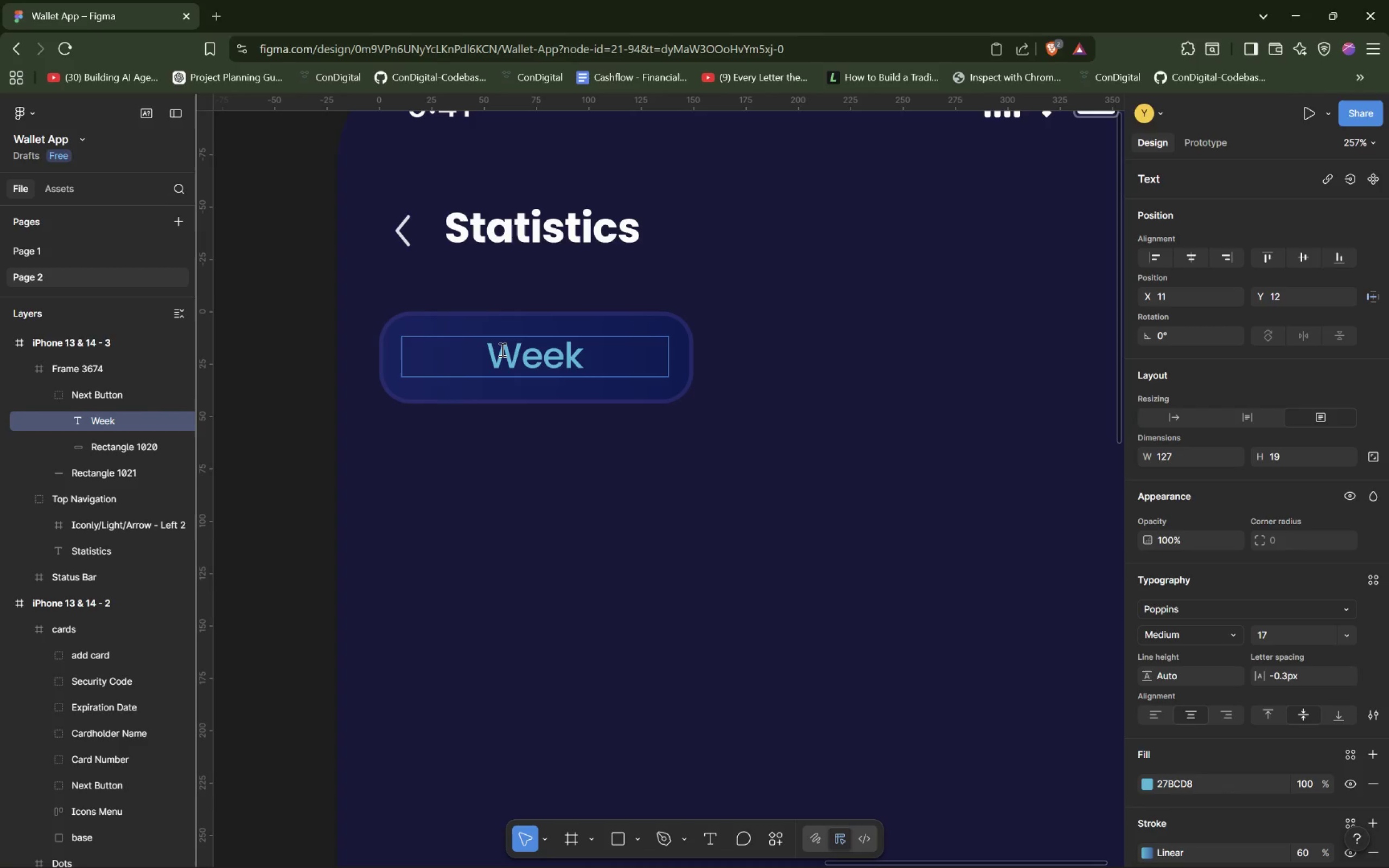 
wait(6.12)
 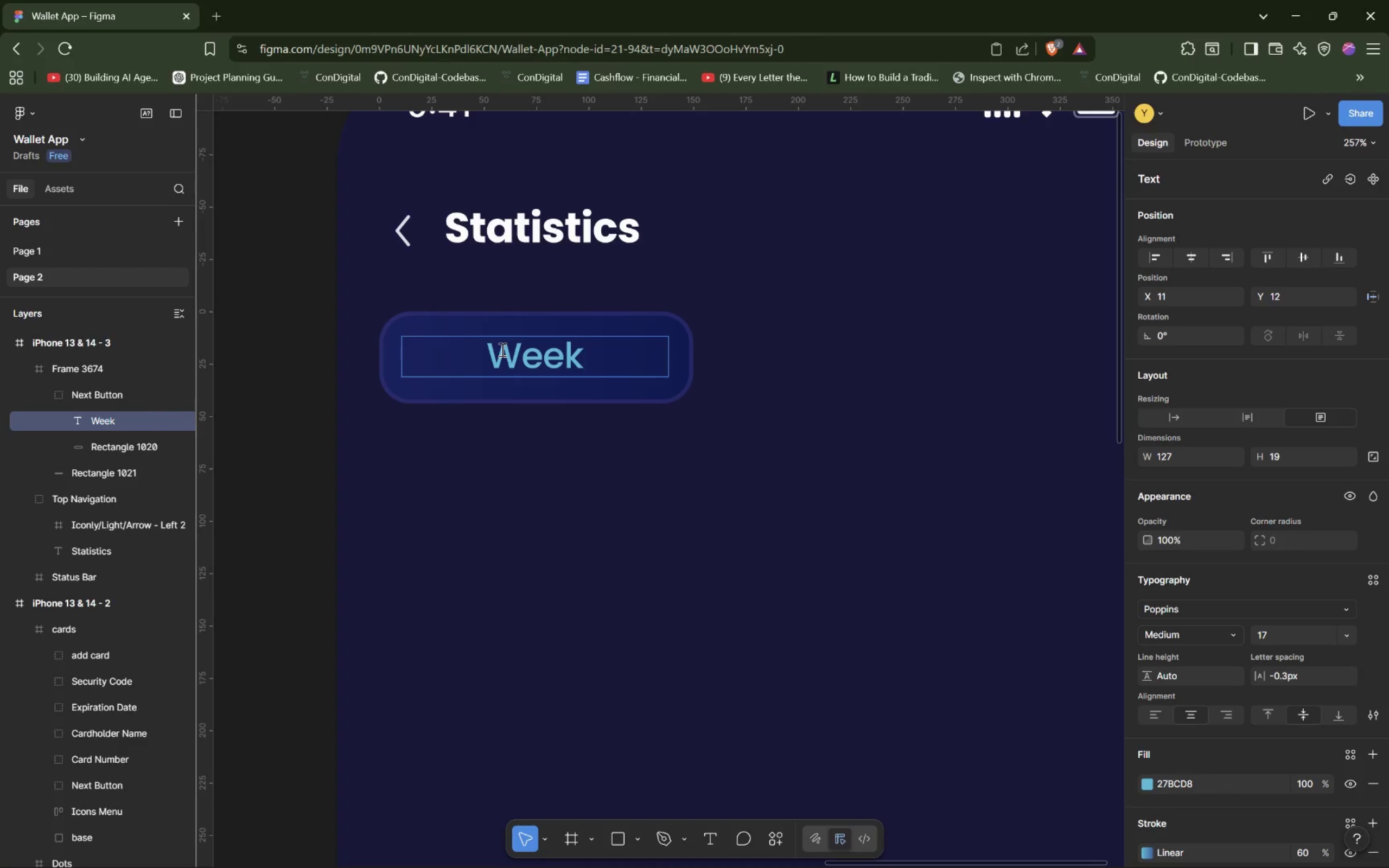 
hold_key(key=ControlLeft, duration=0.89)
scroll: coordinate [549, 338], scroll_direction: down, amount: 4.0
 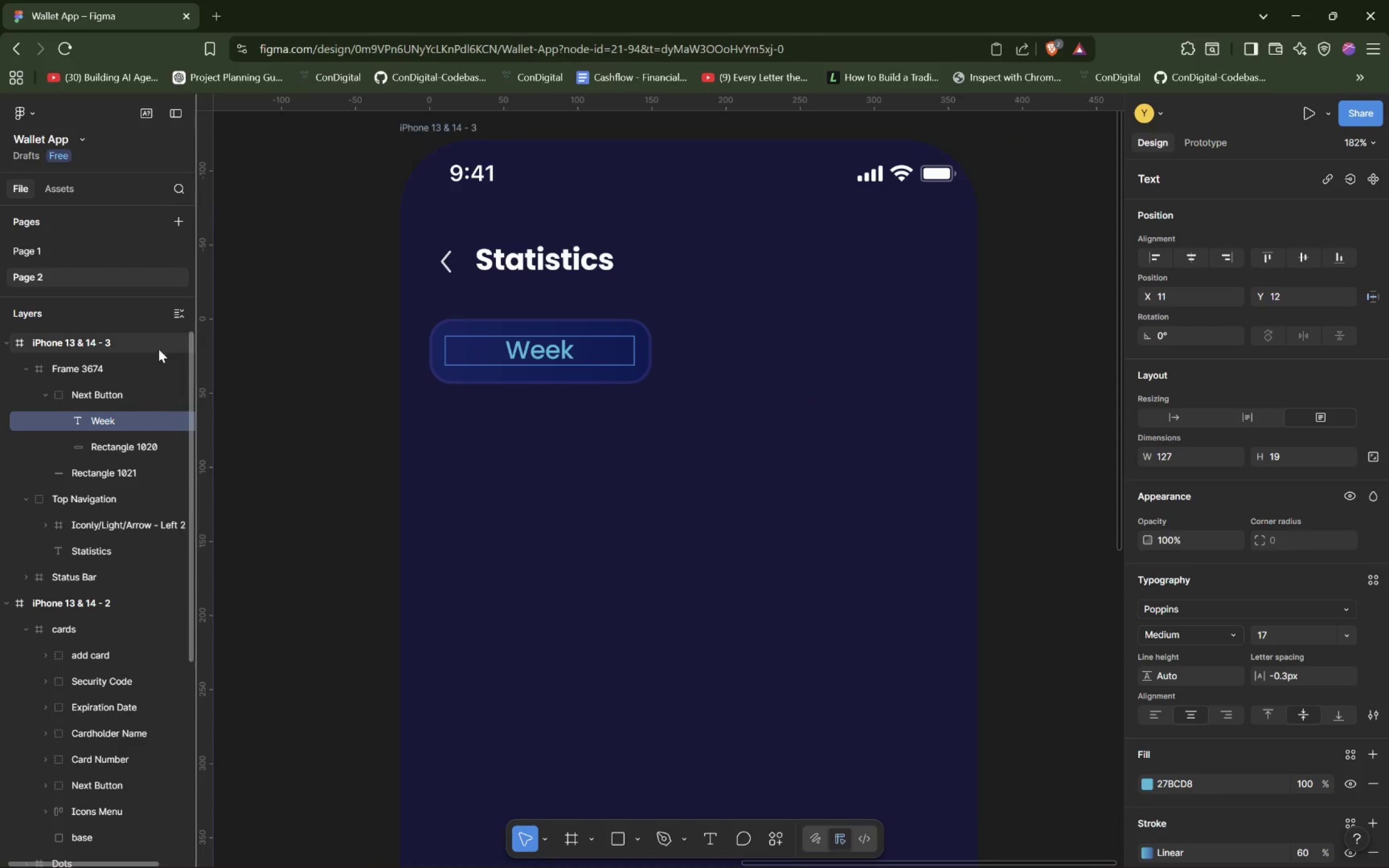 
left_click([647, 514])
 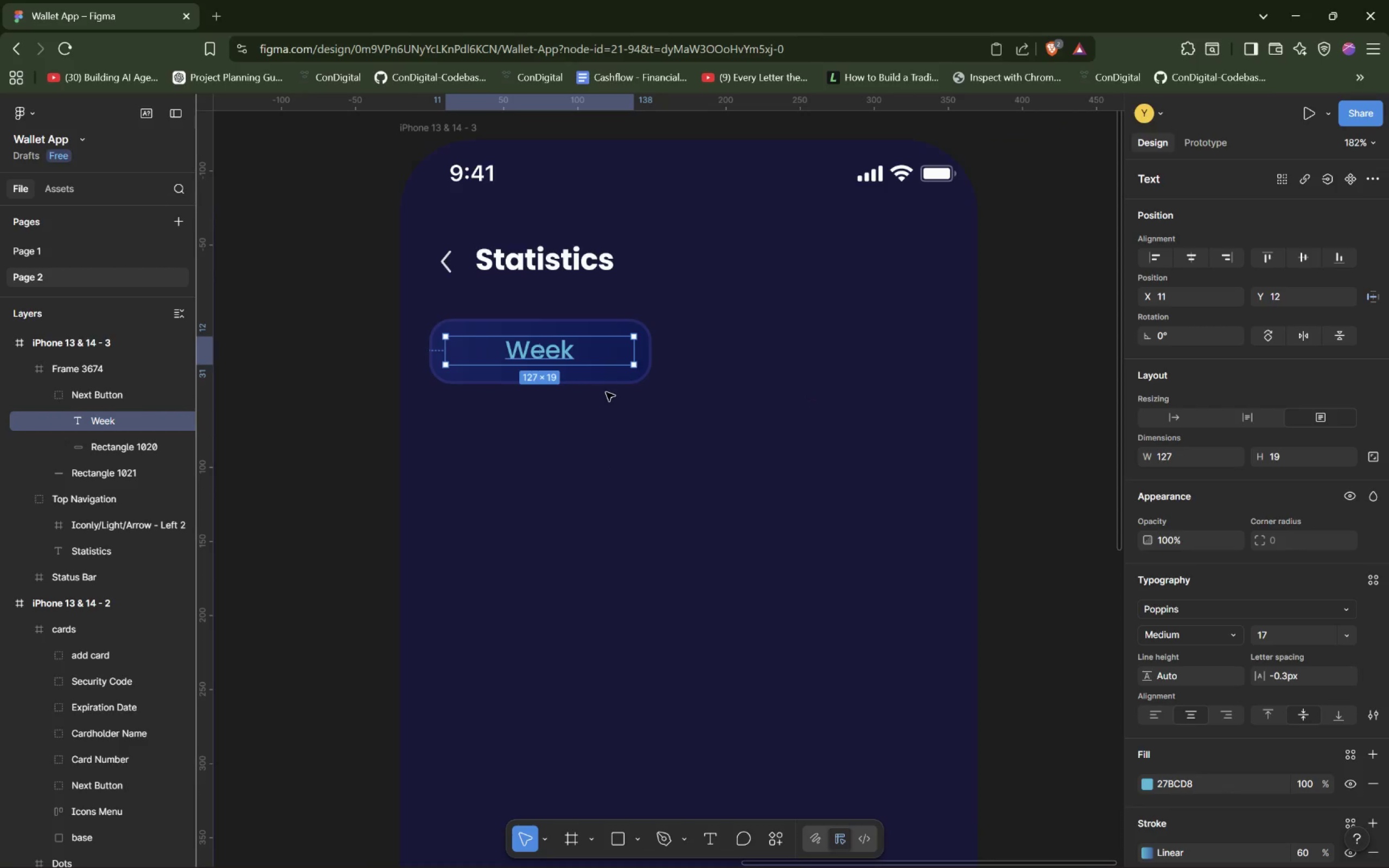 
left_click([617, 377])
 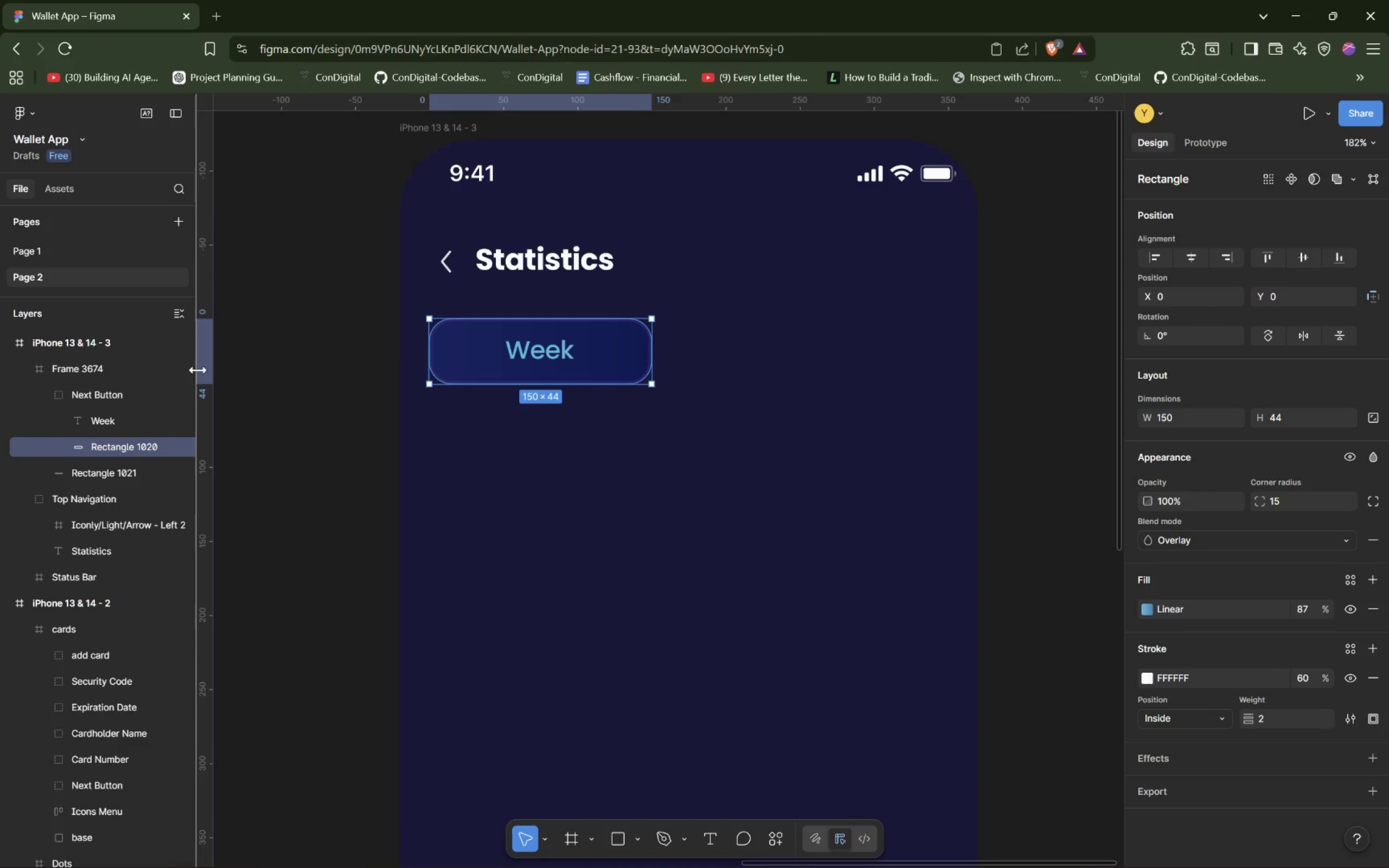 
left_click([98, 398])
 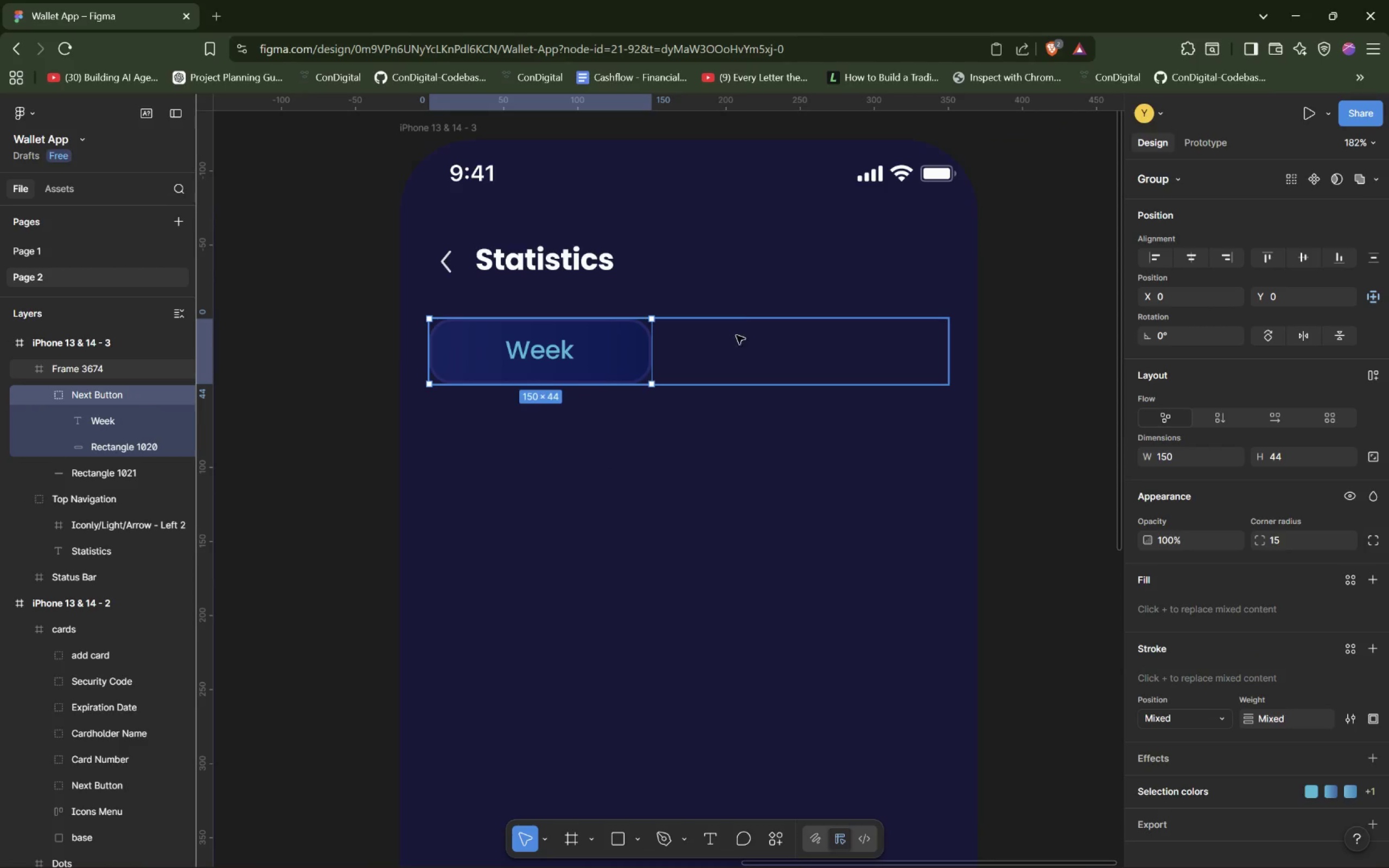 
left_click([757, 337])
 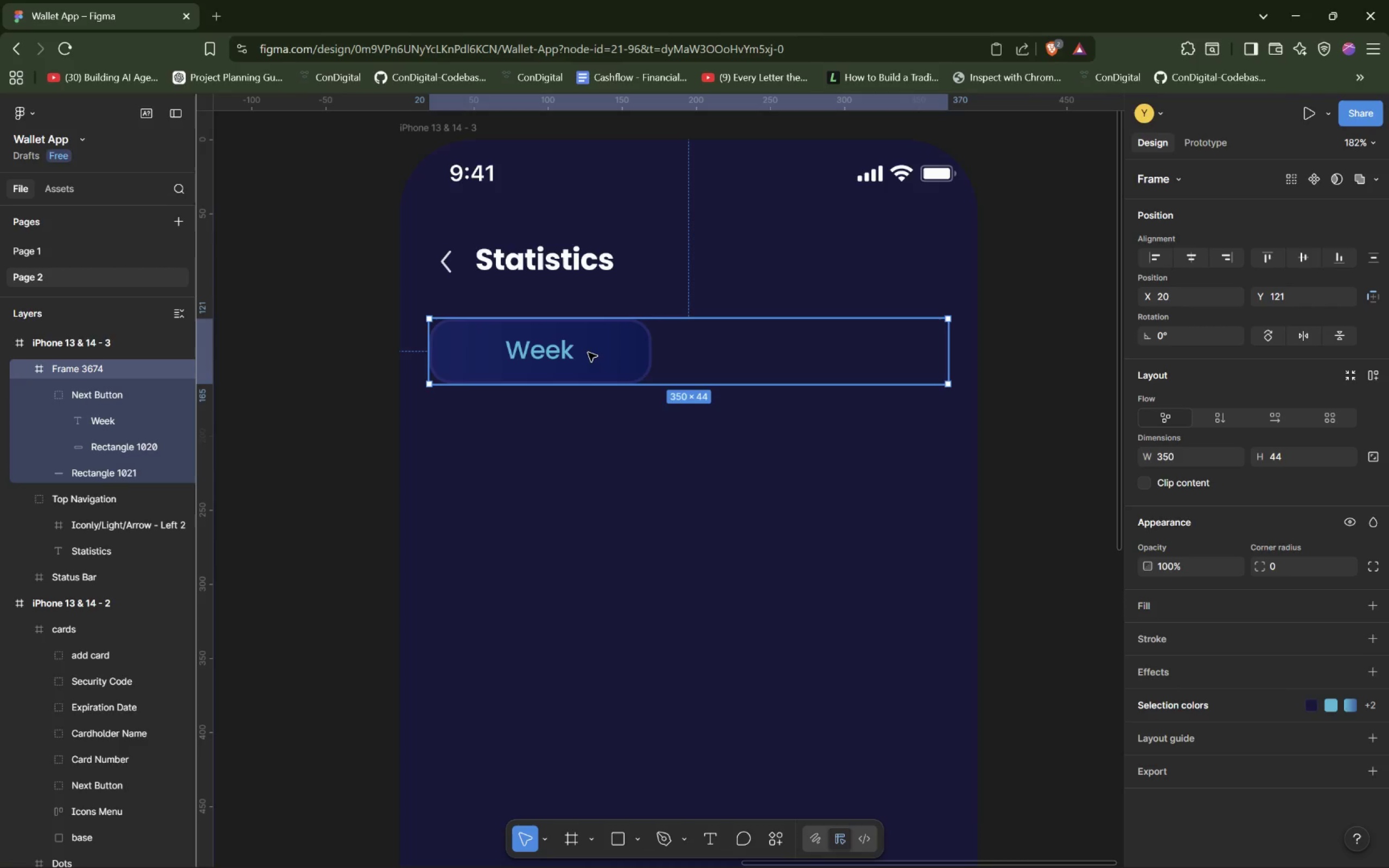 
left_click([84, 391])
 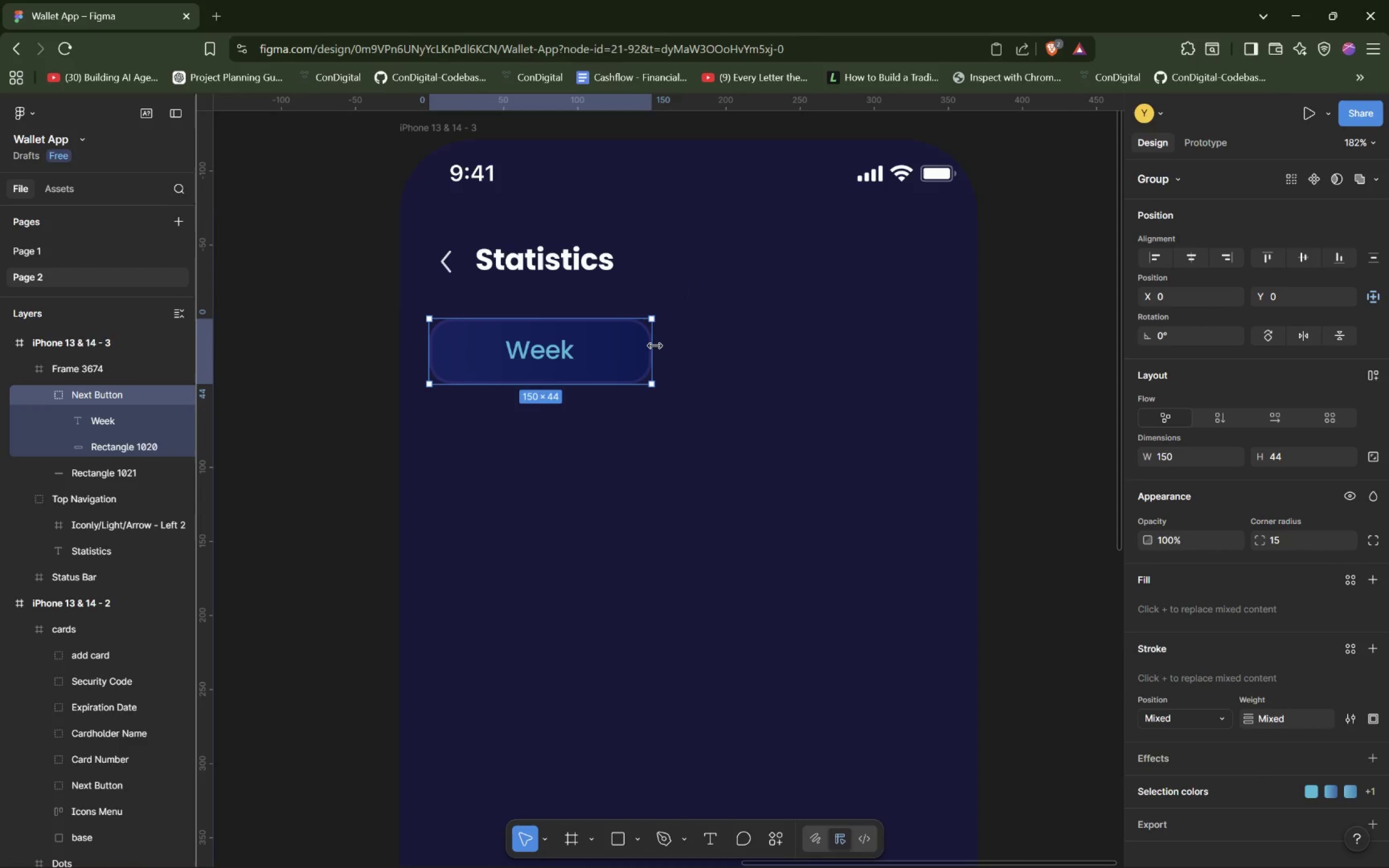 
left_click_drag(start_coordinate=[655, 346], to_coordinate=[635, 346])
 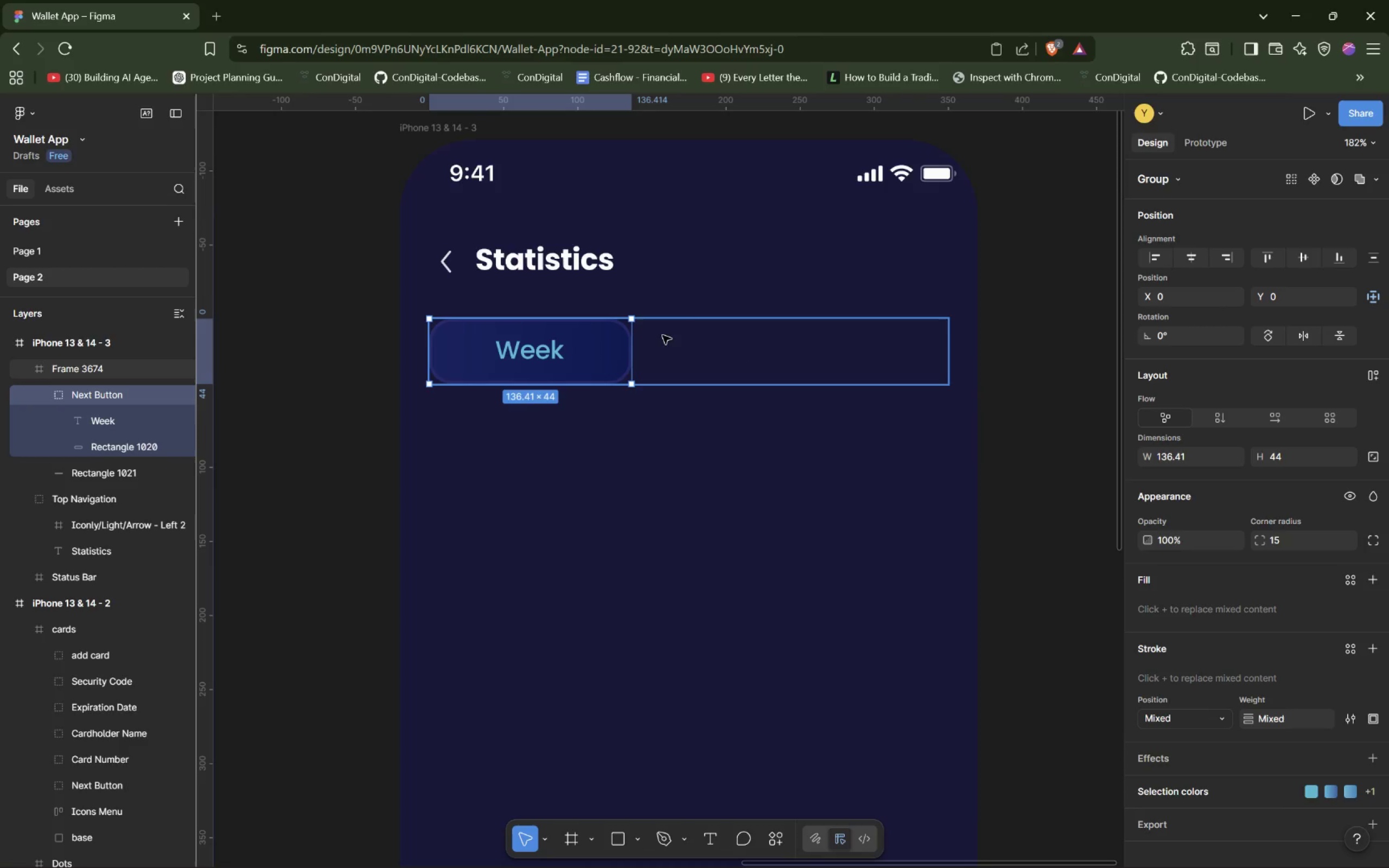 
wait(5.88)
 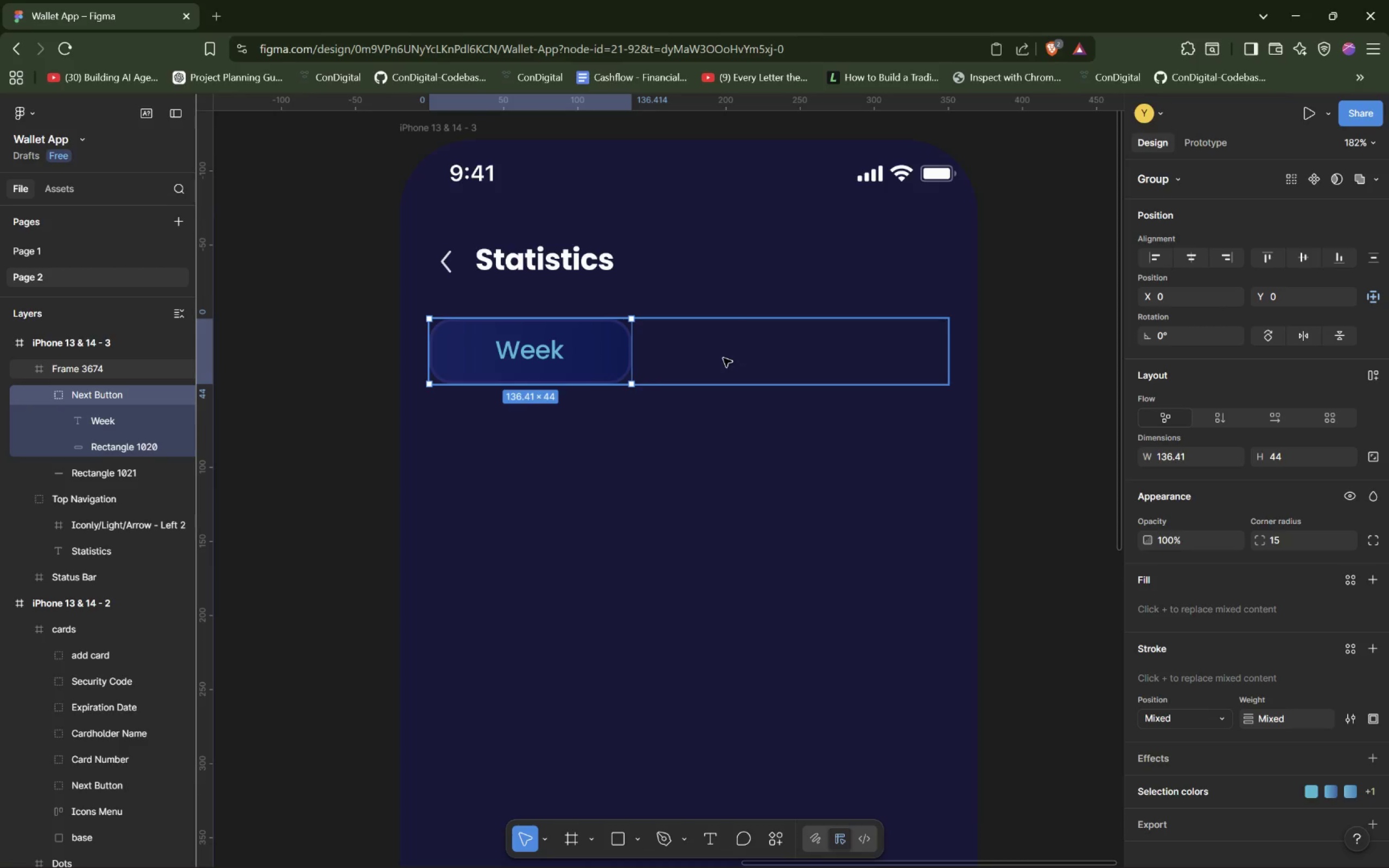 
left_click_drag(start_coordinate=[633, 359], to_coordinate=[610, 349])
 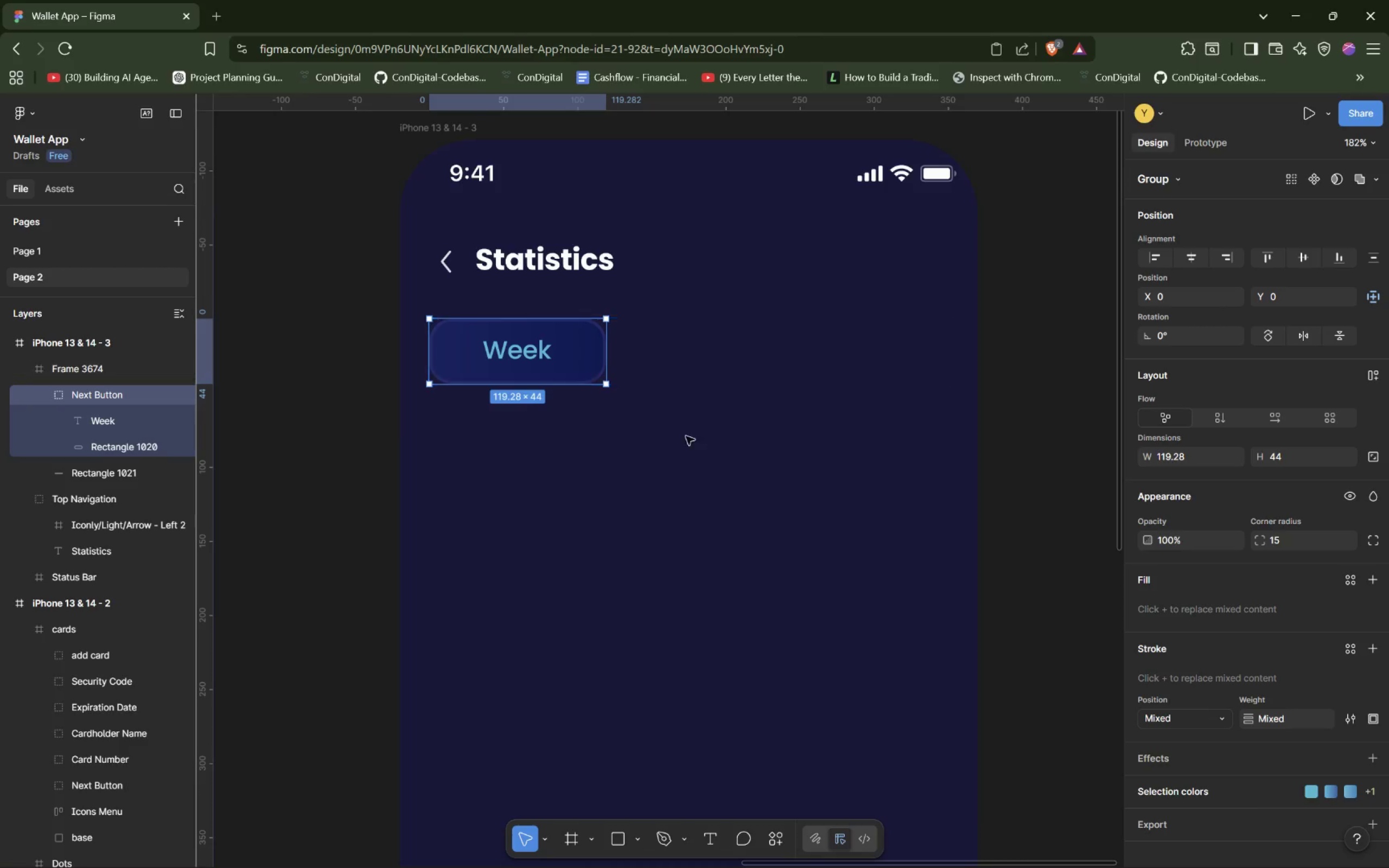 
left_click([620, 458])
 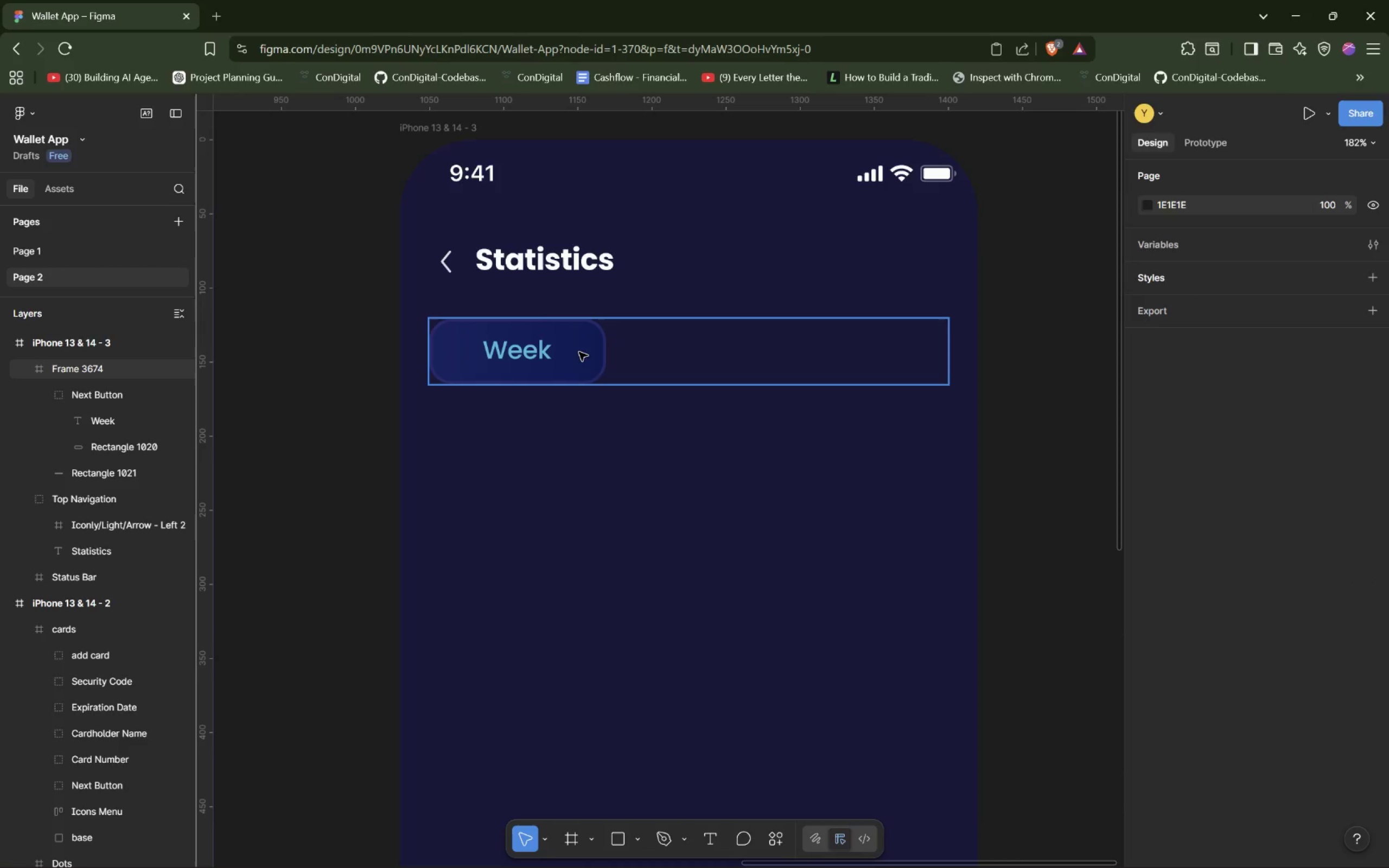 
hold_key(key=AltLeft, duration=1.5)
left_click_drag(start_coordinate=[579, 352], to_coordinate=[766, 352])
 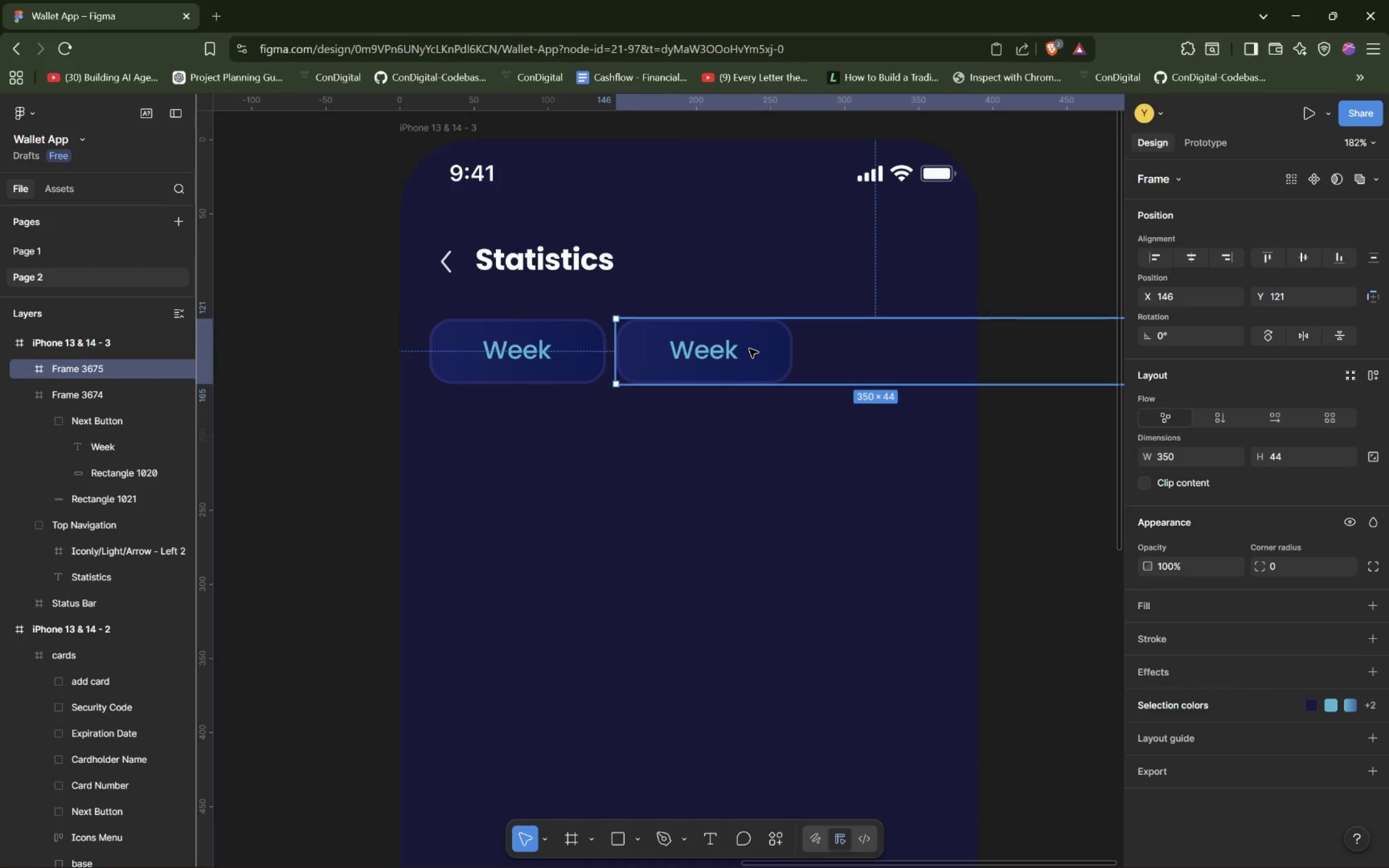 
hold_key(key=AltLeft, duration=1.51)
 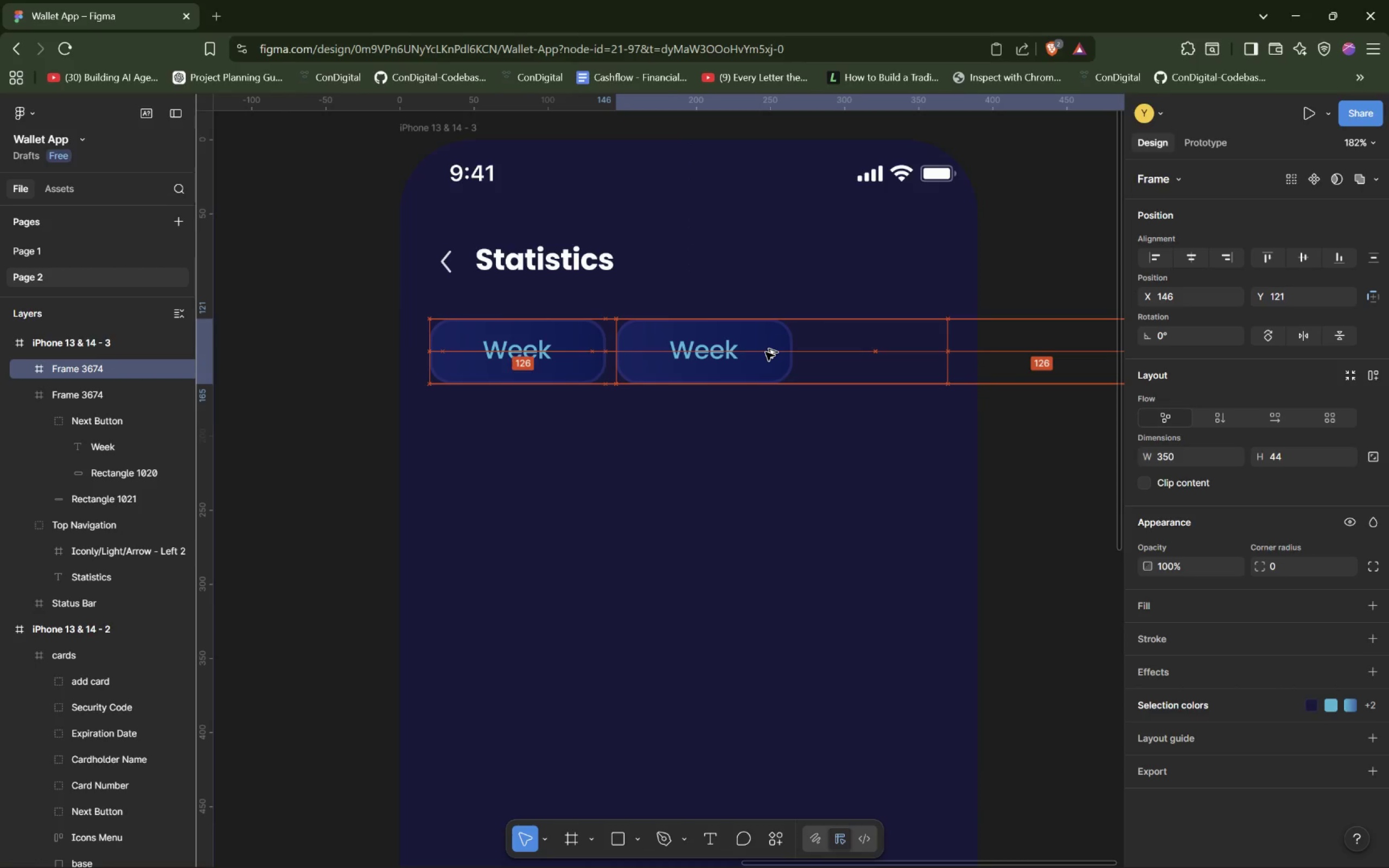 
hold_key(key=AltLeft, duration=1.17)
 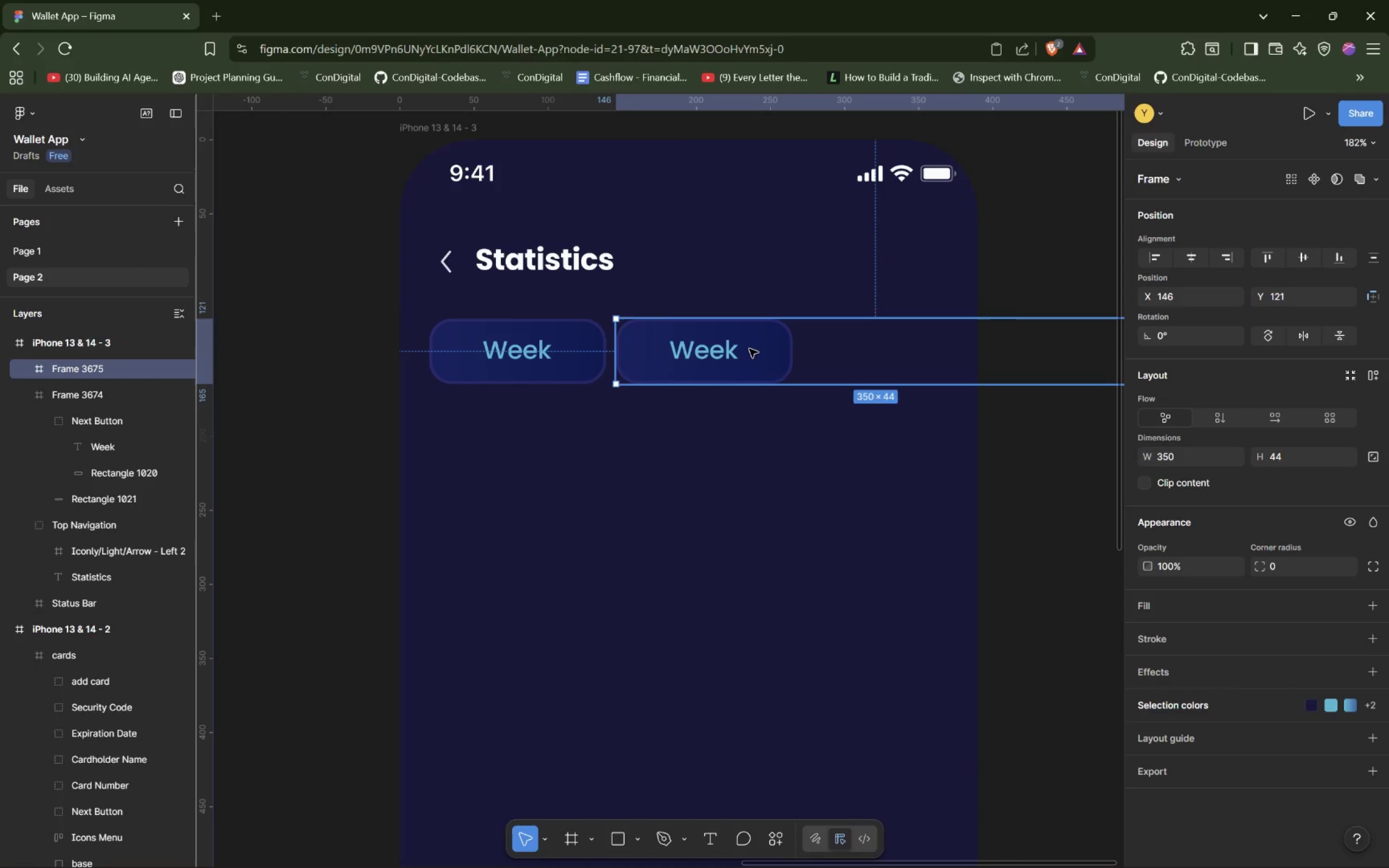 
left_click([749, 349])
 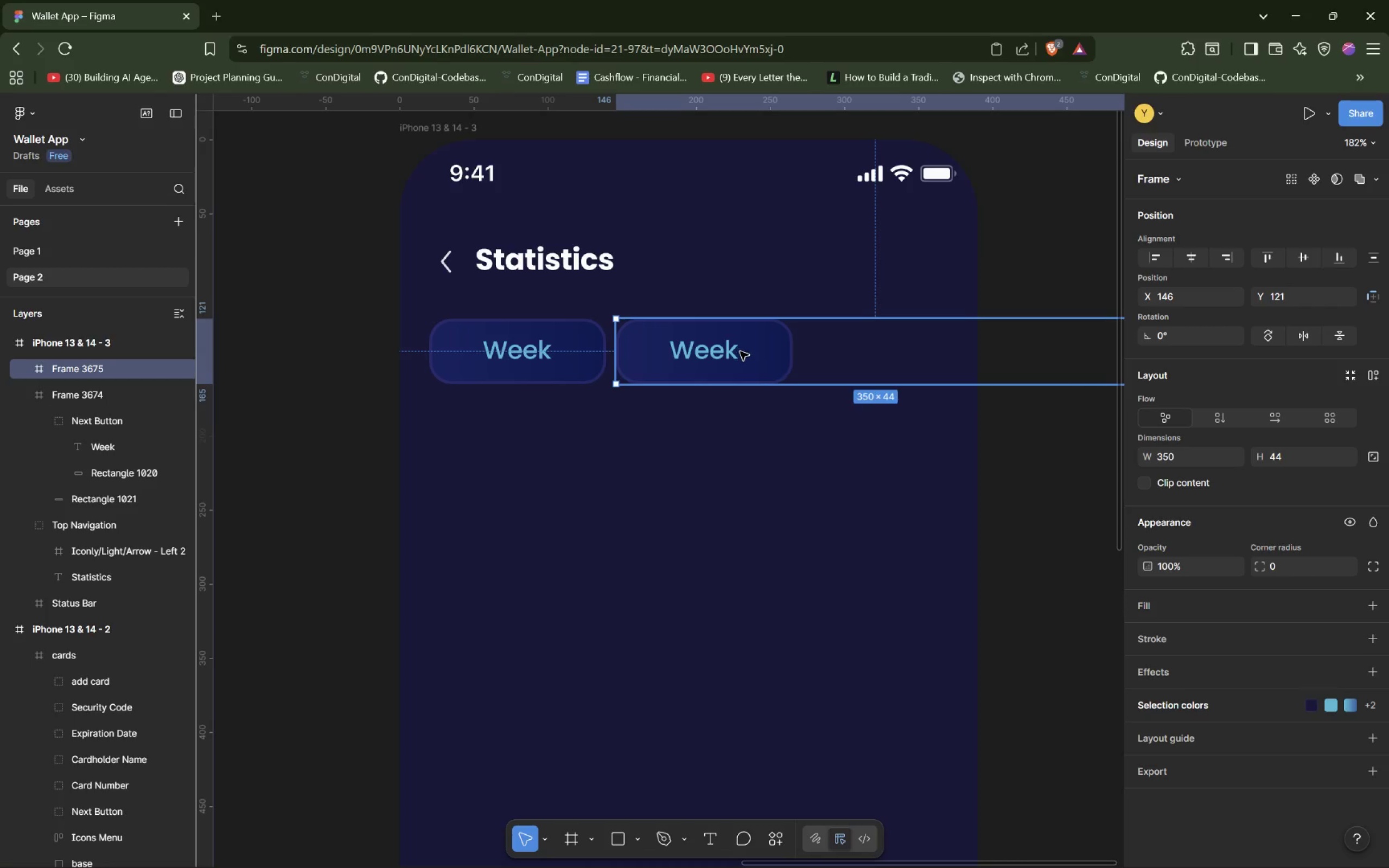 
left_click([678, 430])
 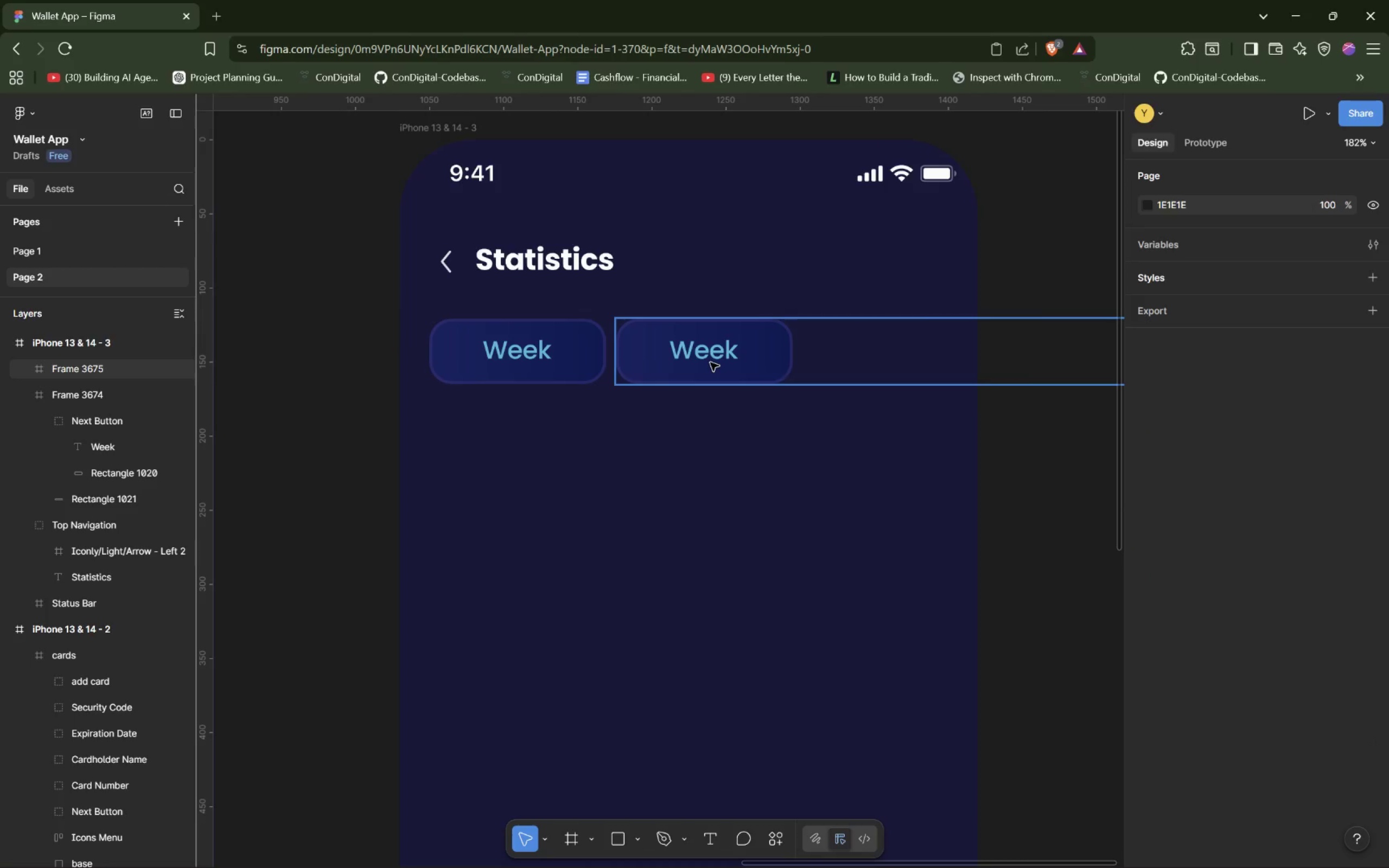 
key(Control+Z)
 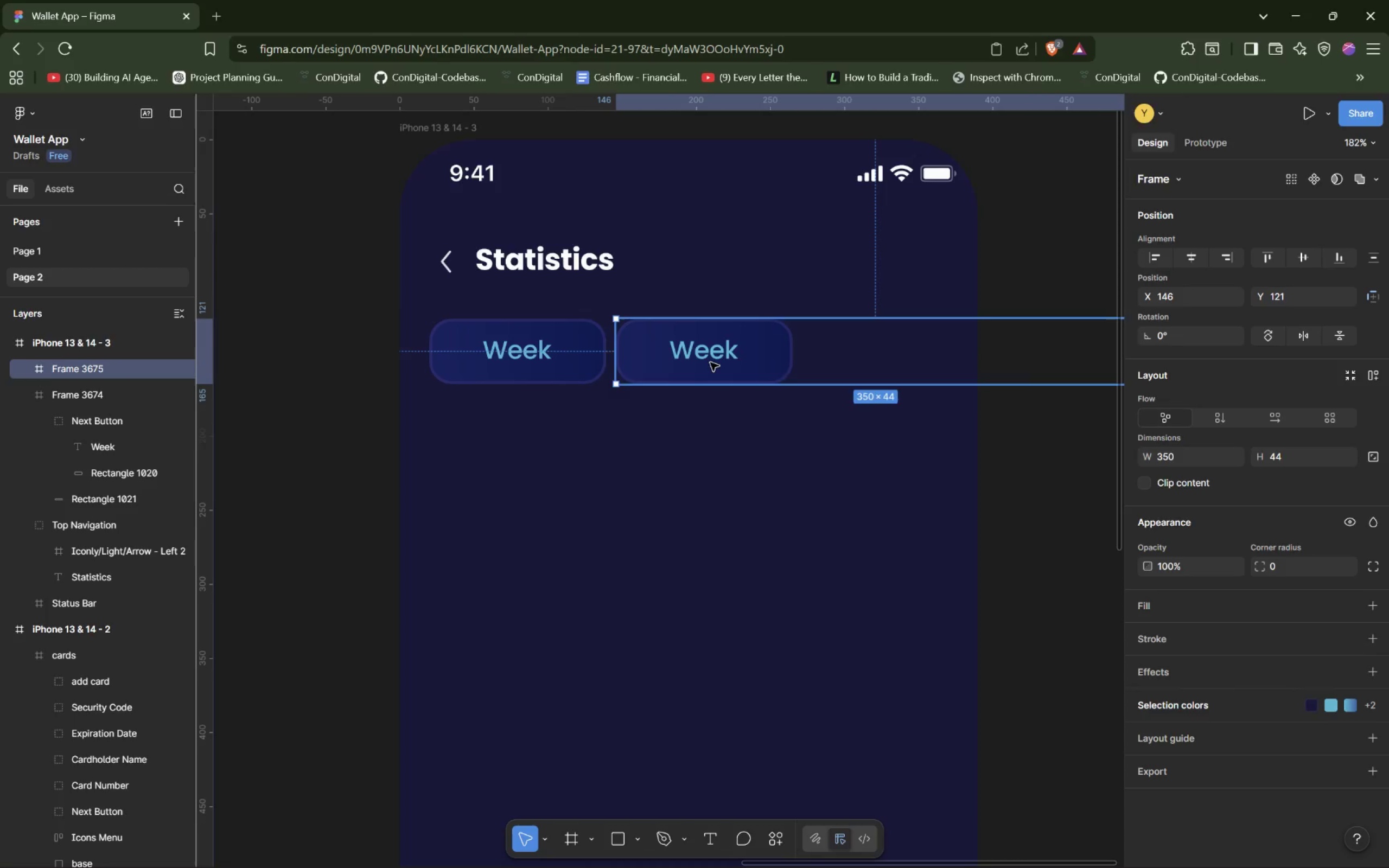 
key(Control+Z)
 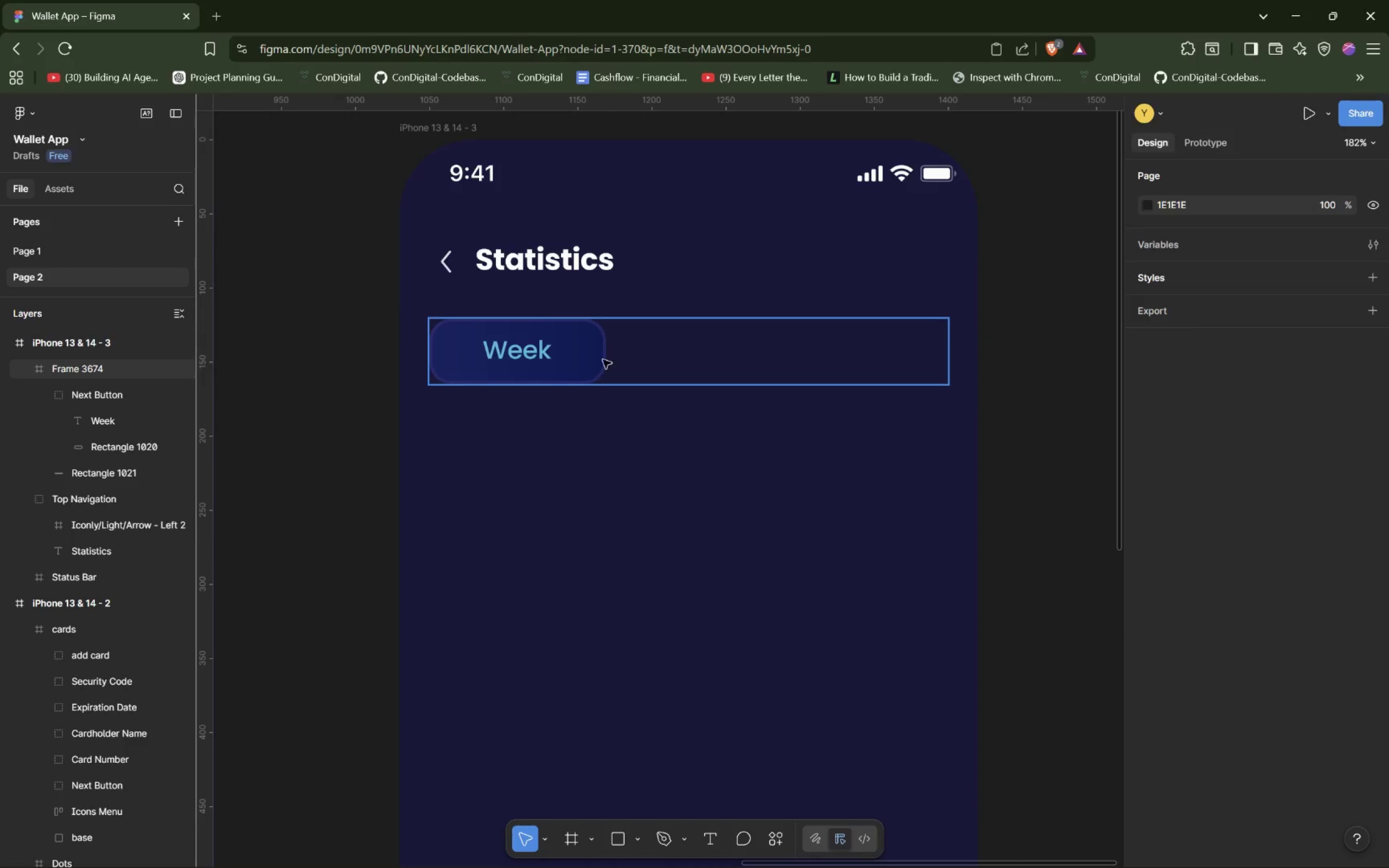 
left_click([580, 360])
 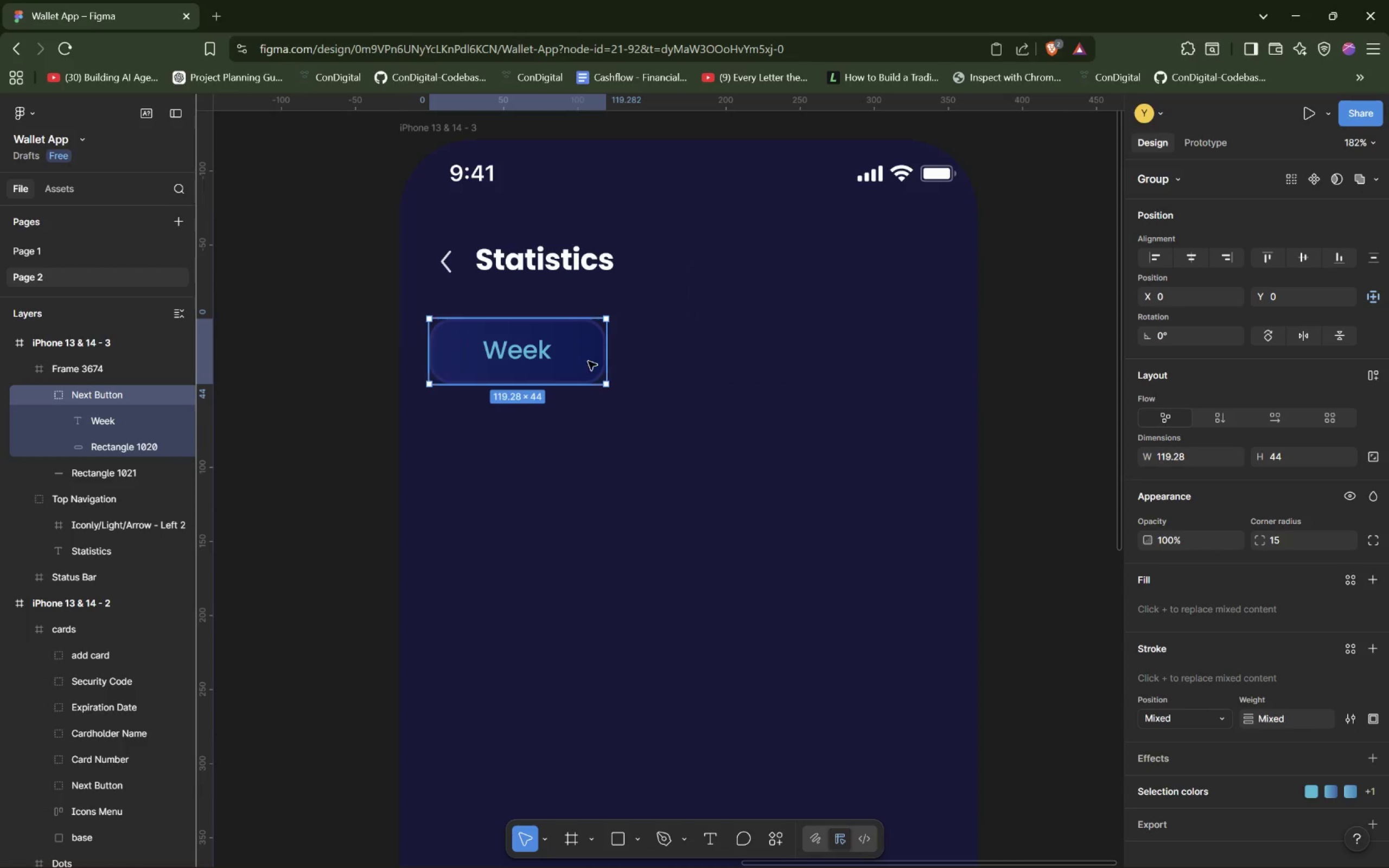 
hold_key(key=AltLeft, duration=1.5)
left_click_drag(start_coordinate=[574, 350], to_coordinate=[761, 349])
 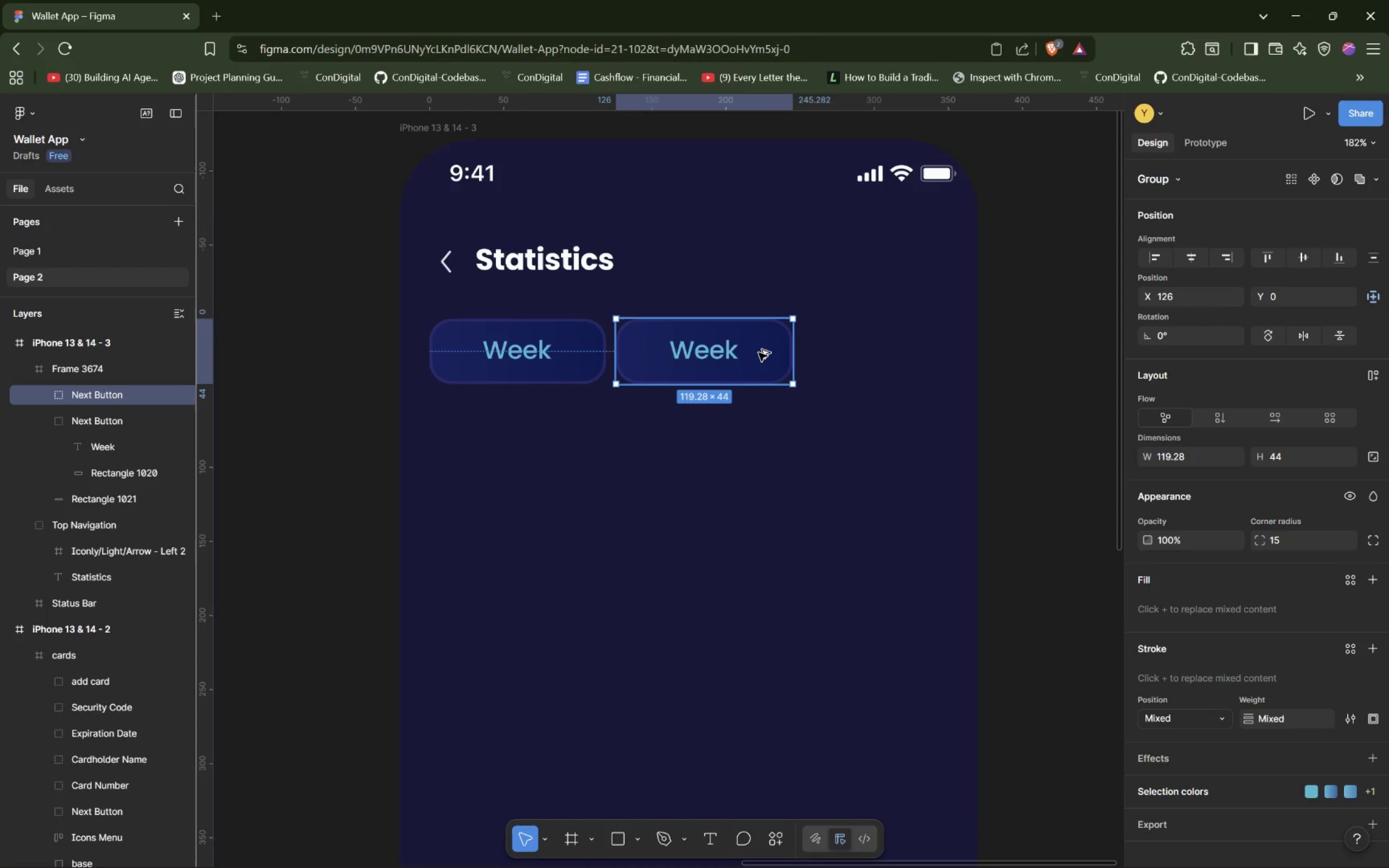 
hold_key(key=AltLeft, duration=1.52)
 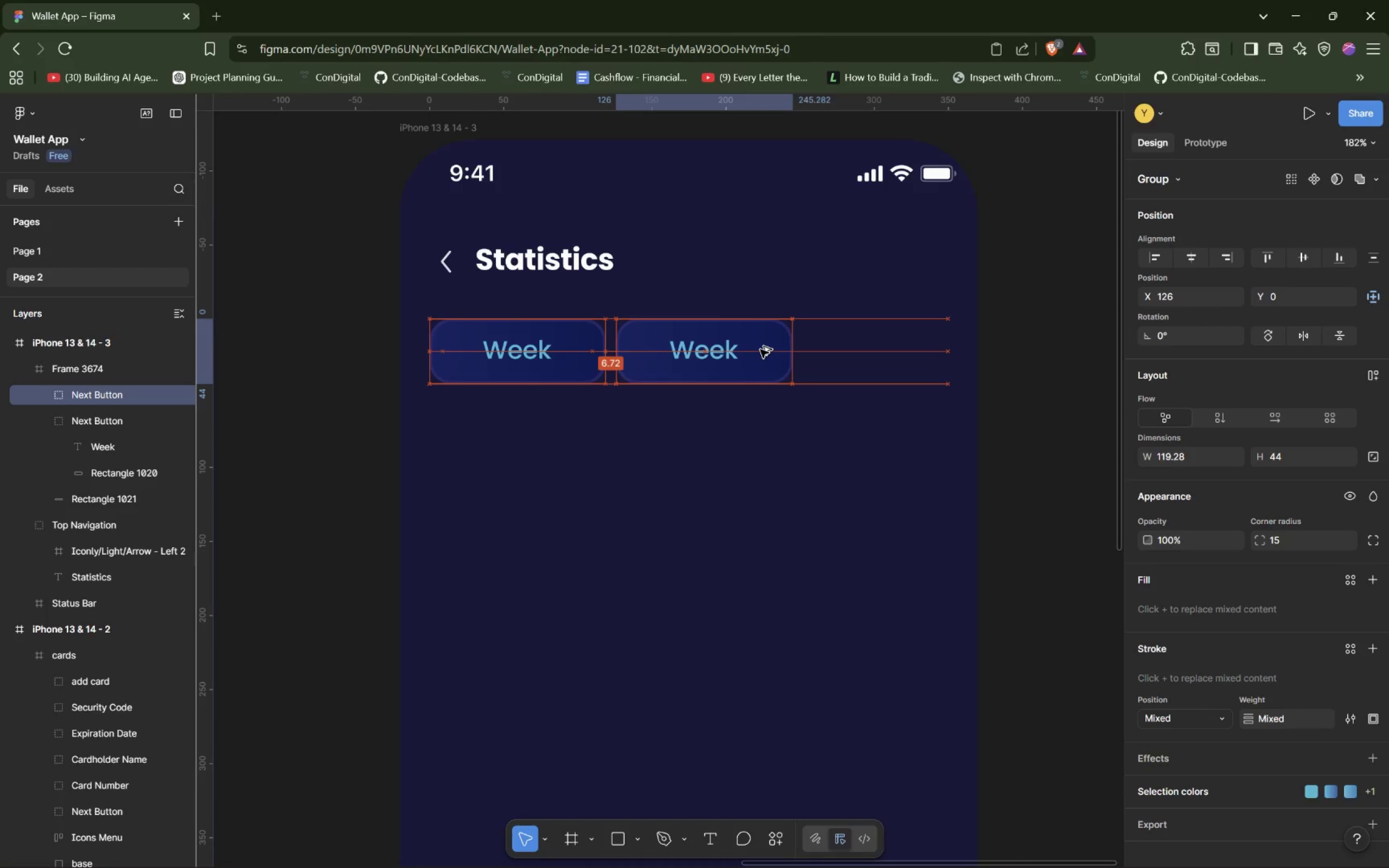 
hold_key(key=AltLeft, duration=1.51)
 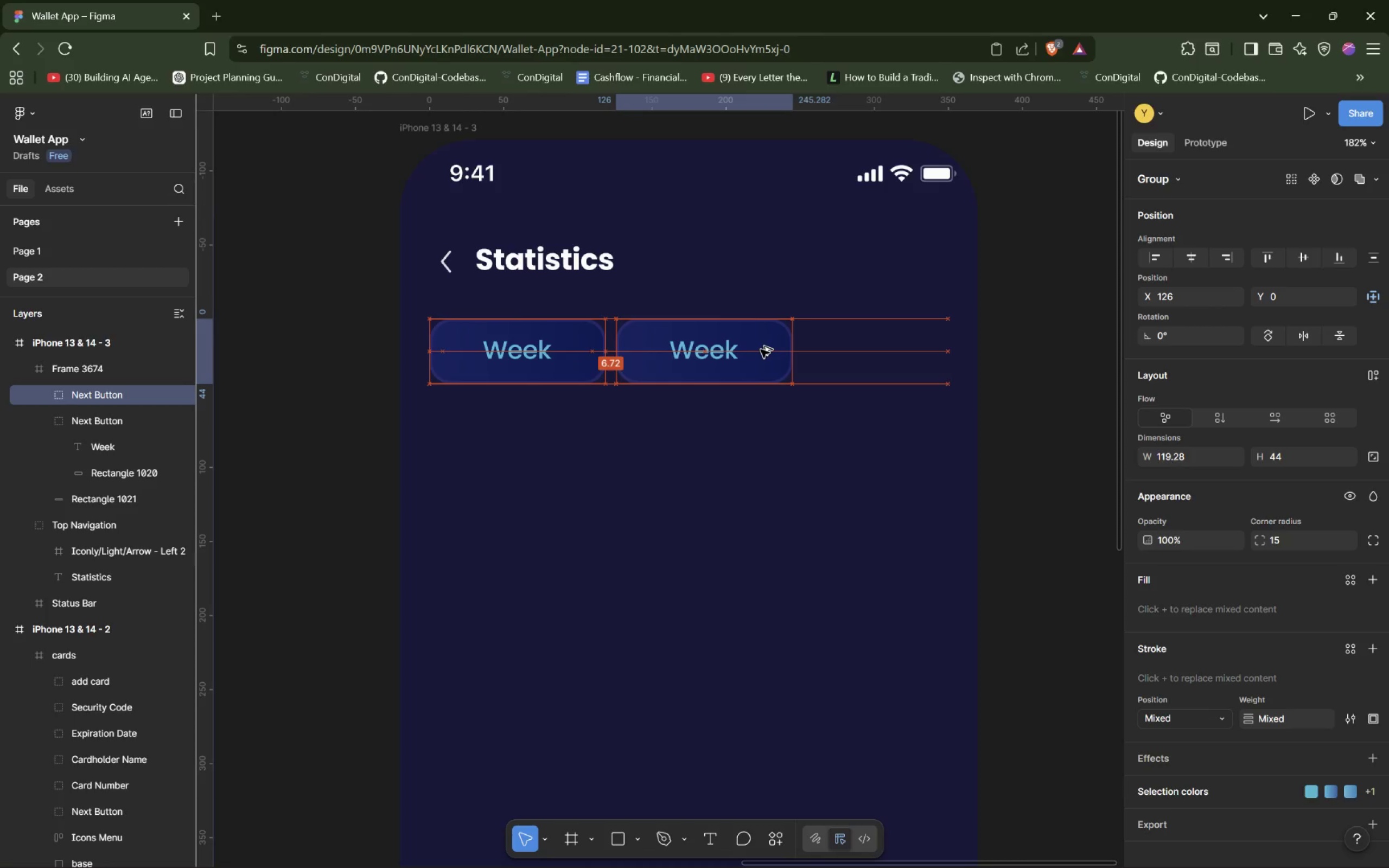 
key(Alt+AltLeft)
 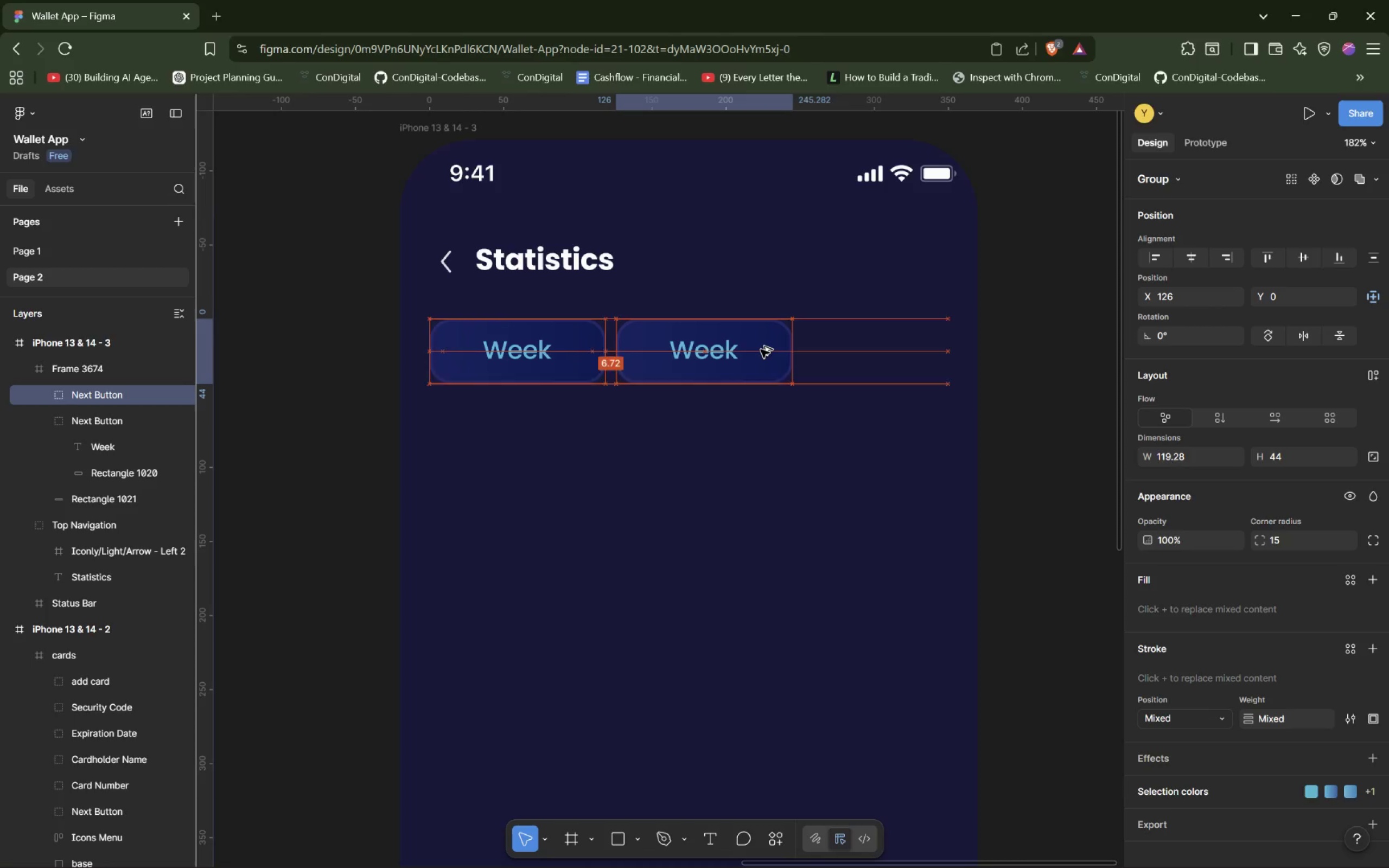 
key(Alt+AltLeft)
 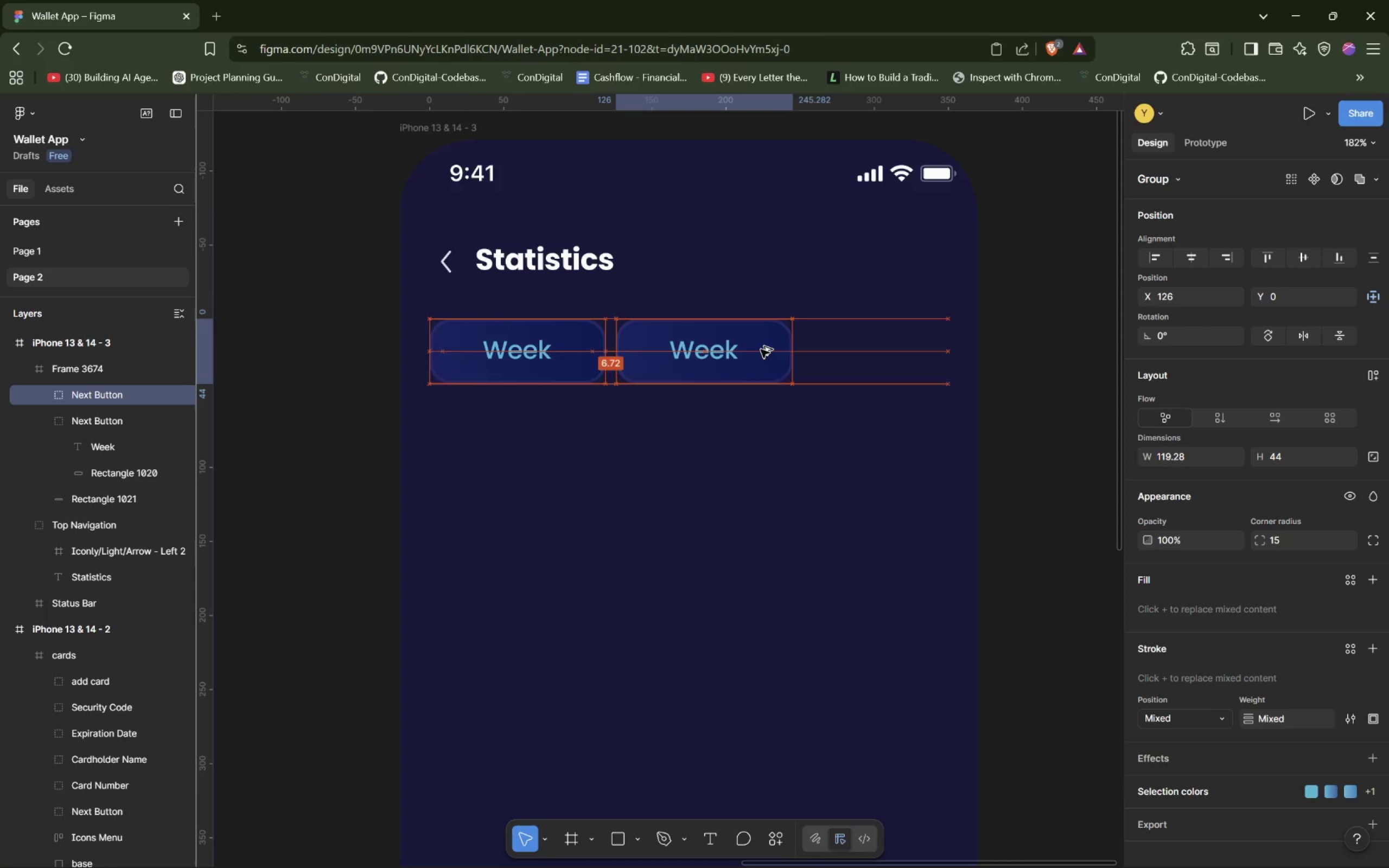 
key(Alt+AltLeft)
 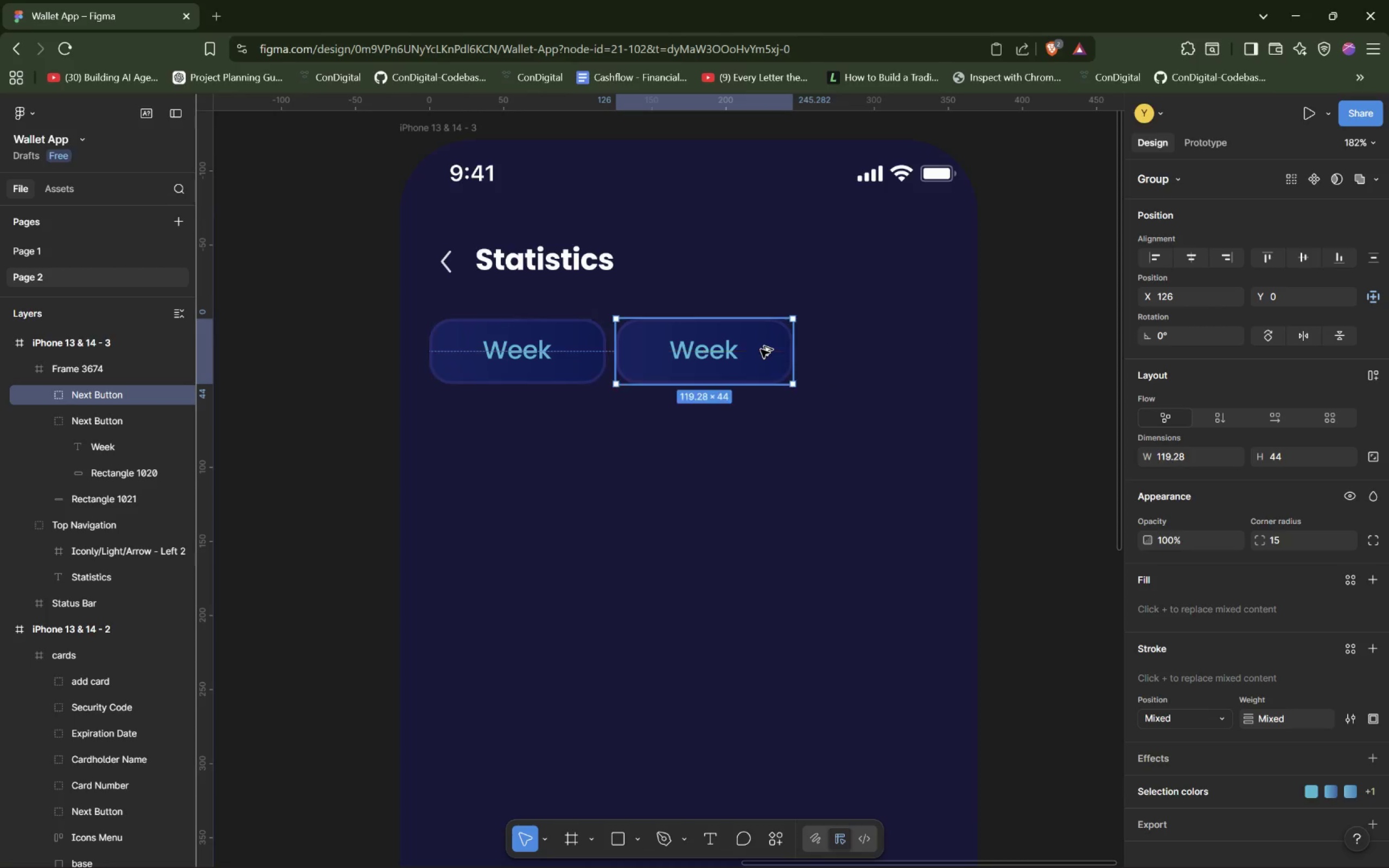 
key(Alt+AltLeft)
 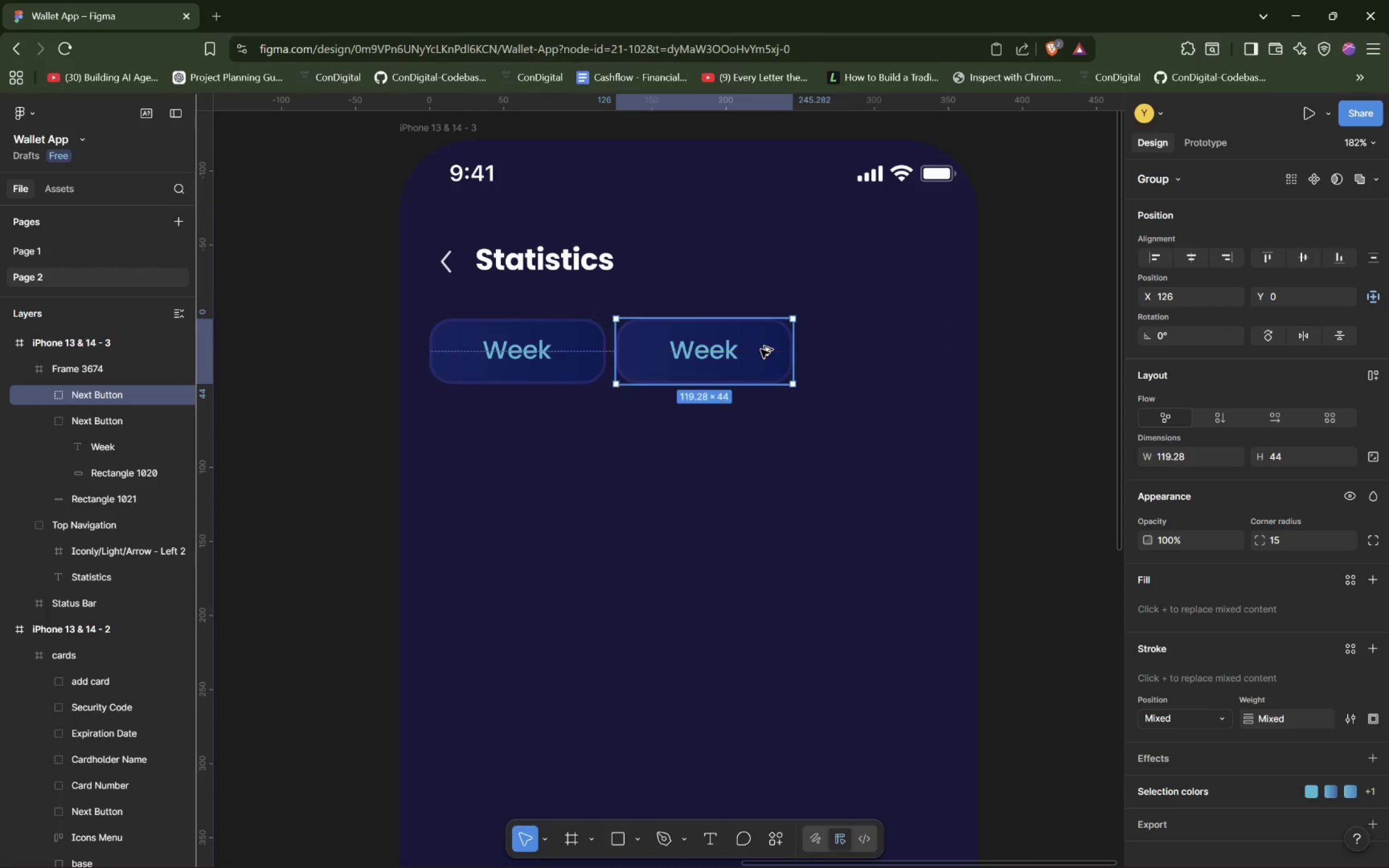 
key(Alt+AltLeft)
 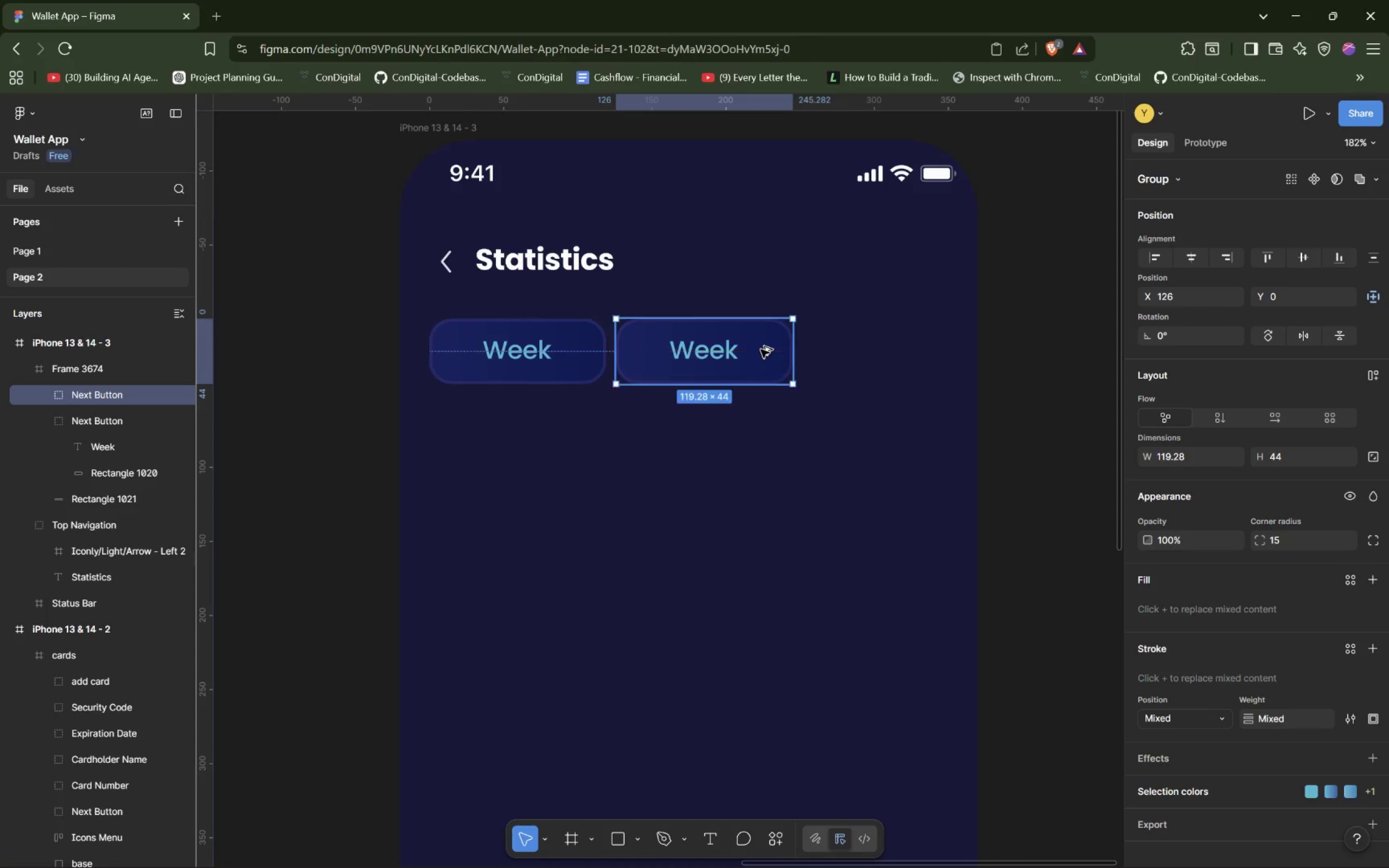 
key(Alt+AltLeft)
 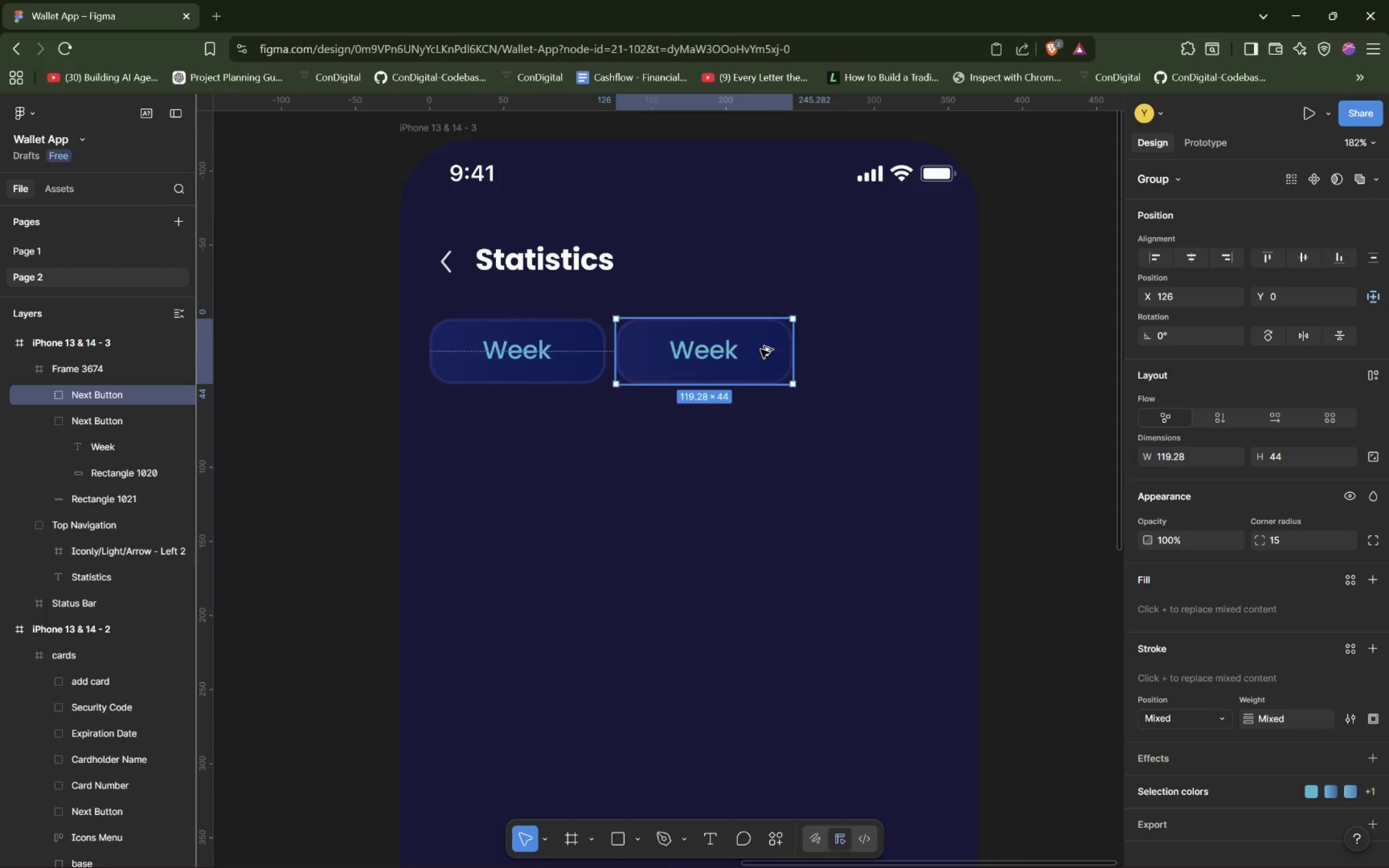 
key(Alt+AltLeft)
 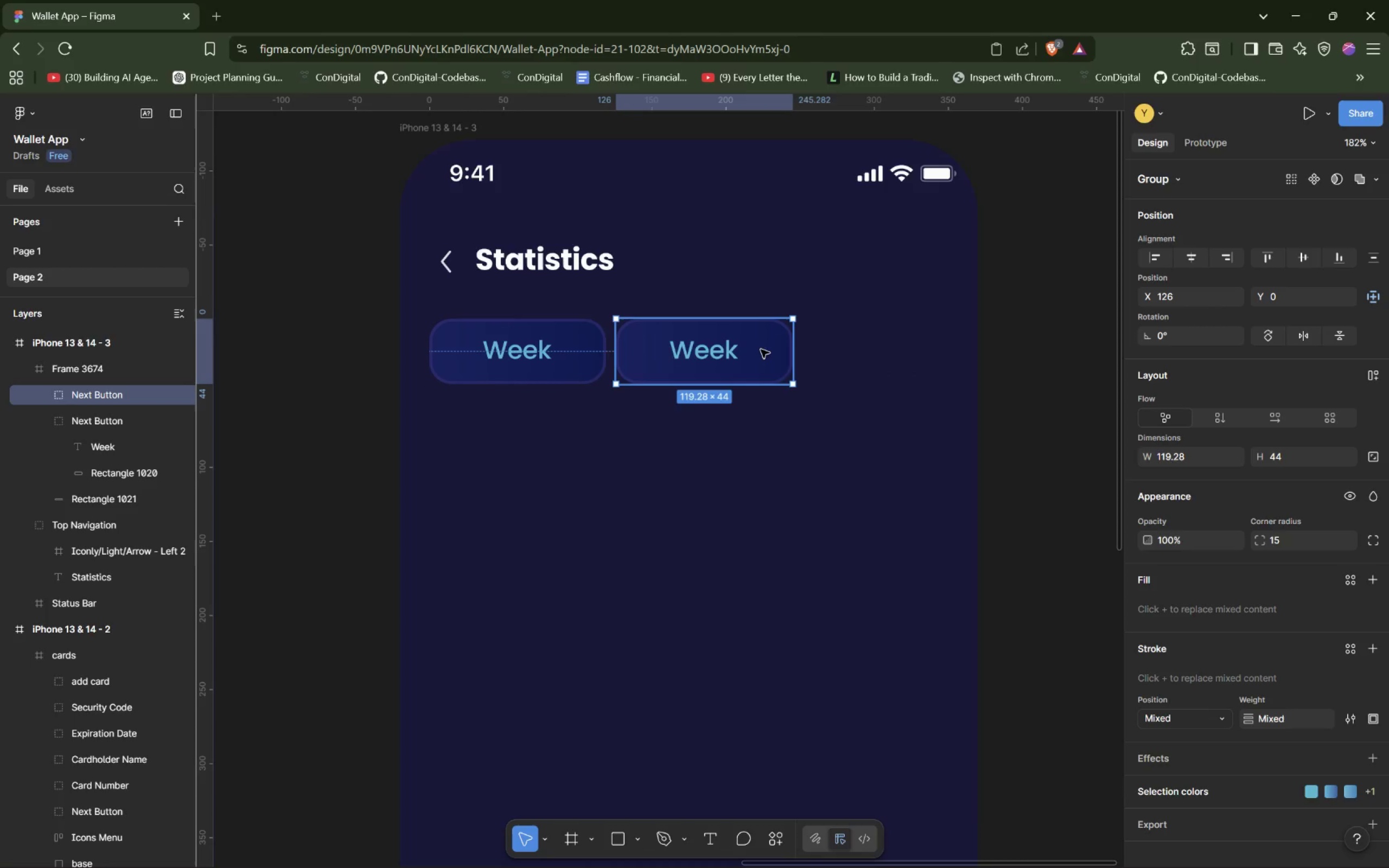 
key(Alt+AltLeft)
 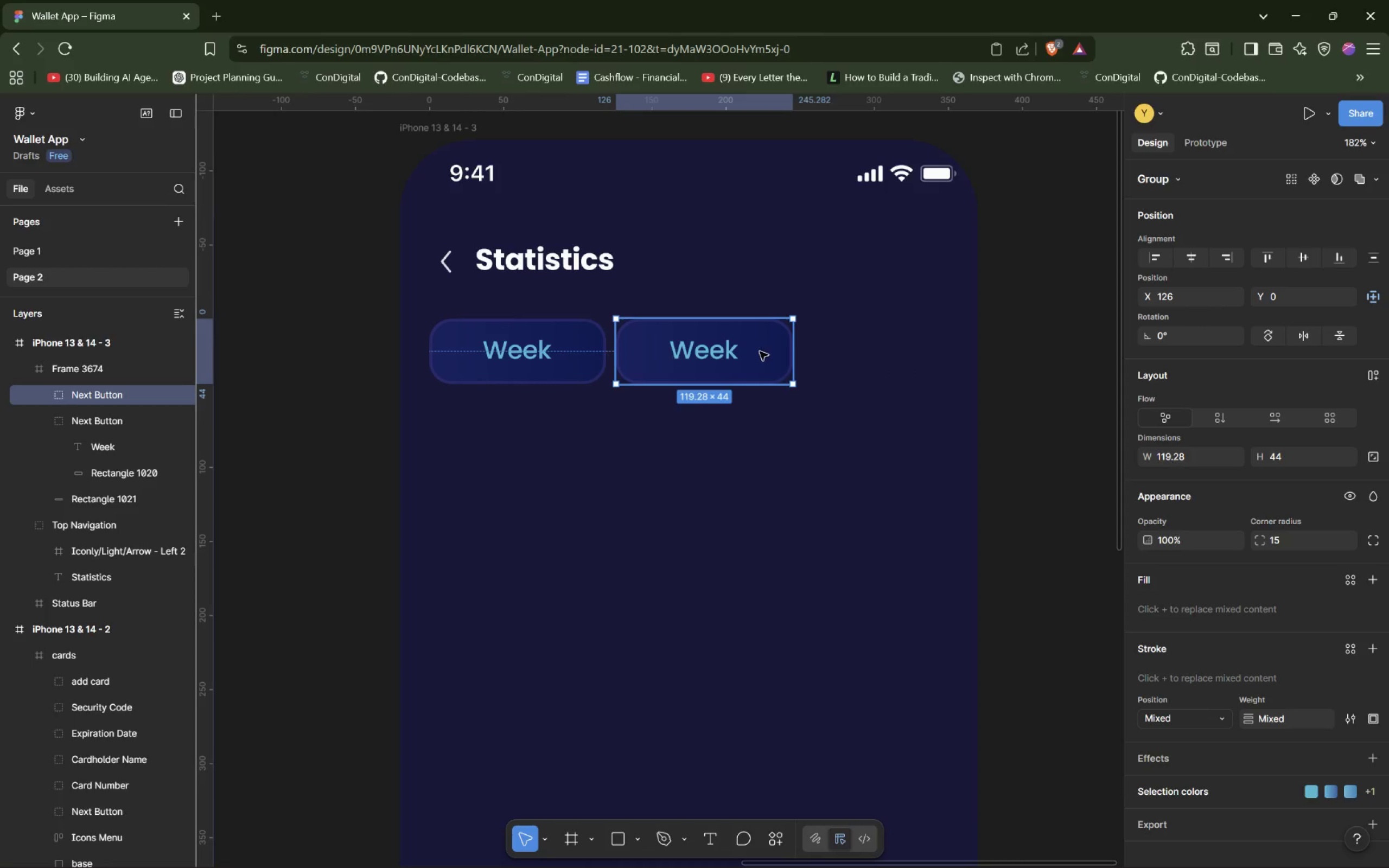 
hold_key(key=AltLeft, duration=1.52)
left_click_drag(start_coordinate=[759, 353], to_coordinate=[939, 355])
 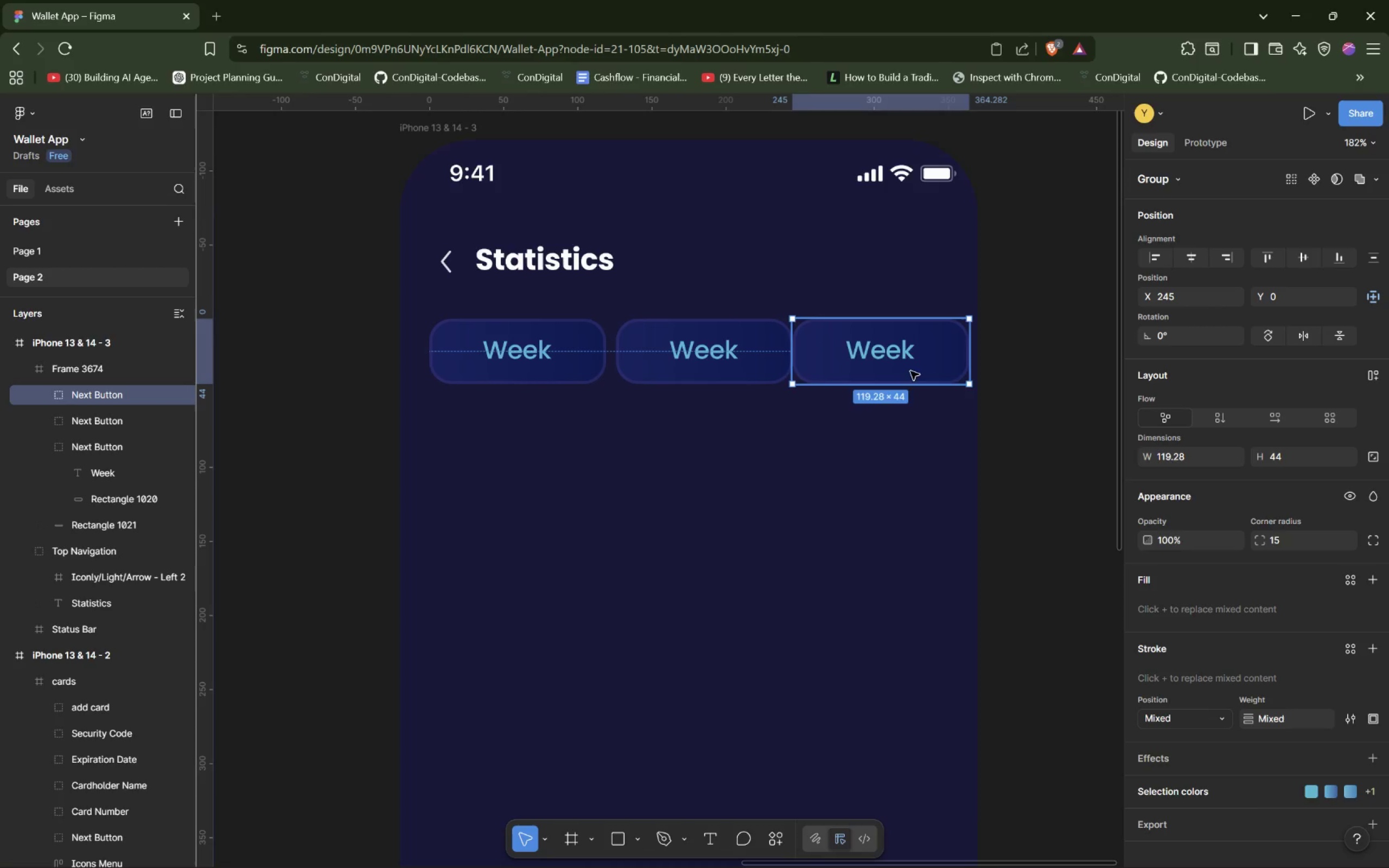 
hold_key(key=AltLeft, duration=1.53)
 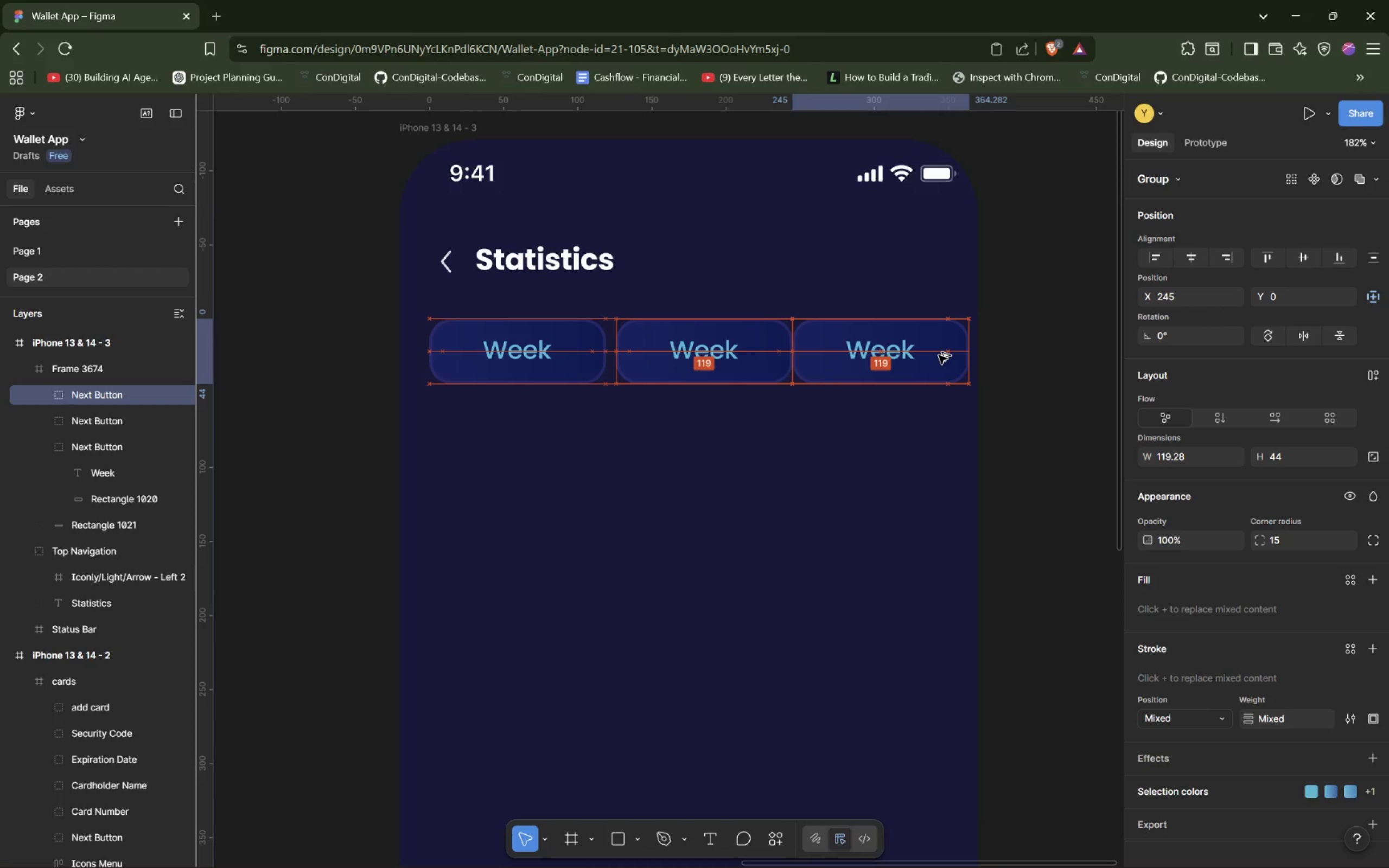 
hold_key(key=AltLeft, duration=1.52)
 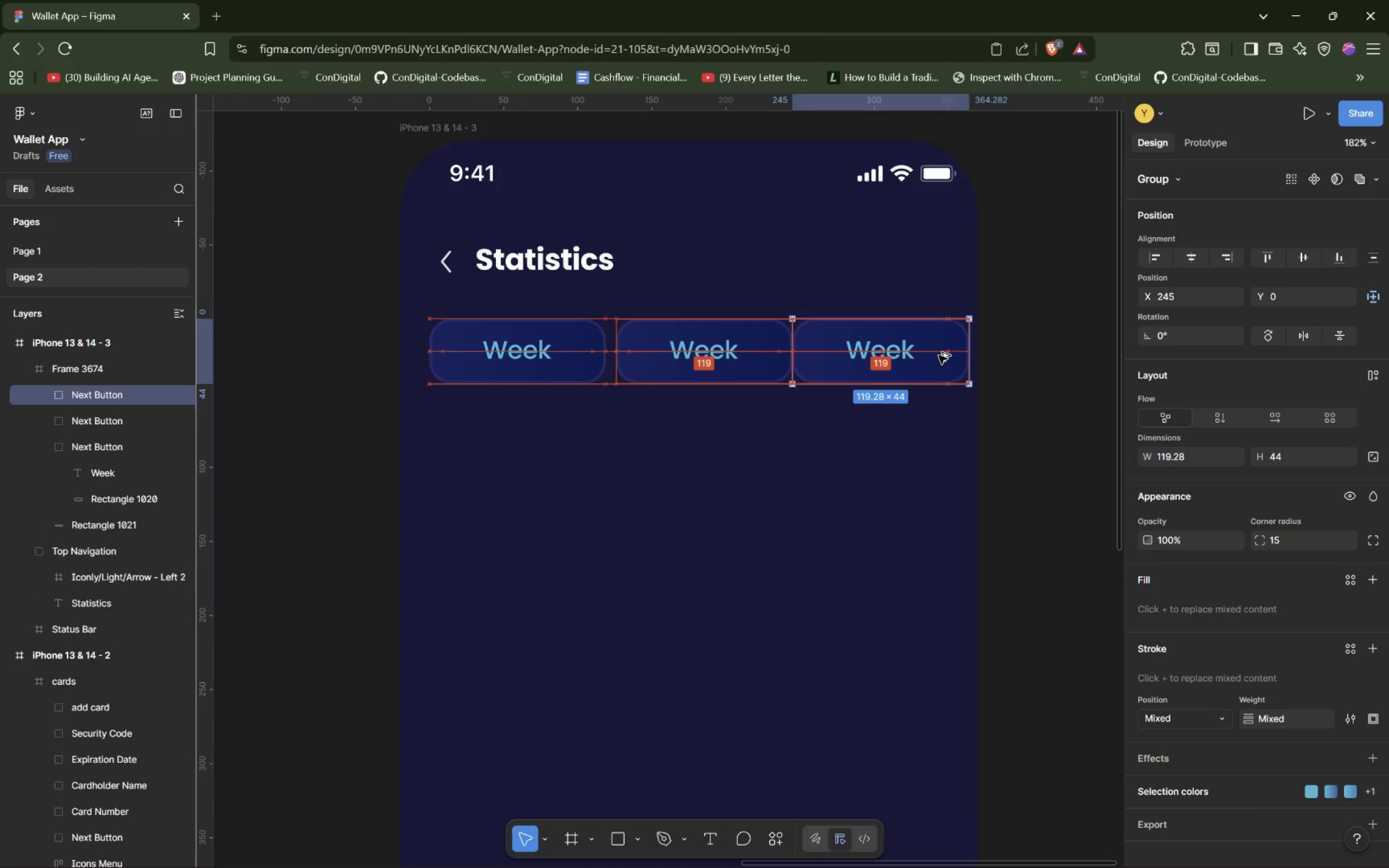 
hold_key(key=AltLeft, duration=0.78)
 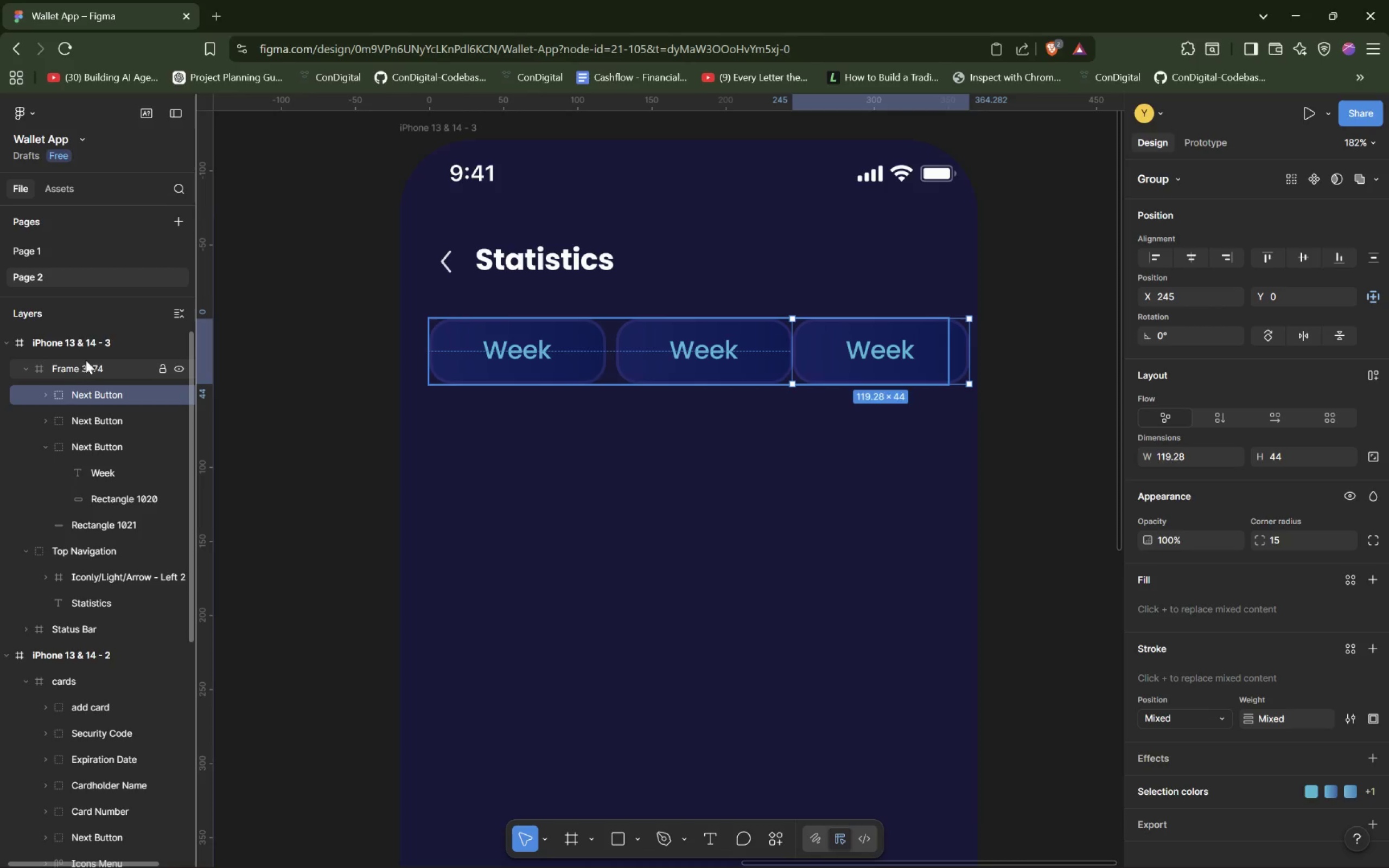 
left_click([71, 363])
 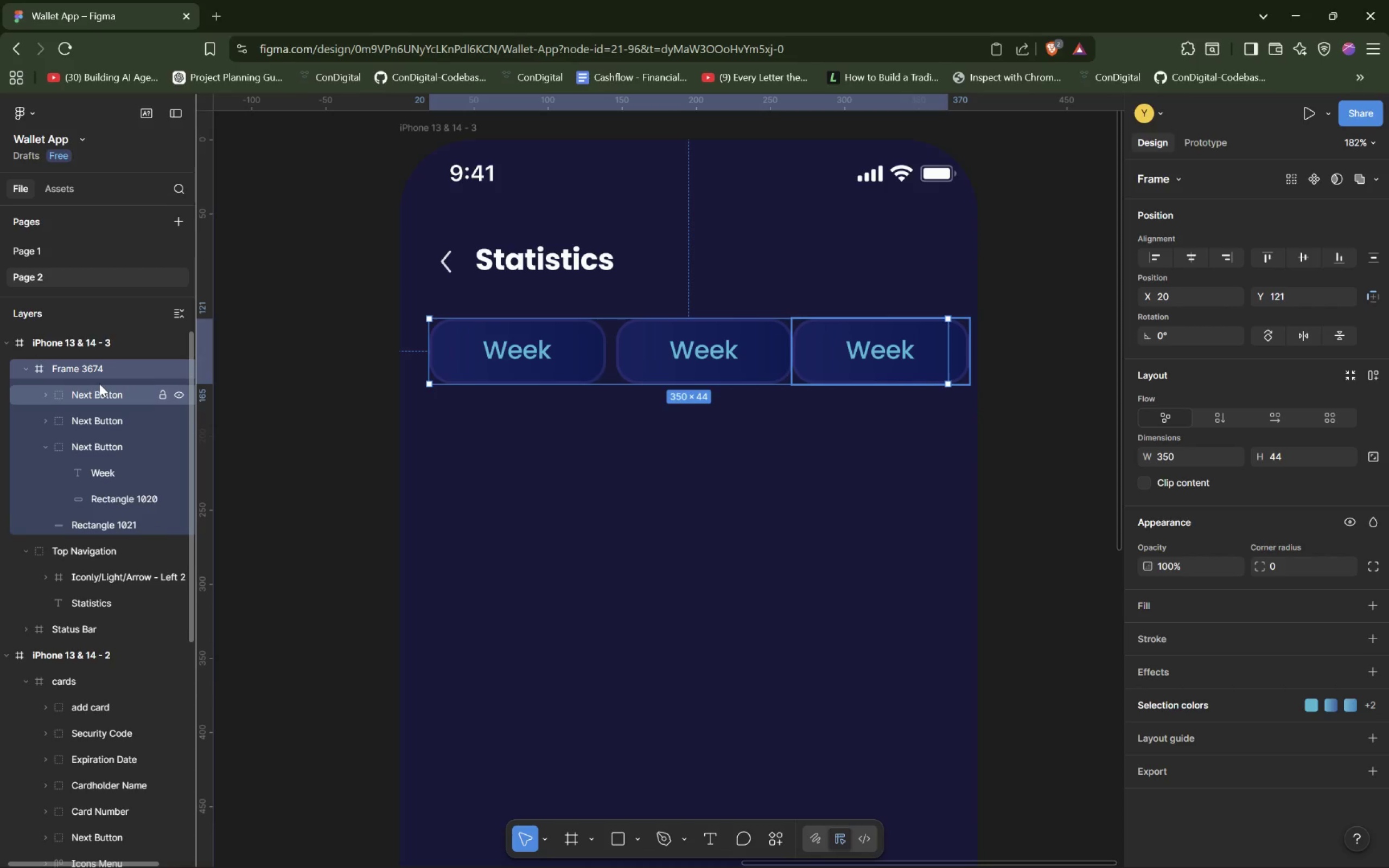 
wait(13.3)
 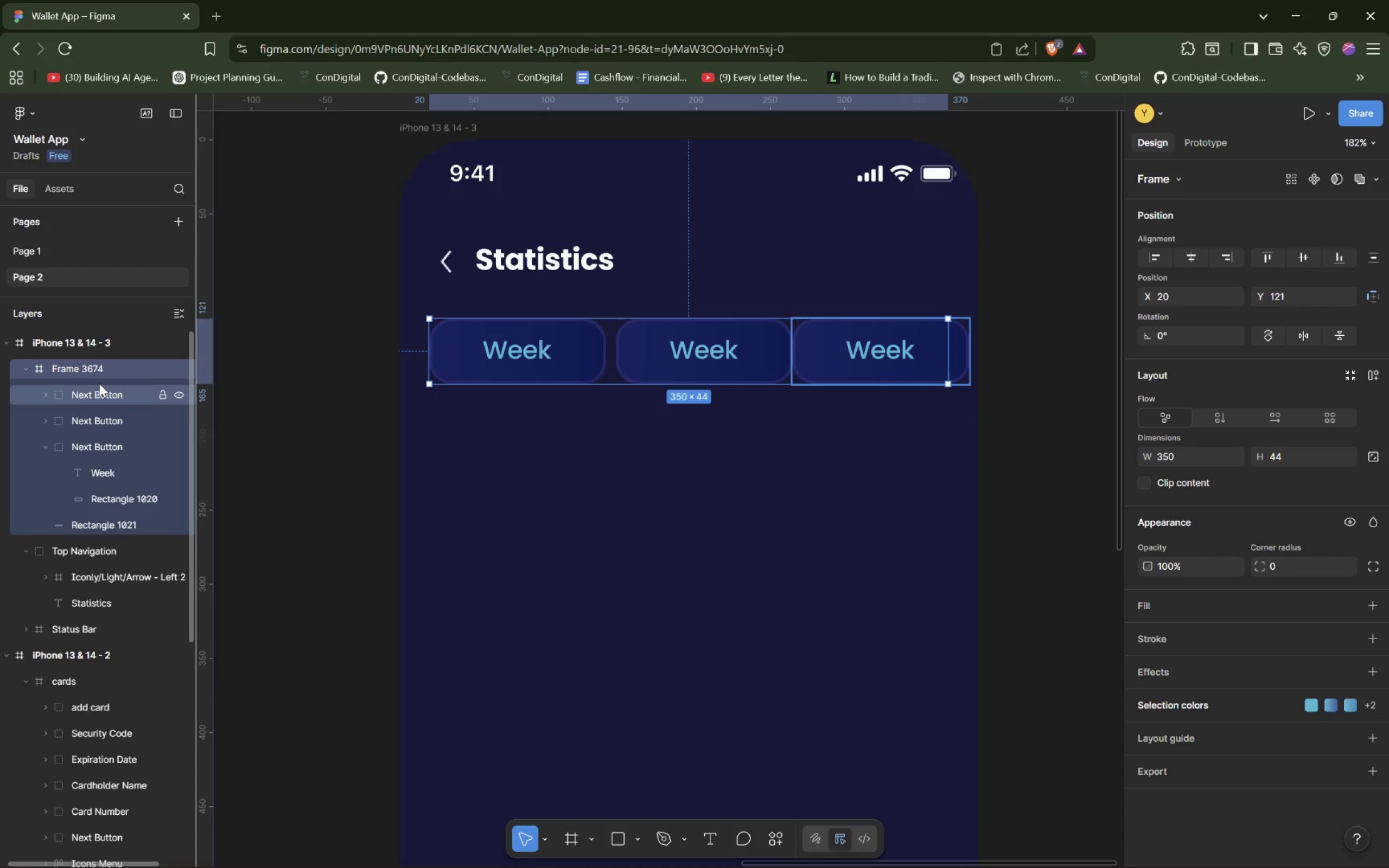 
left_click([87, 365])
 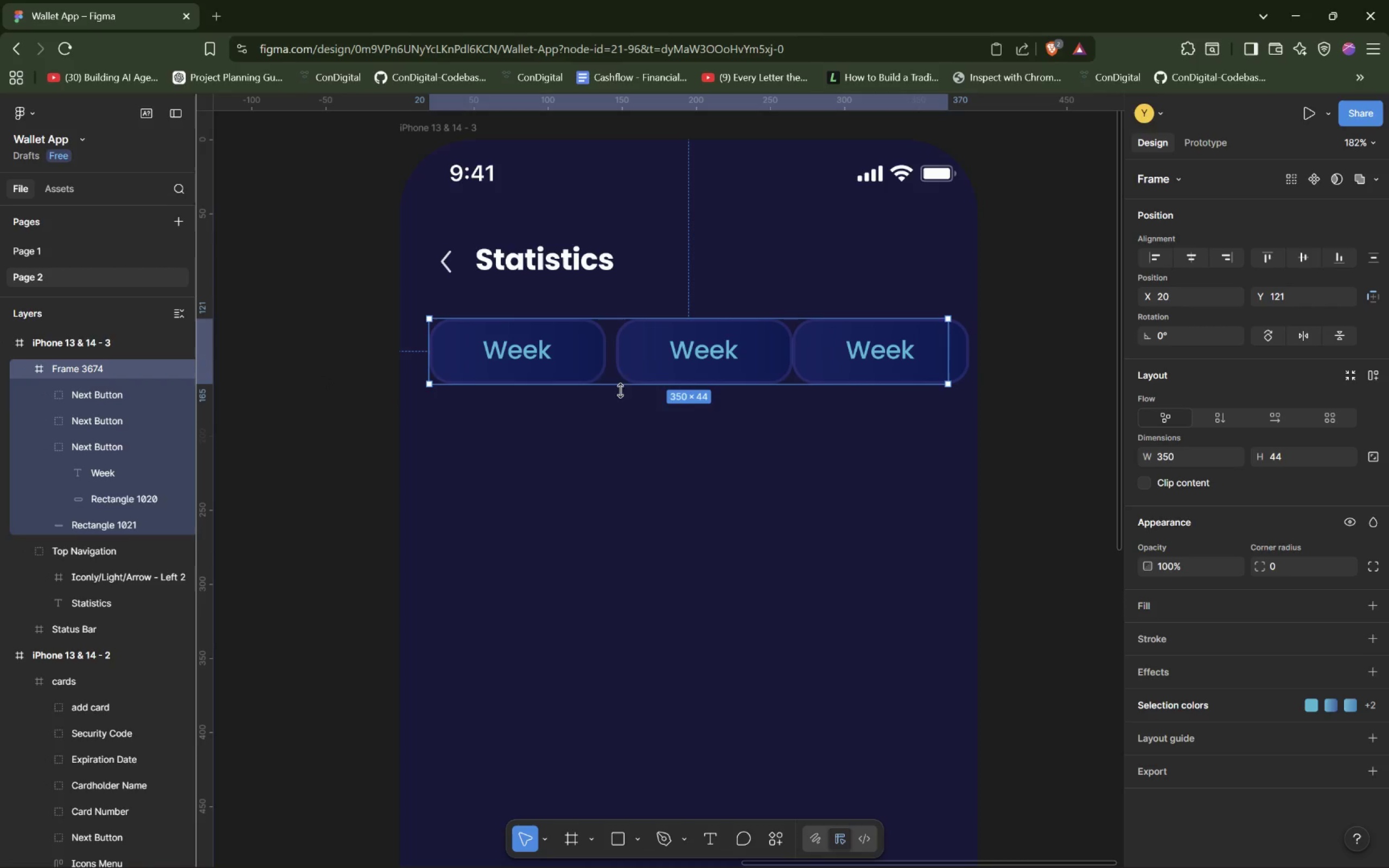 
left_click([662, 469])
 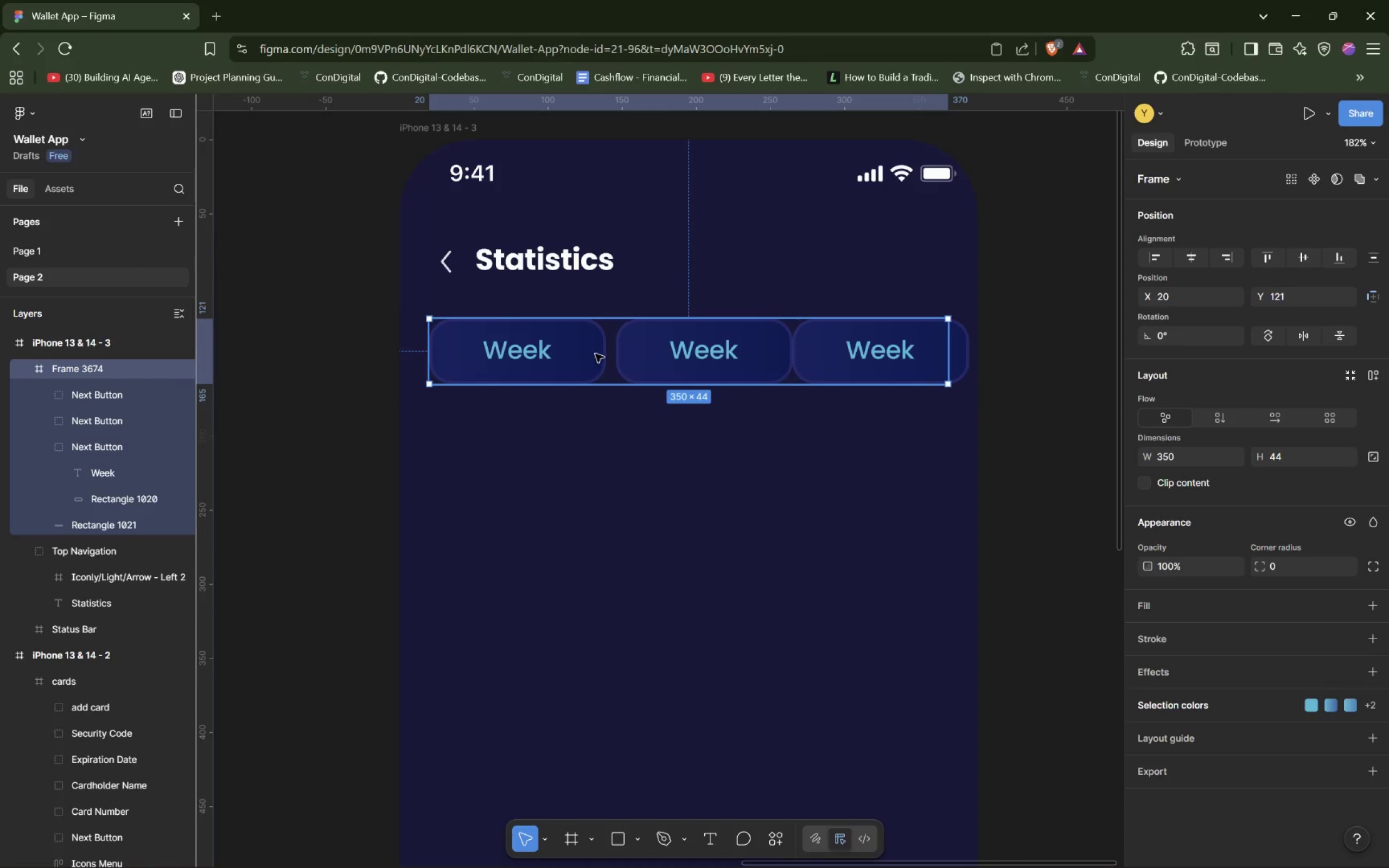 
double_click([581, 356])
 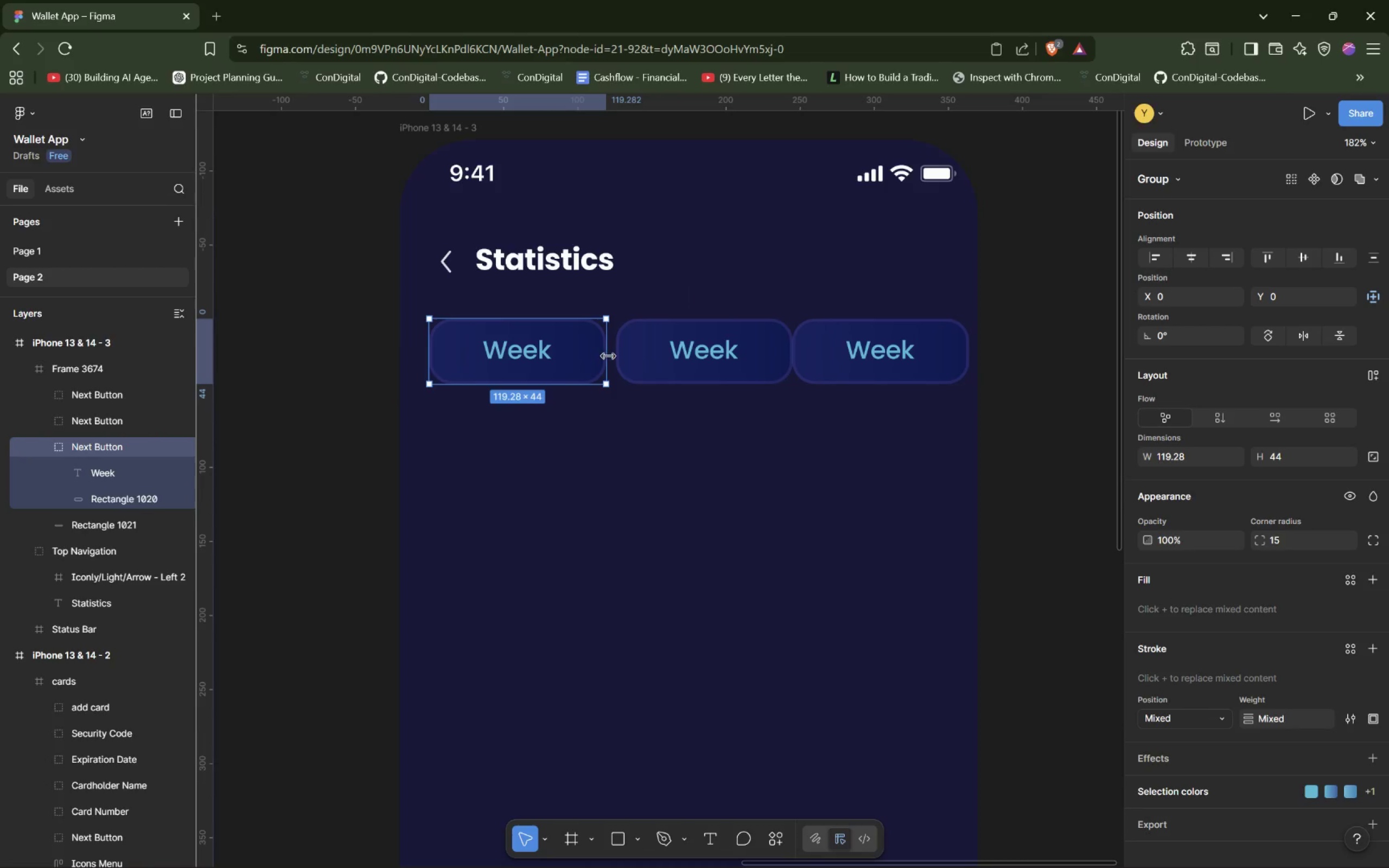 
left_click_drag(start_coordinate=[608, 356], to_coordinate=[593, 356])
 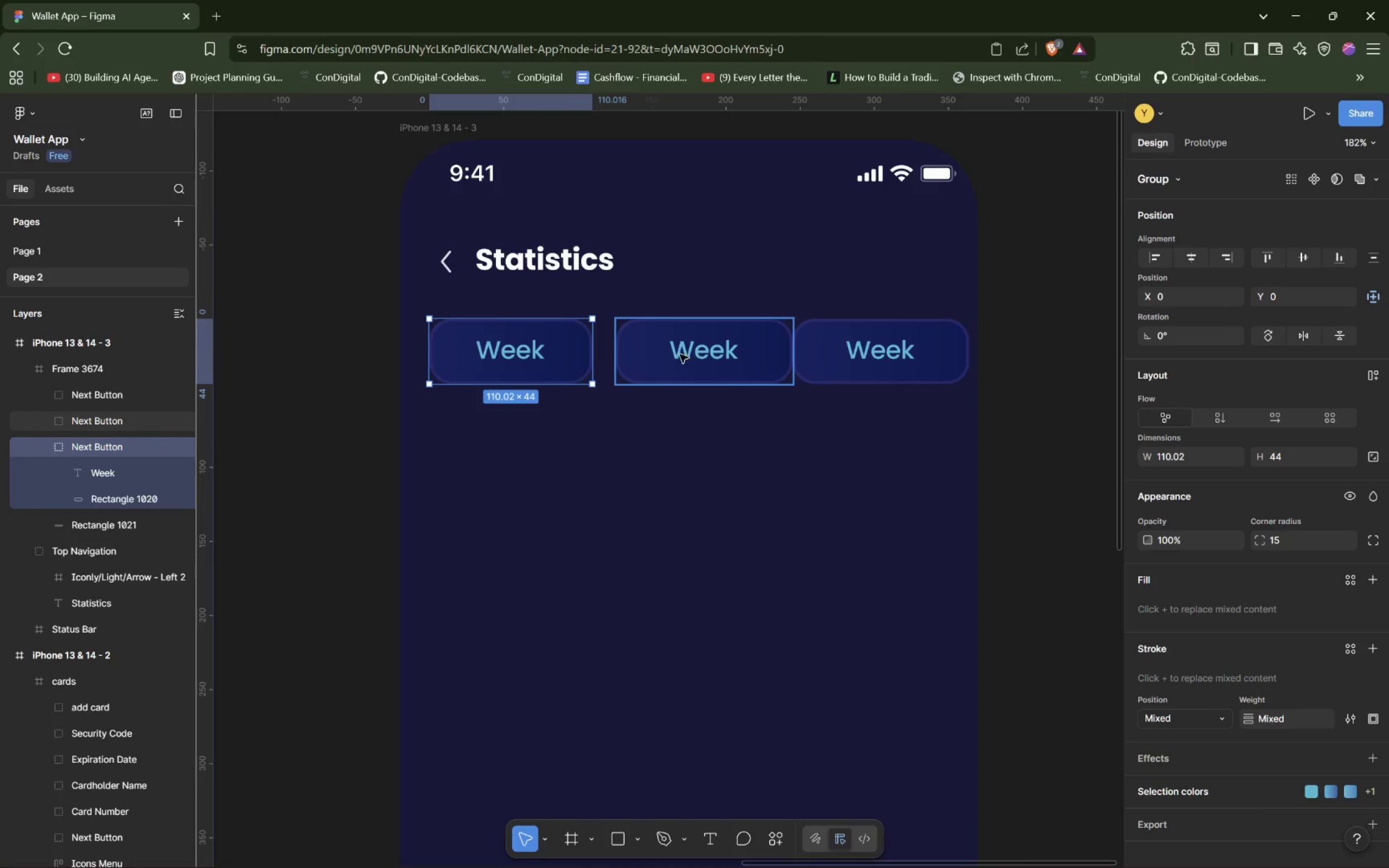 
left_click([645, 354])
 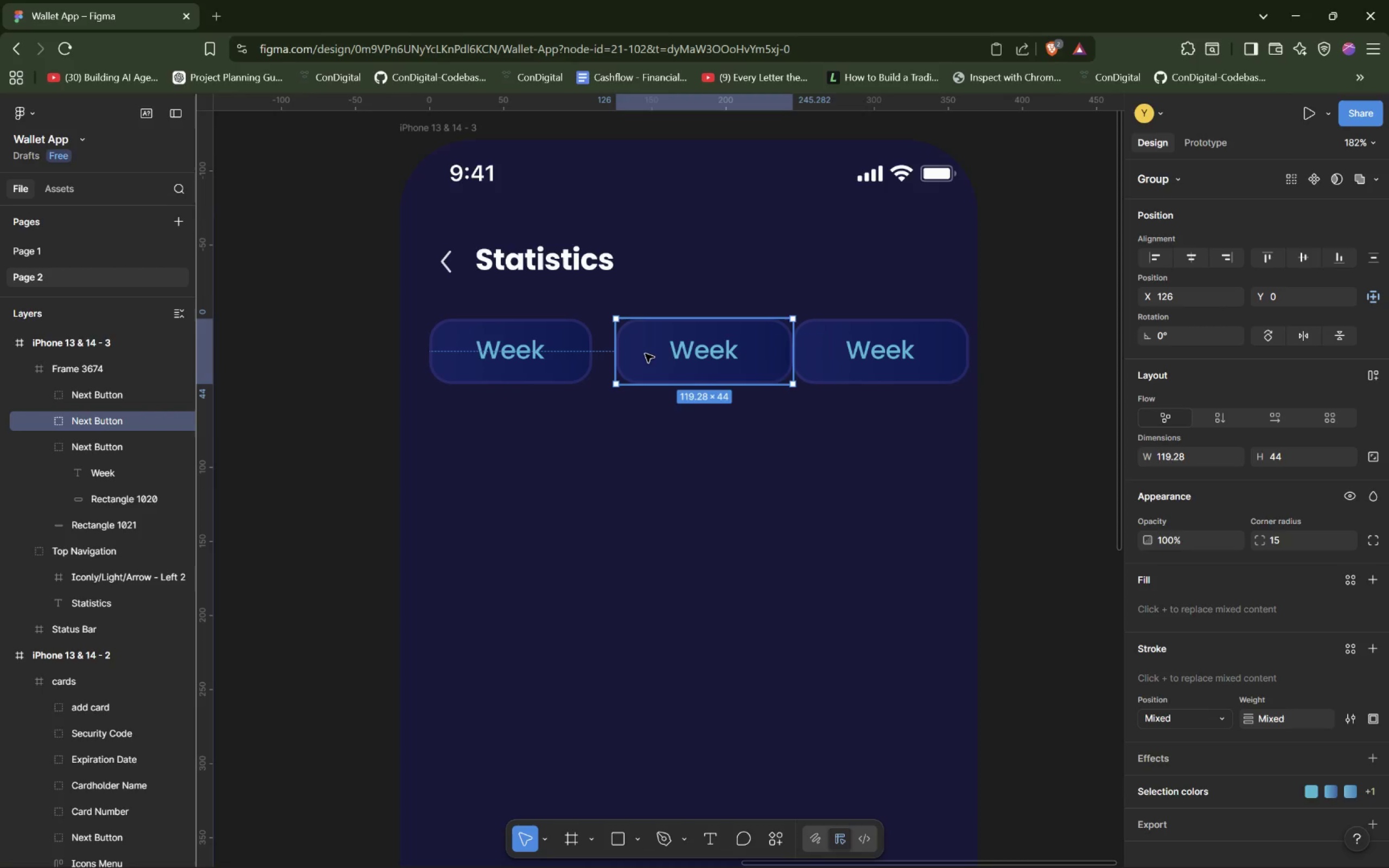 
left_click_drag(start_coordinate=[645, 354], to_coordinate=[639, 356])
 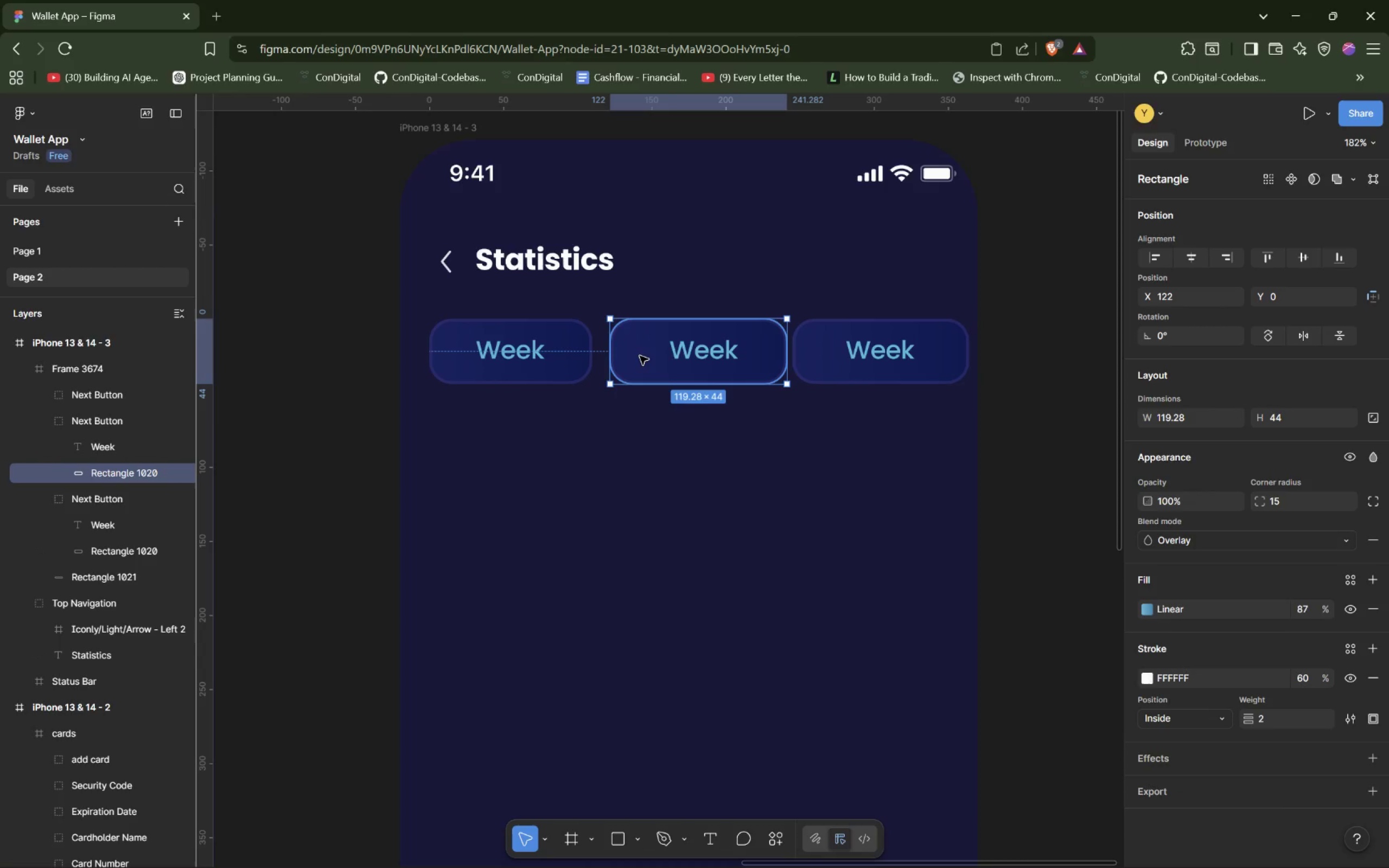 
key(Control+ControlLeft)
 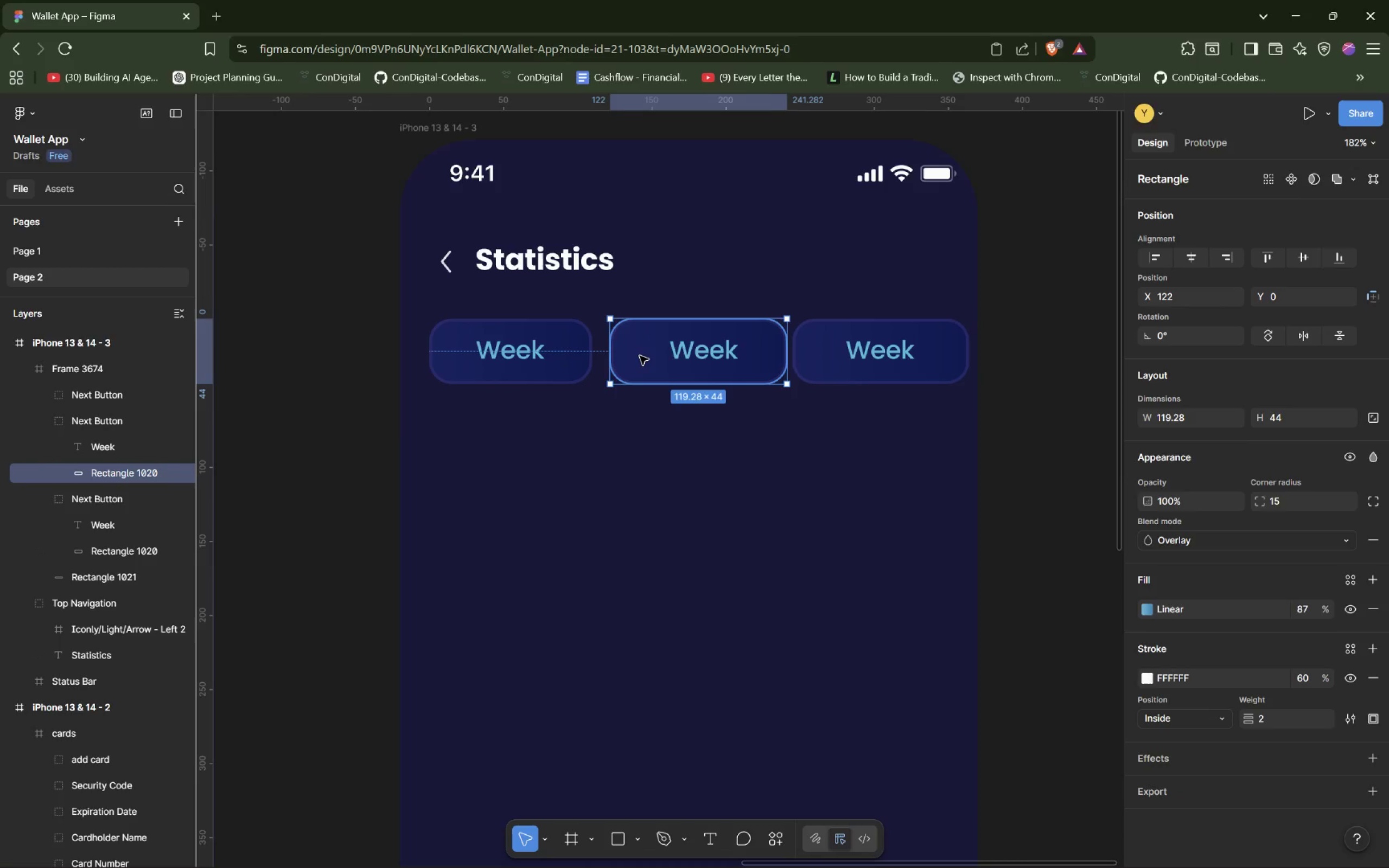 
key(Control+Z)
 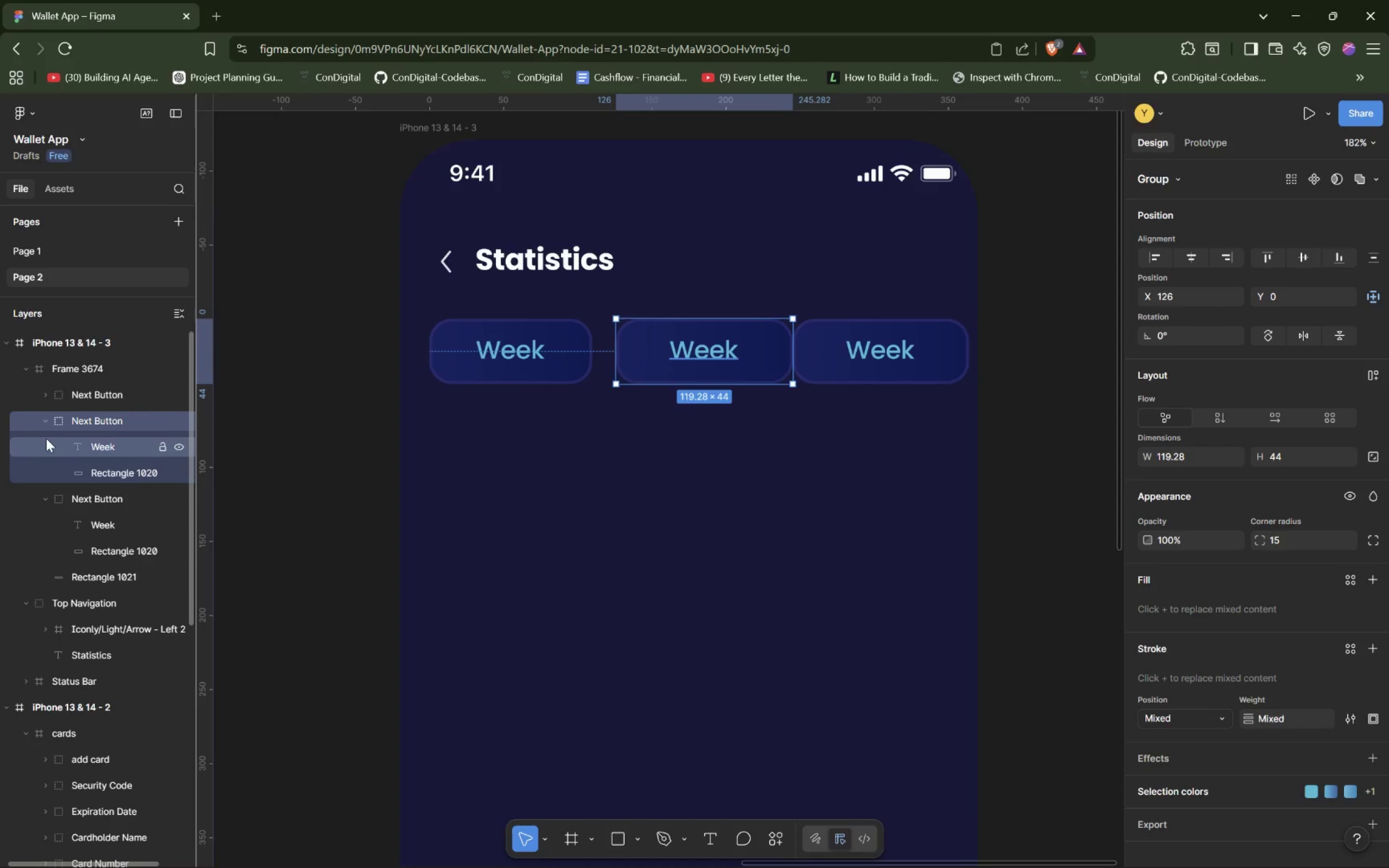 
left_click([94, 420])
 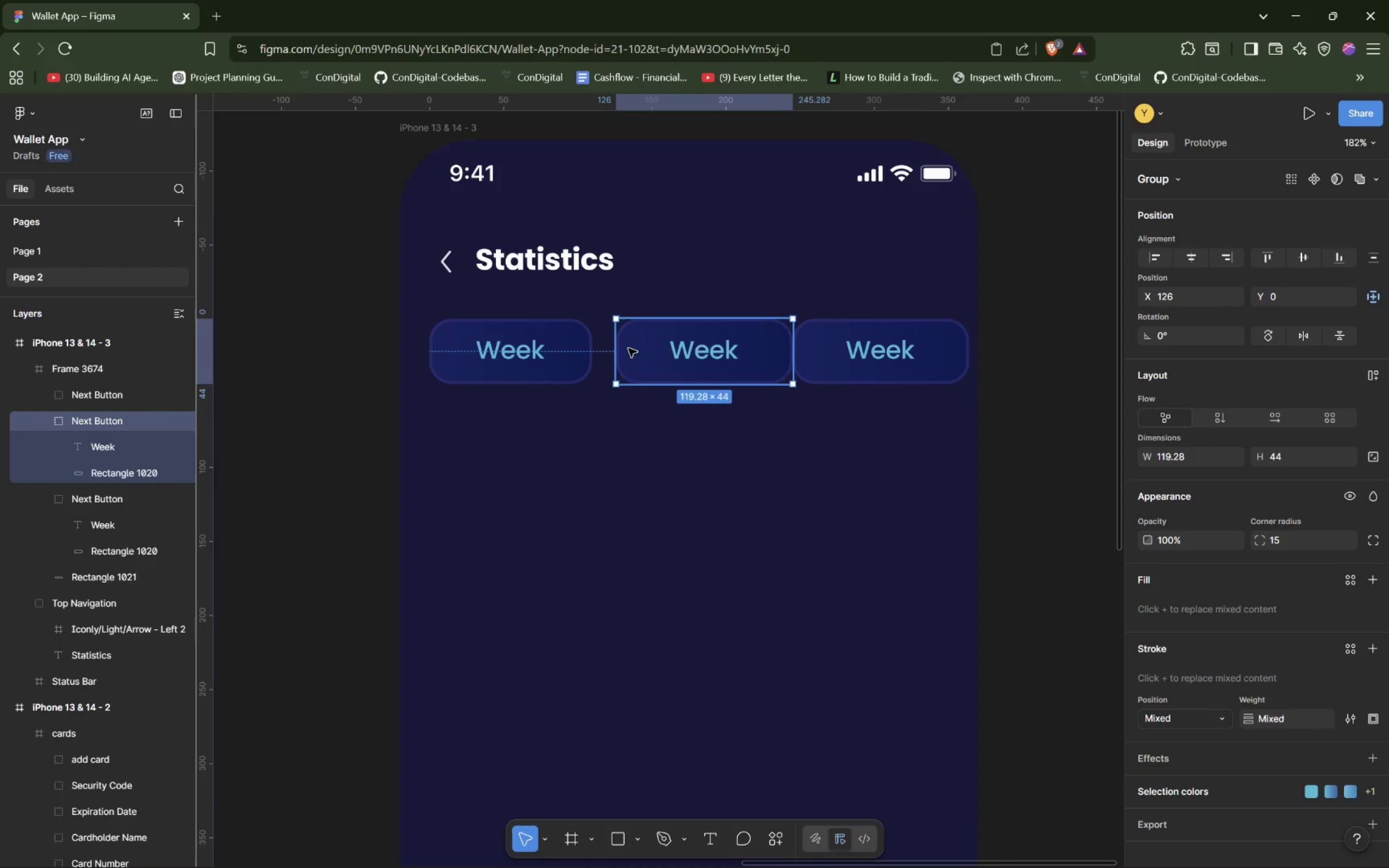 
left_click_drag(start_coordinate=[632, 352], to_coordinate=[622, 352])
 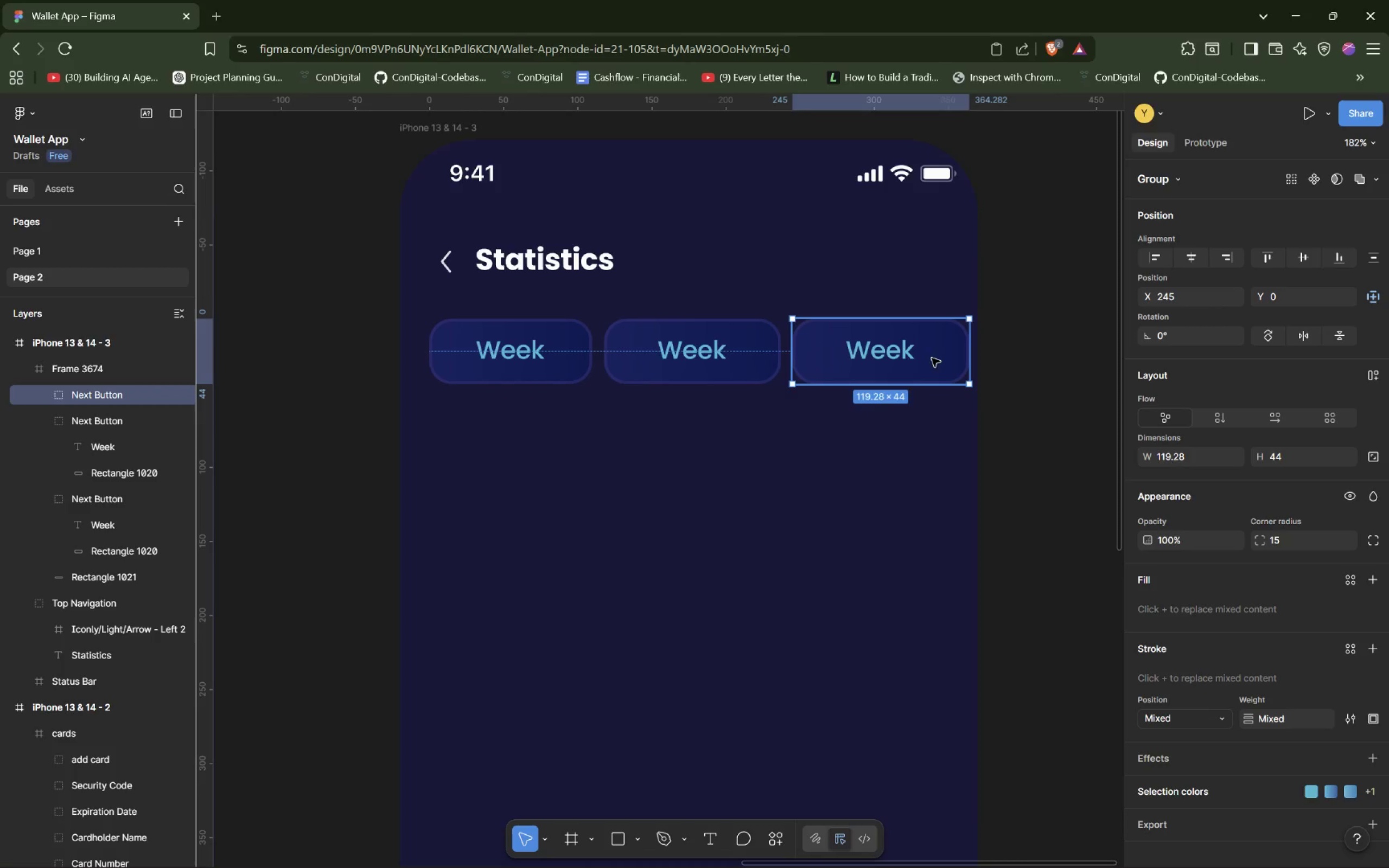 
left_click_drag(start_coordinate=[972, 358], to_coordinate=[958, 358])
 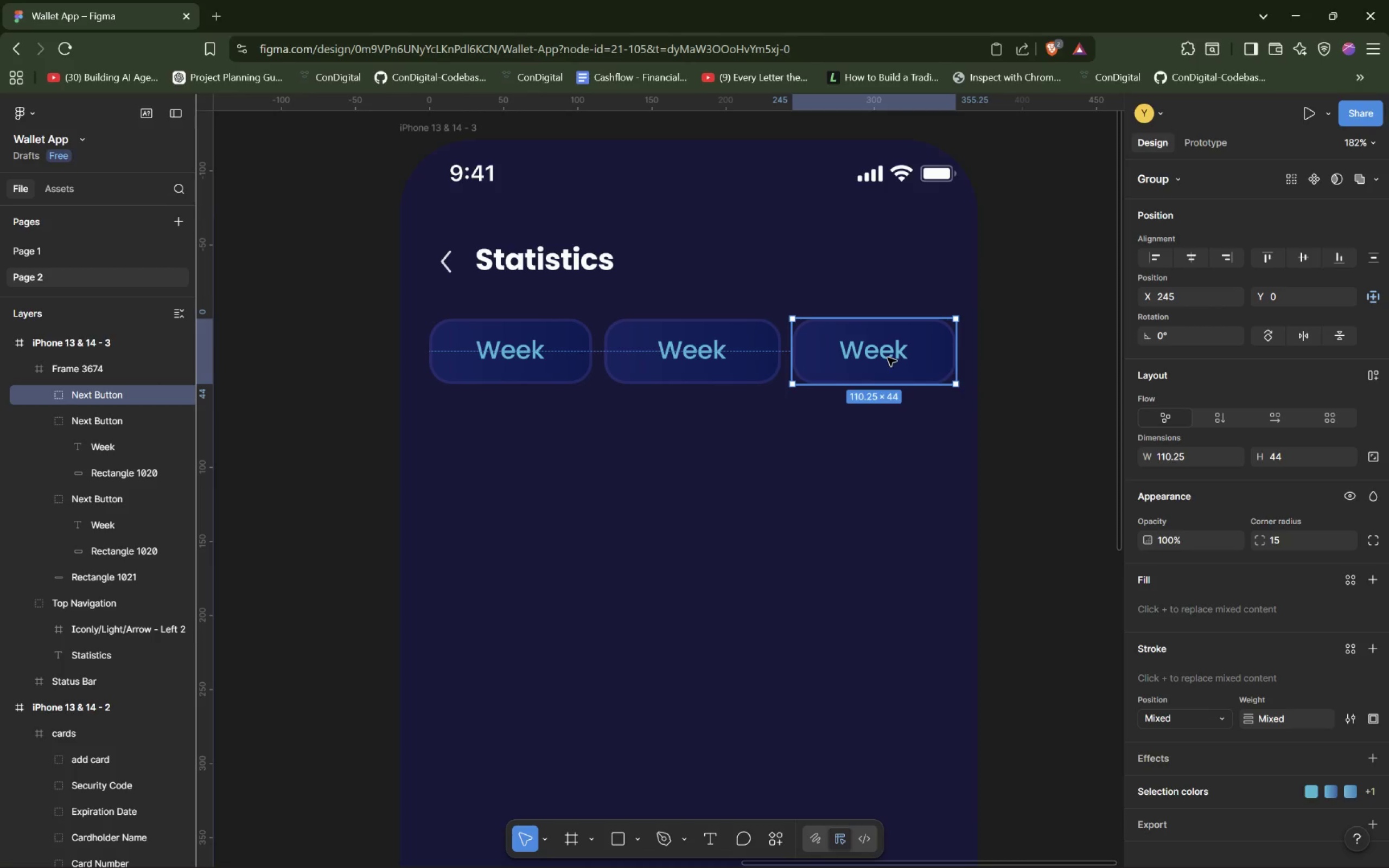 
left_click_drag(start_coordinate=[888, 358], to_coordinate=[883, 358])
 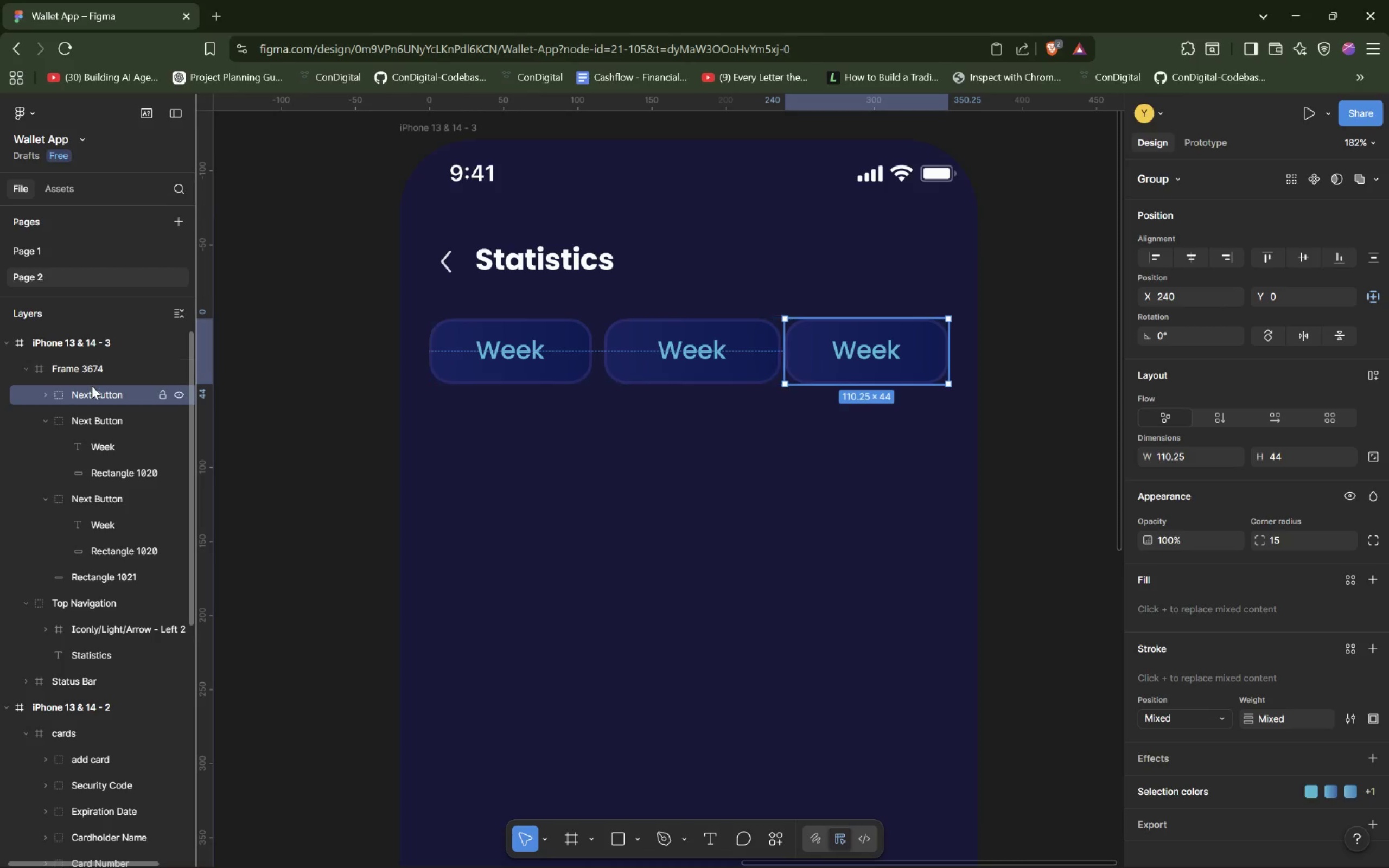 
wait(6.86)
 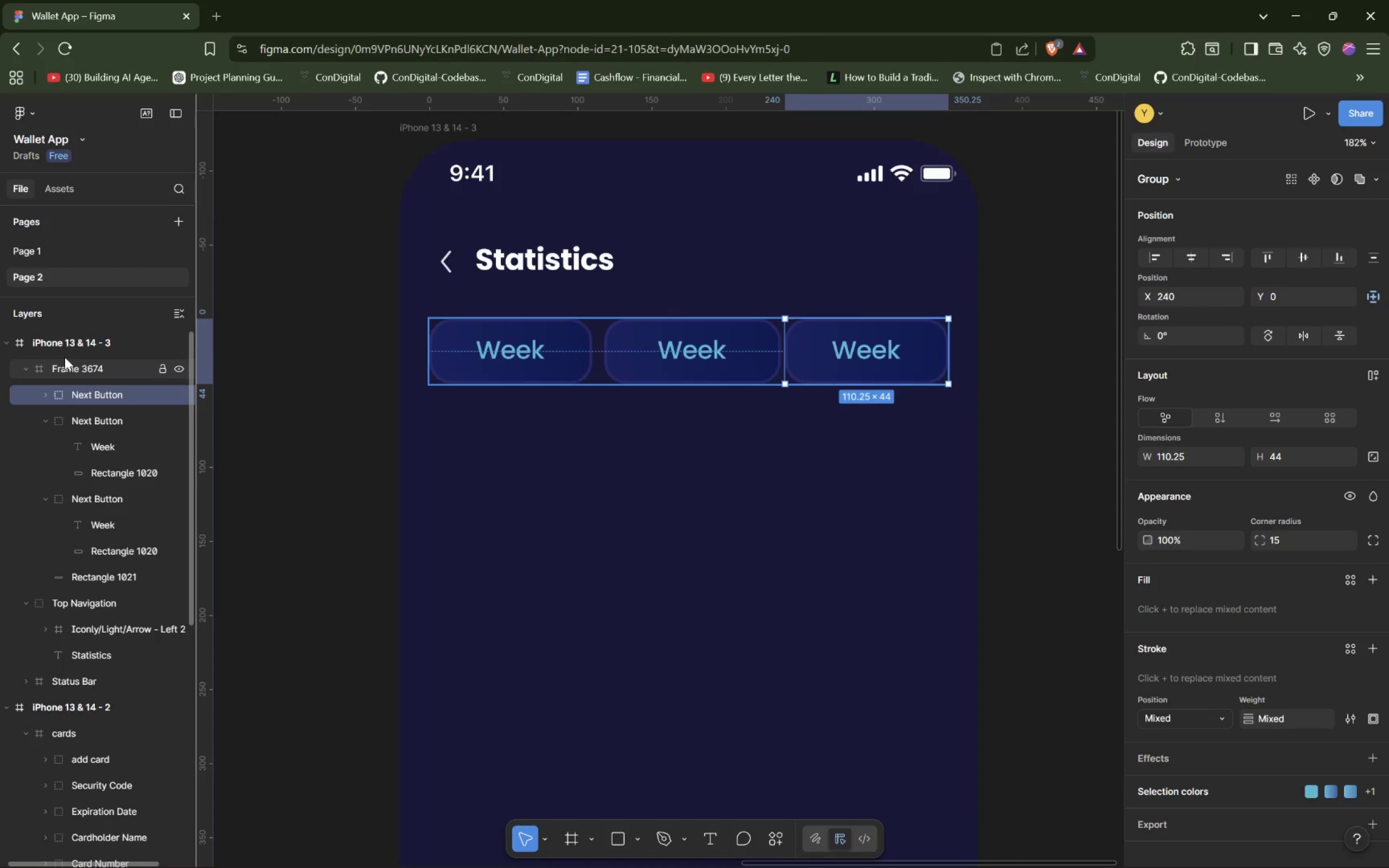 
left_click([711, 427])
 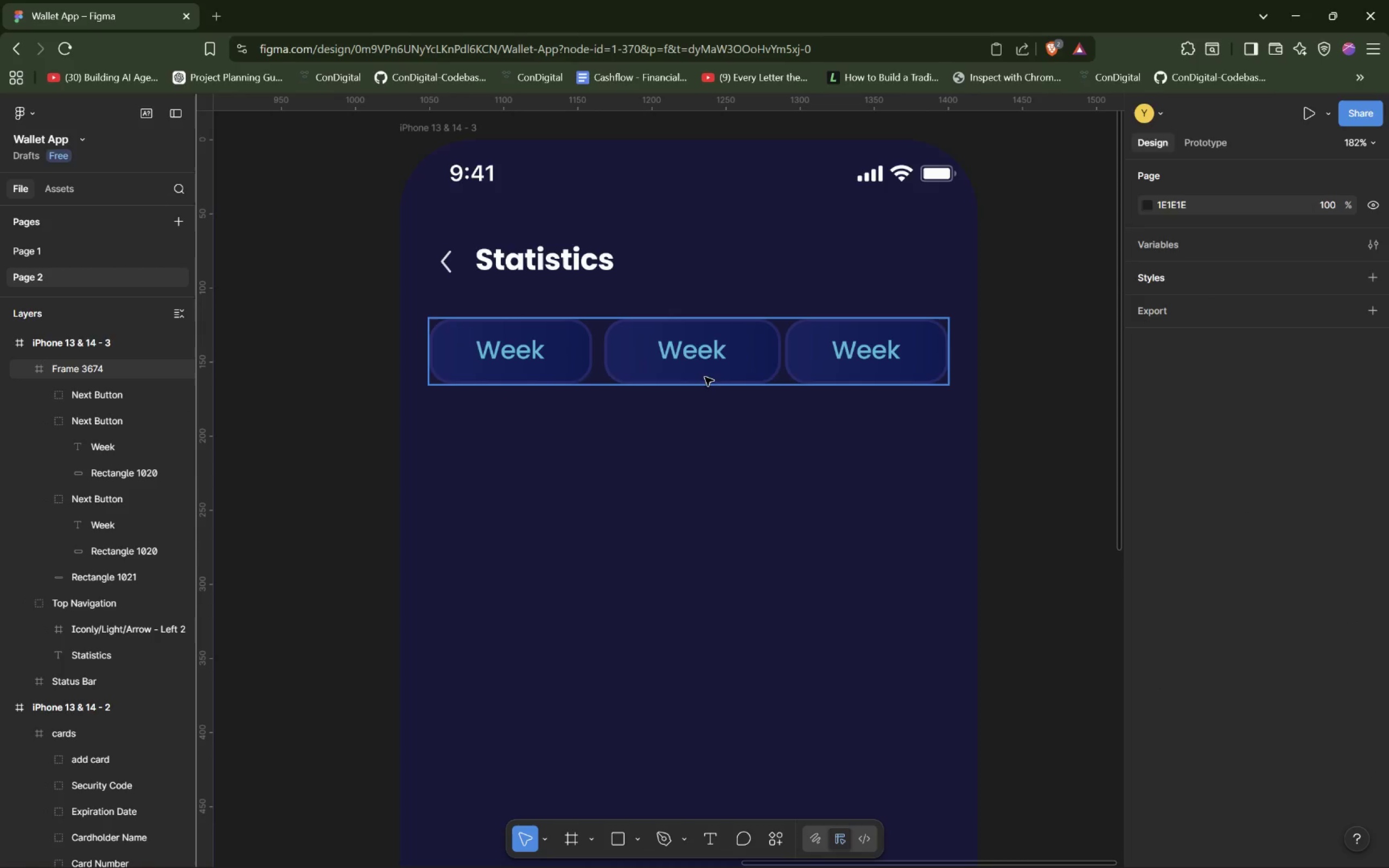 
left_click([717, 366])
 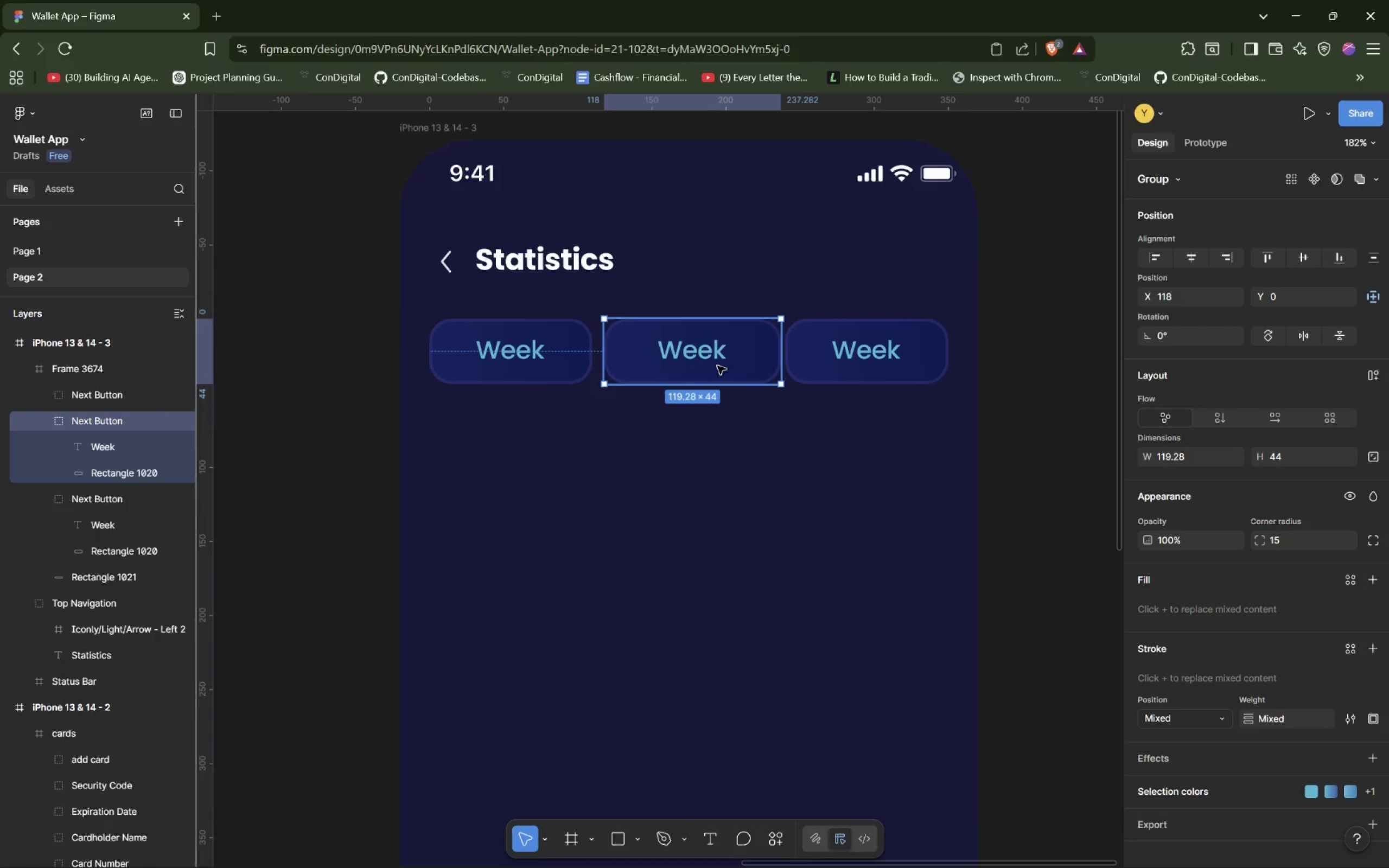 
left_click_drag(start_coordinate=[717, 366], to_coordinate=[711, 365])
 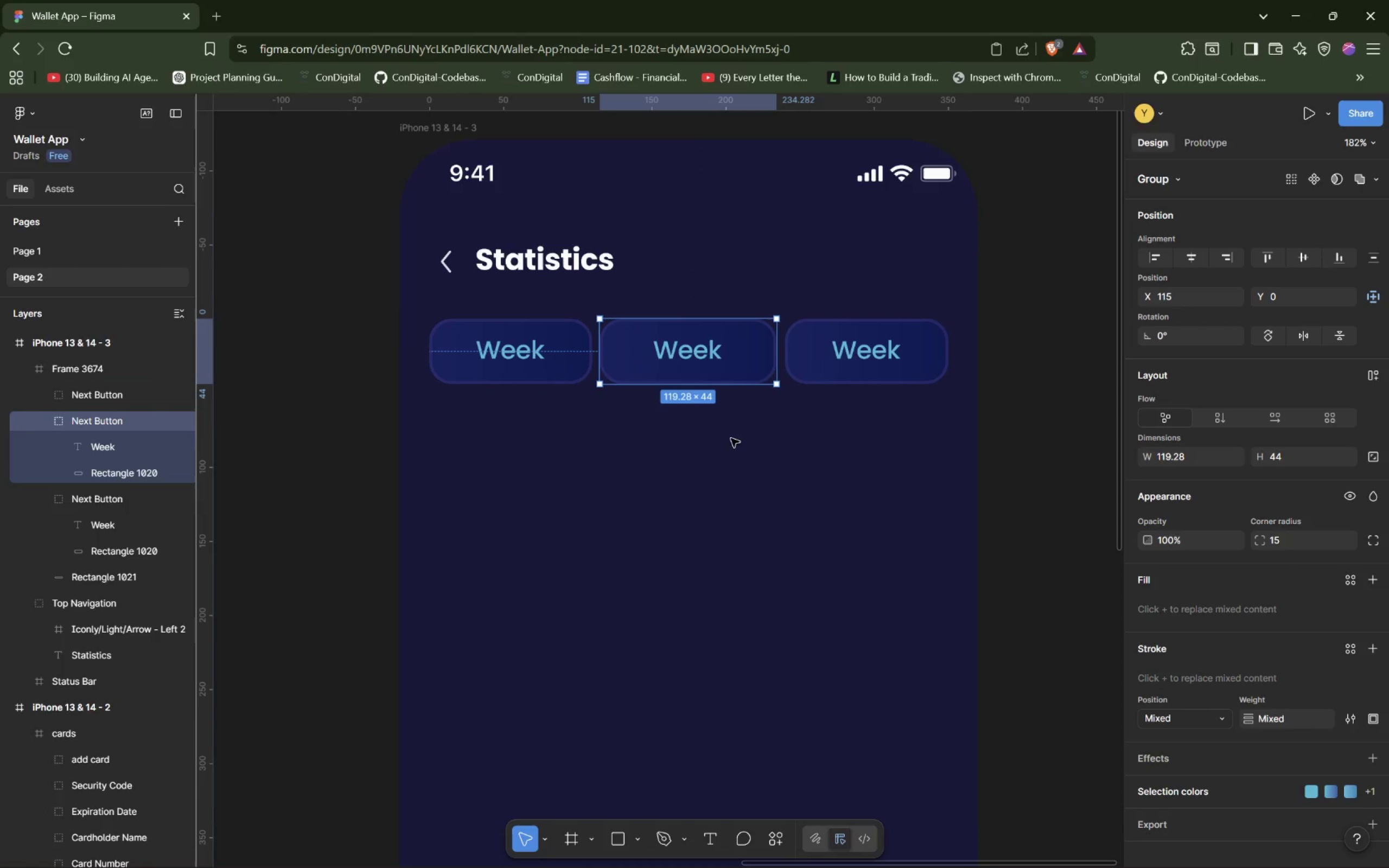 
left_click([728, 444])
 